 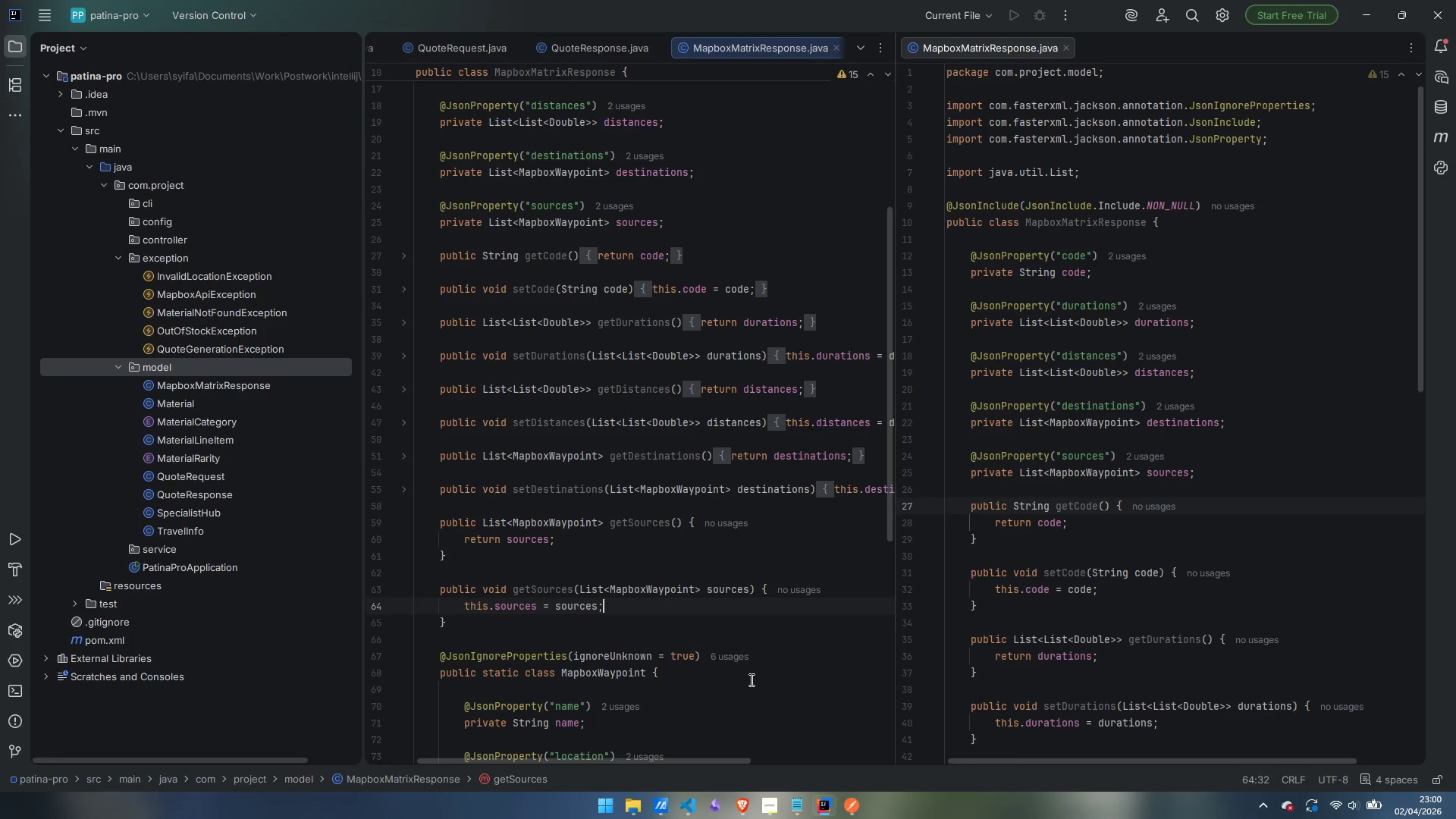 
left_click([663, 500])
 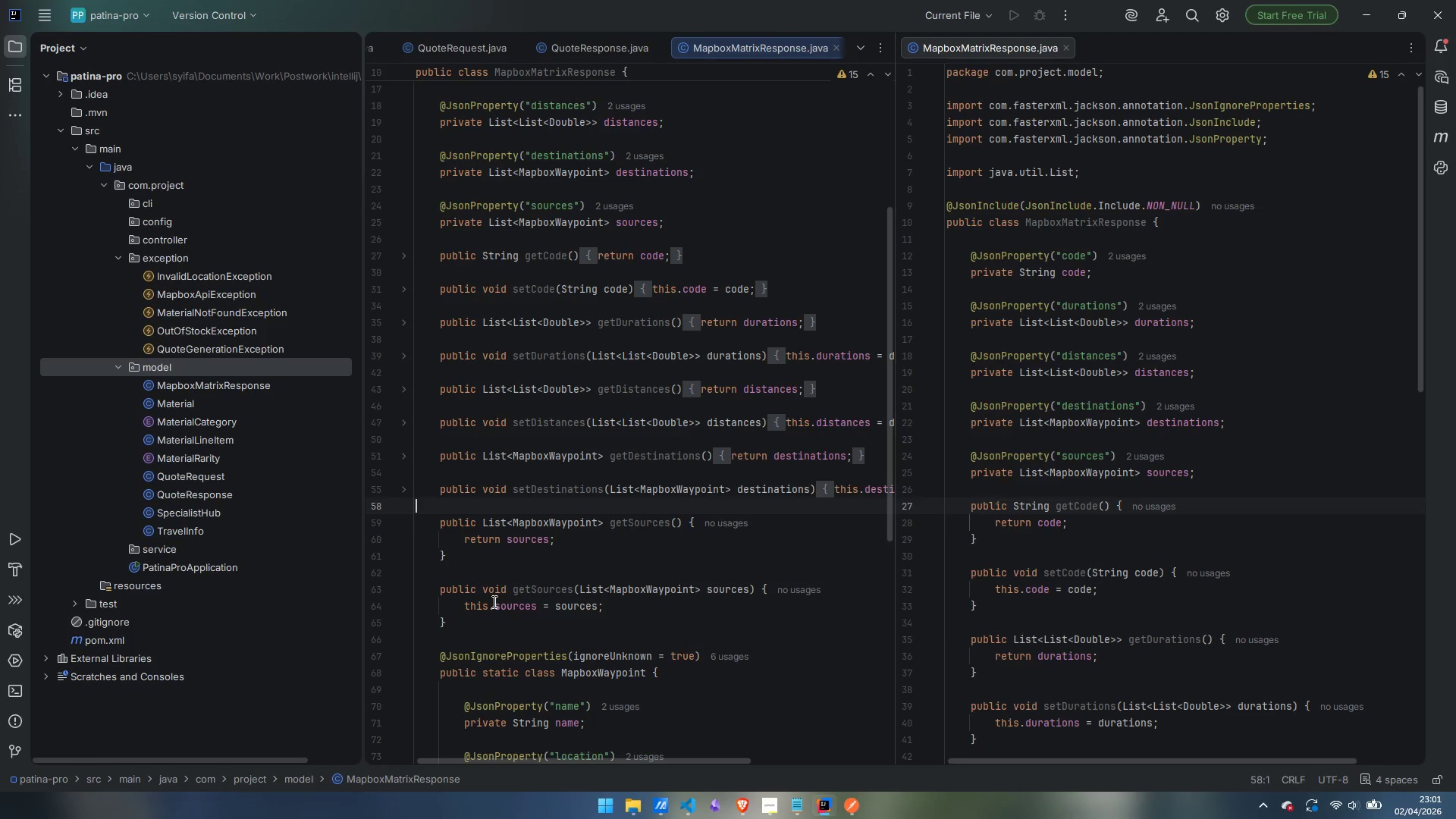 
left_click([519, 588])
 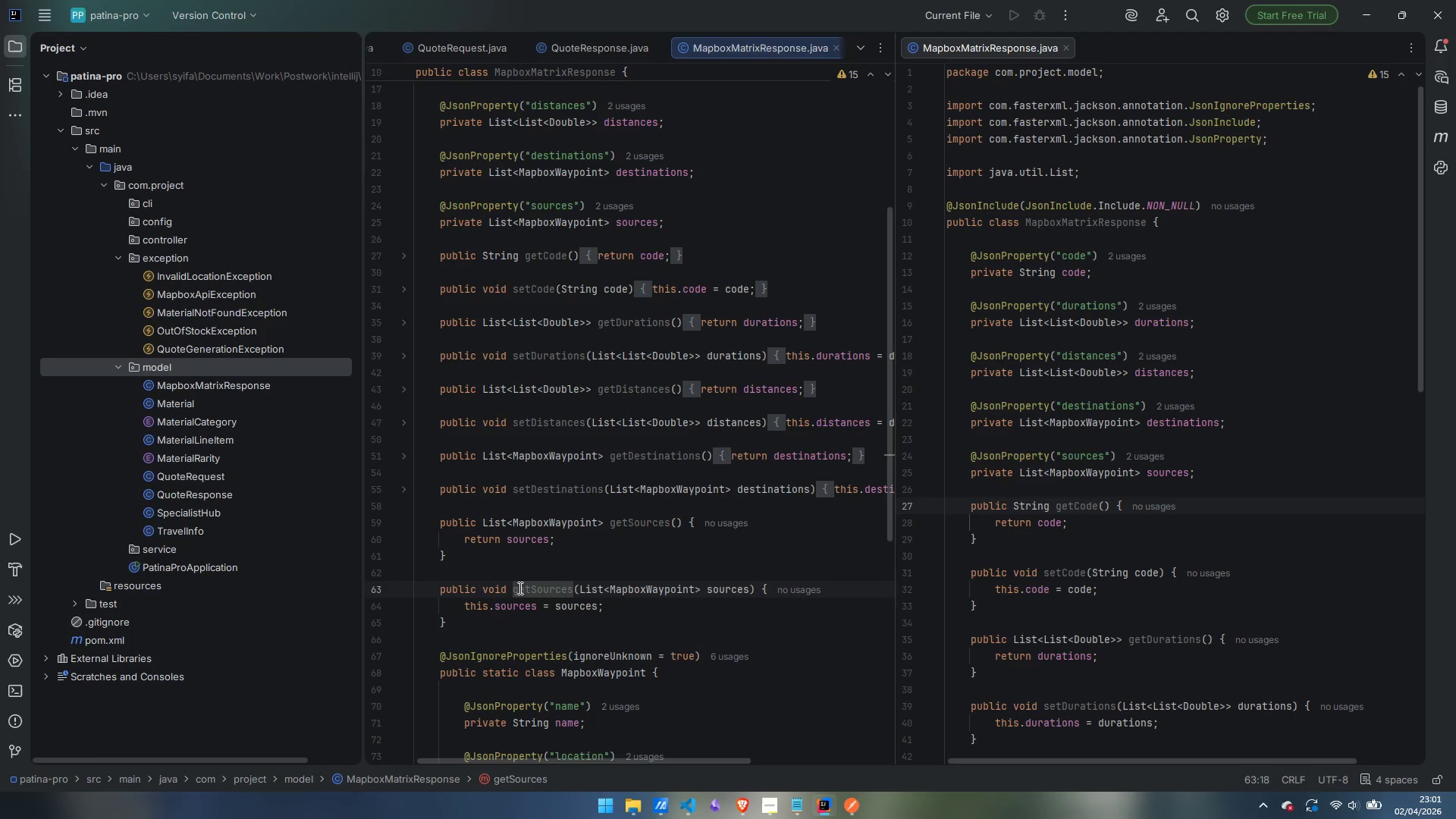 
key(Backspace)
 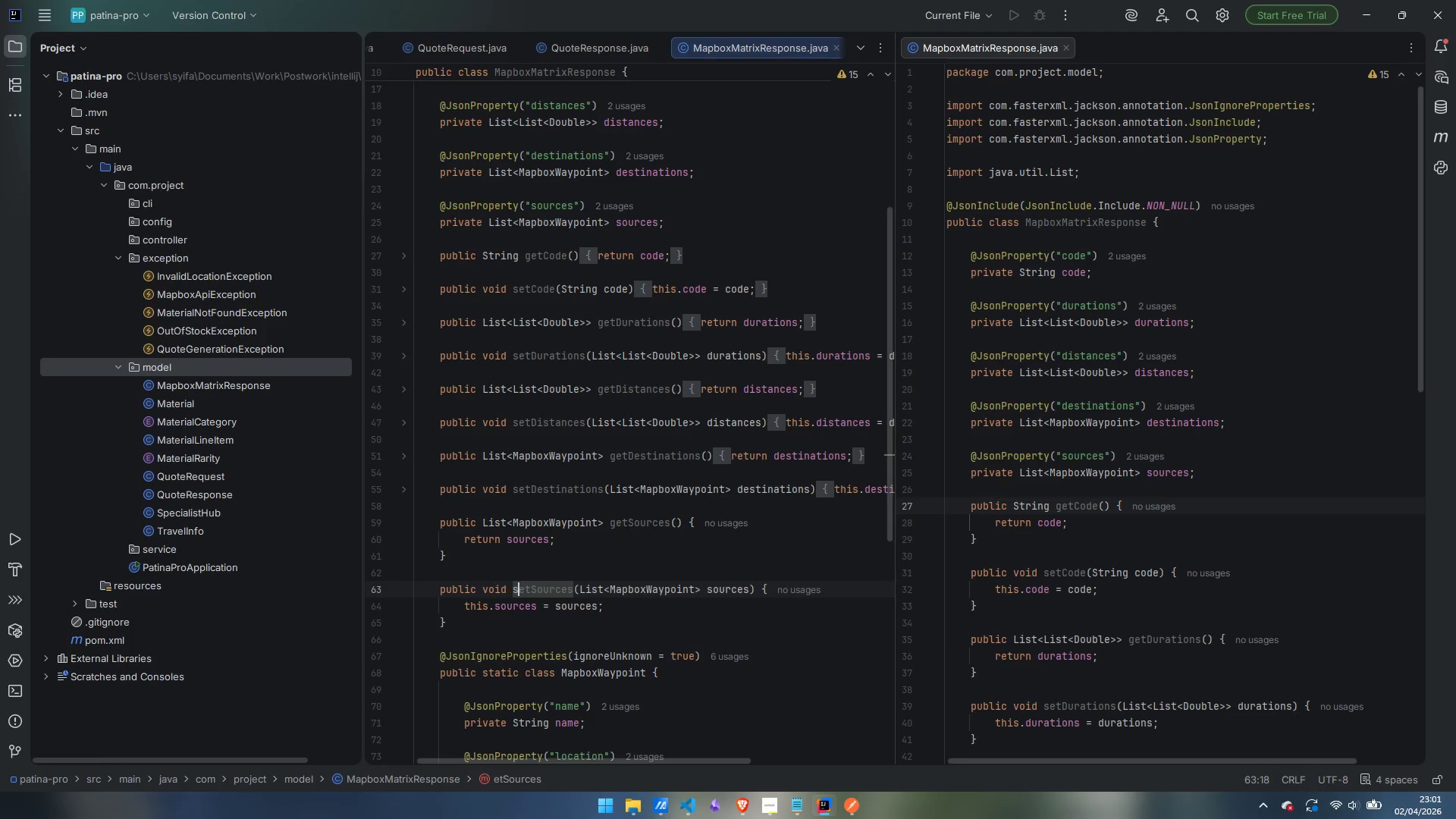 
key(S)
 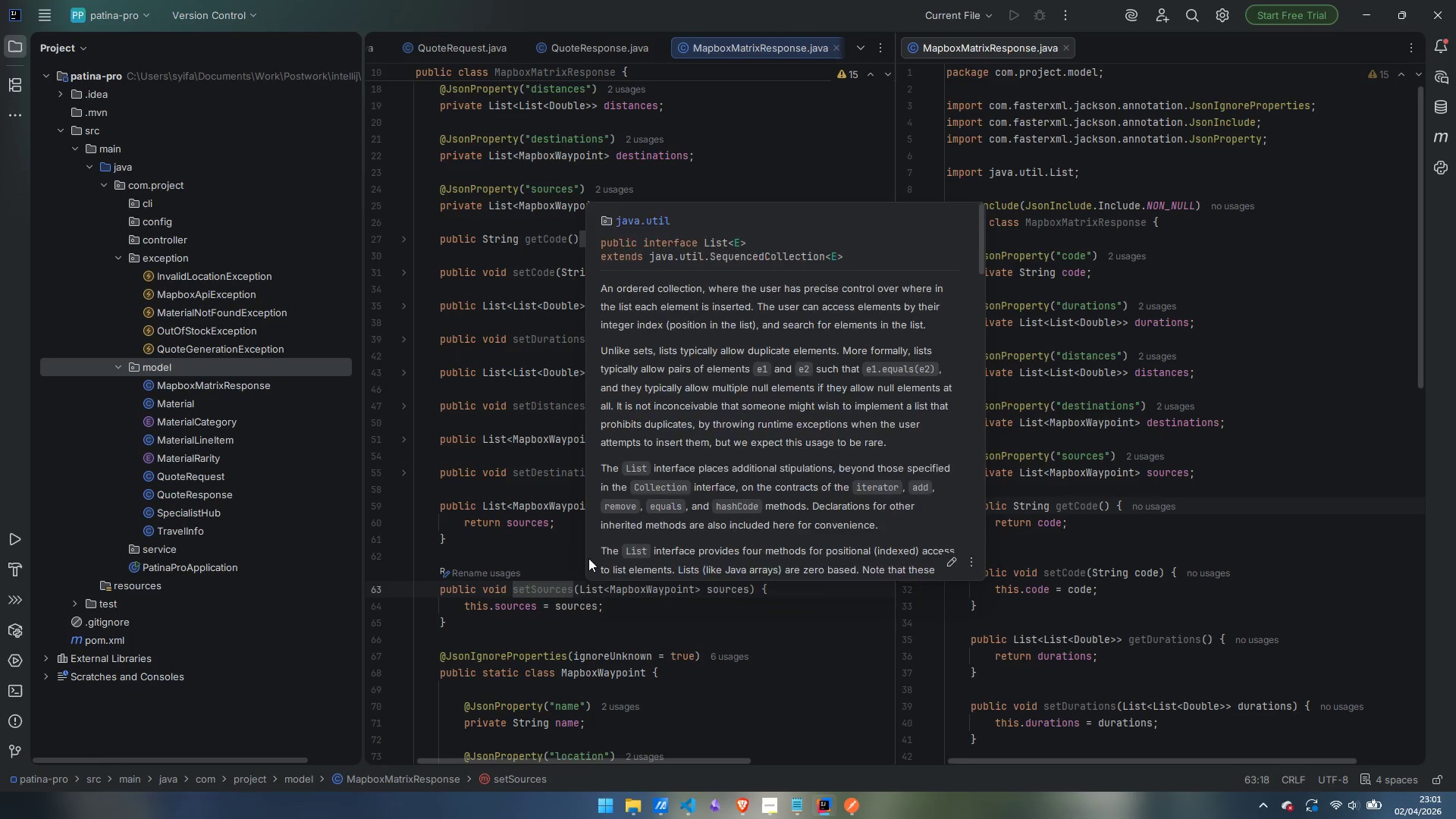 
left_click([594, 621])
 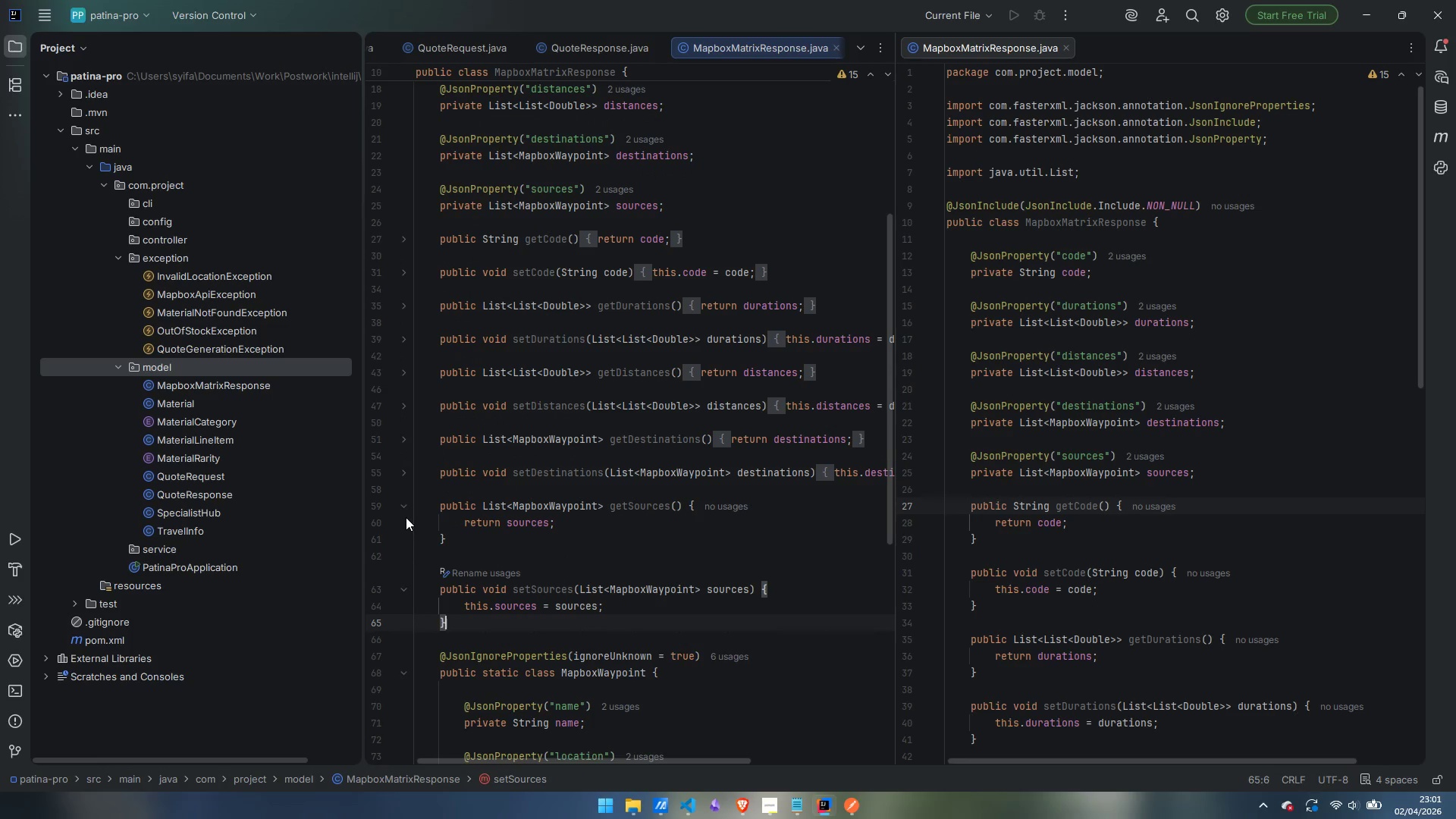 
left_click([406, 502])
 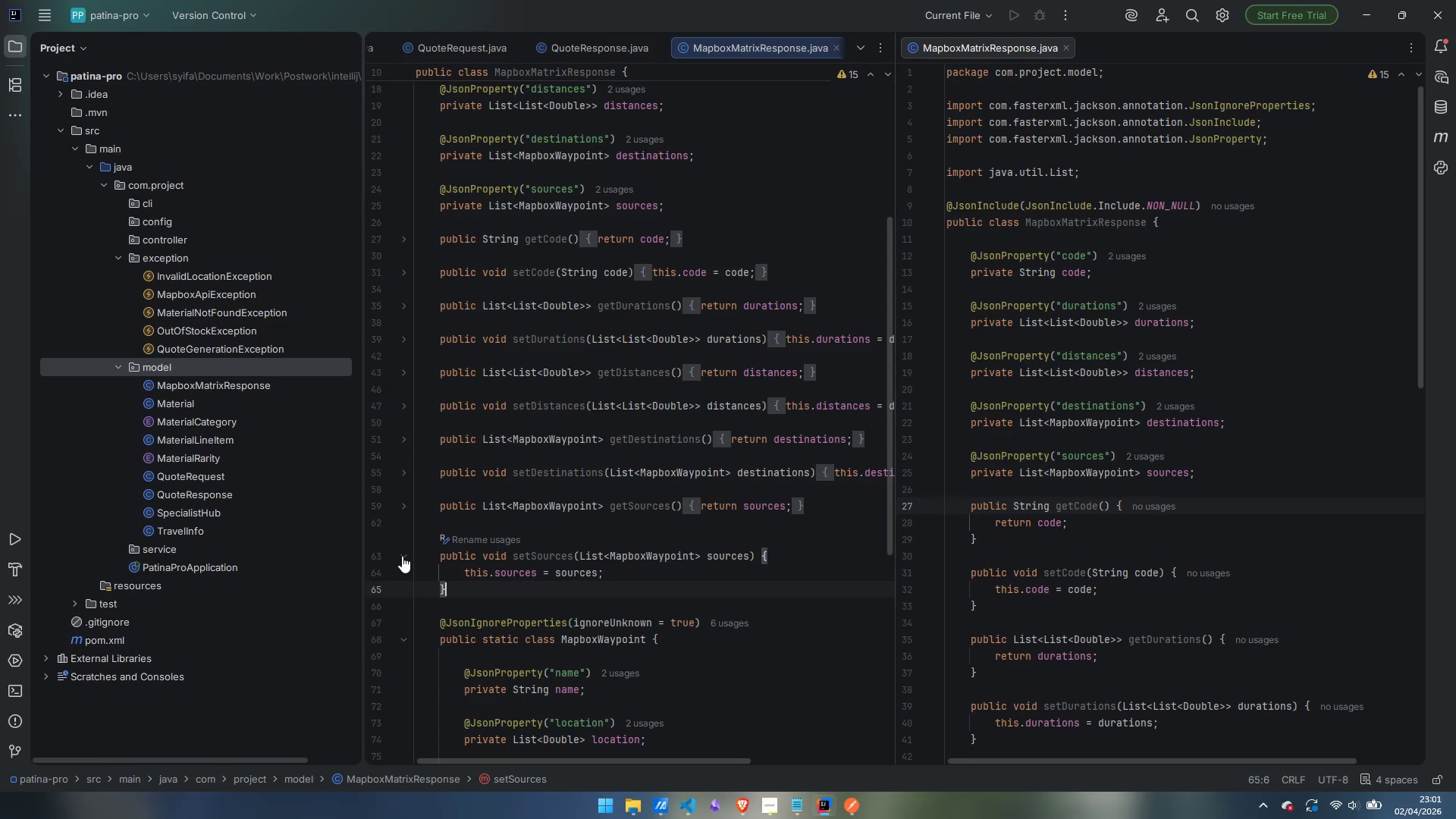 
left_click([402, 556])
 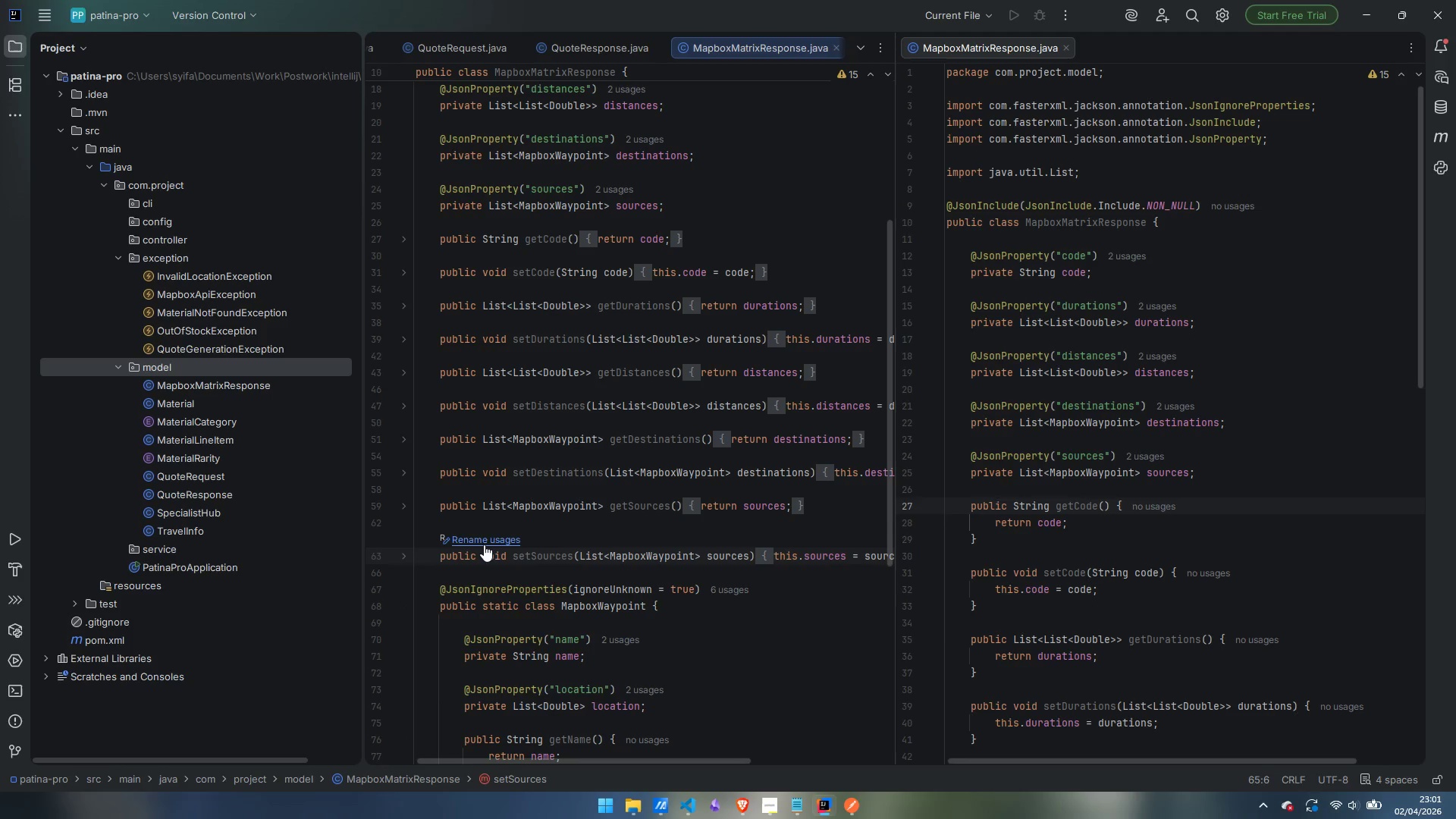 
left_click([484, 544])
 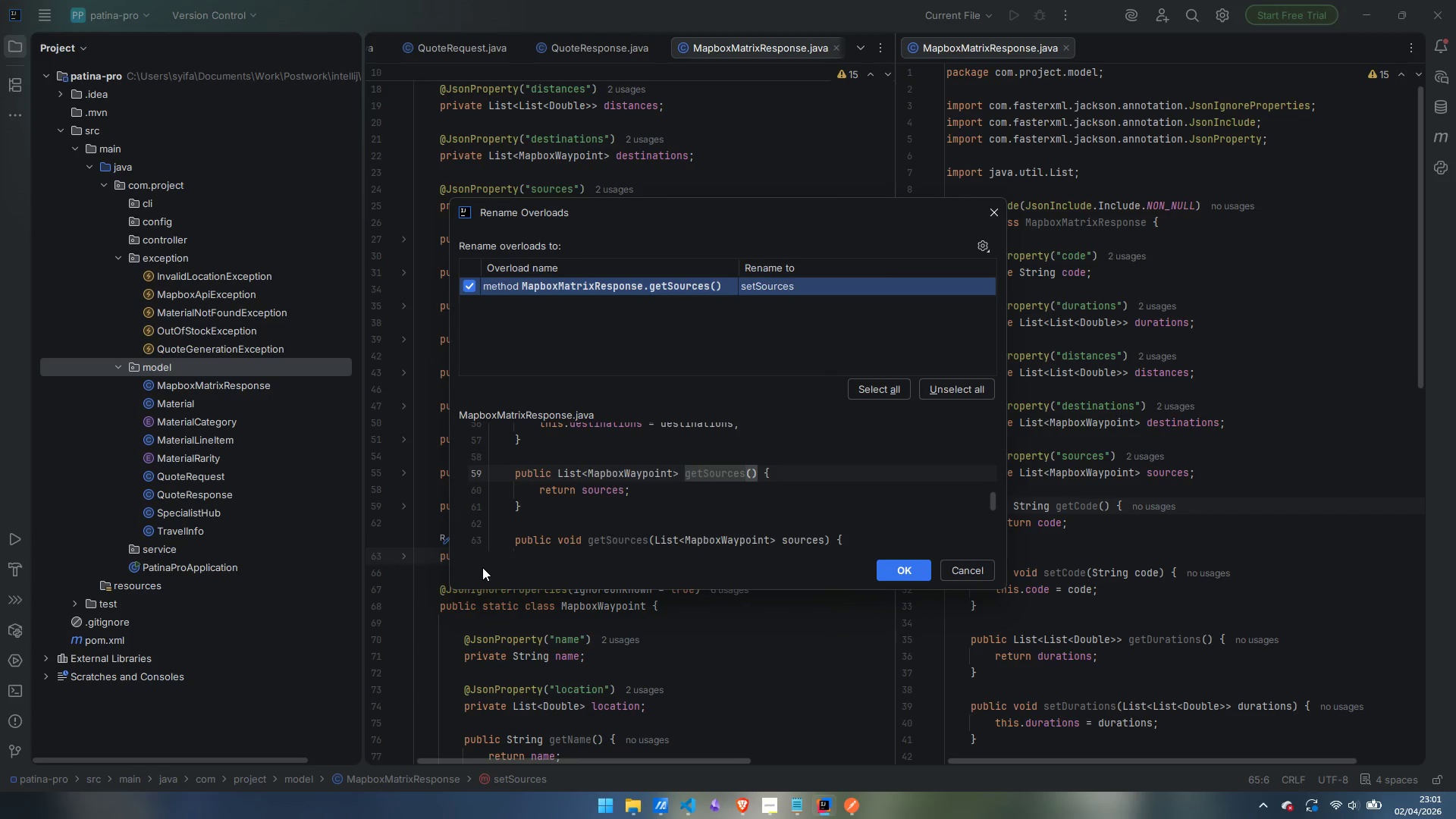 
left_click([955, 570])
 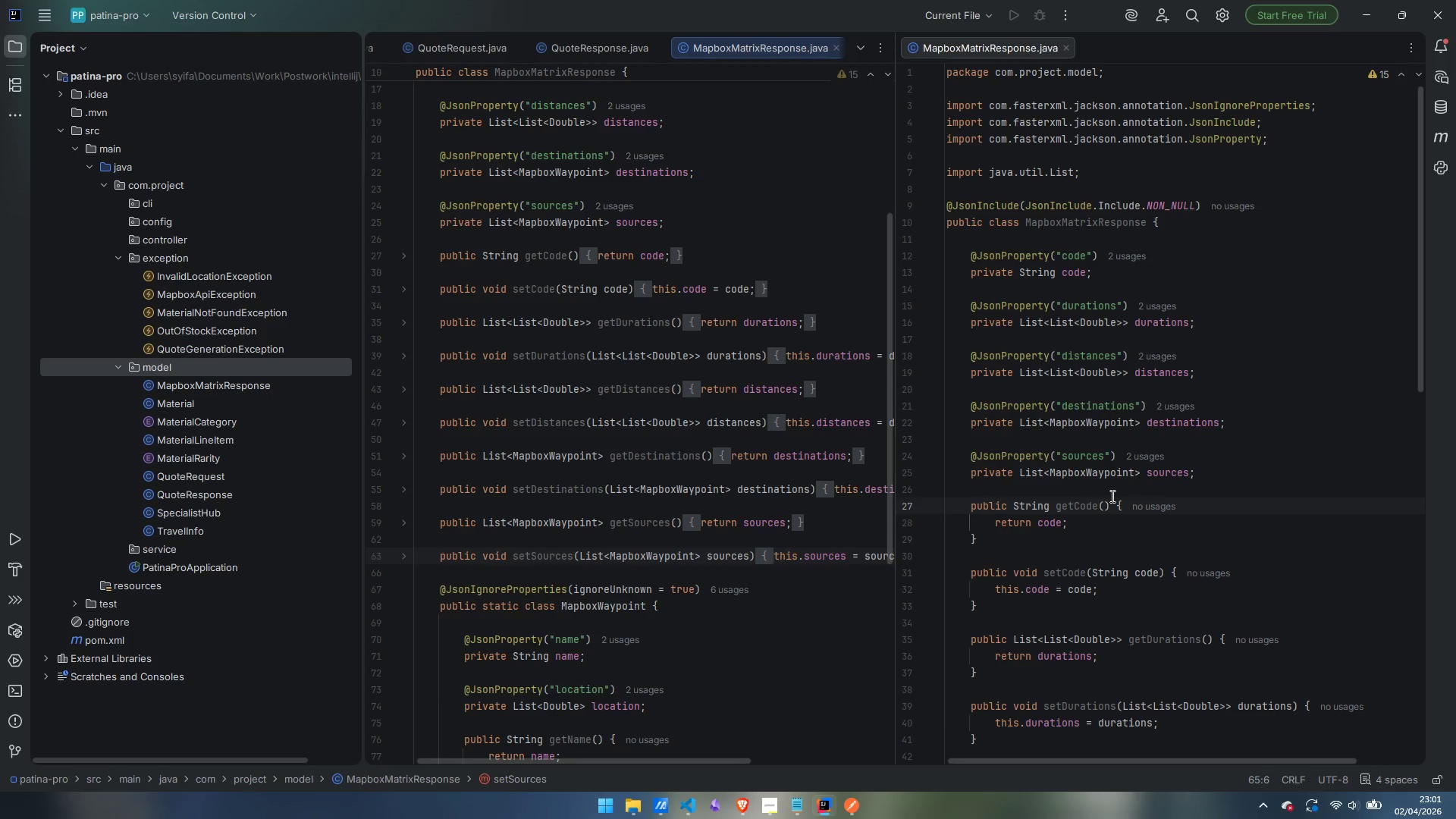 
wait(10.42)
 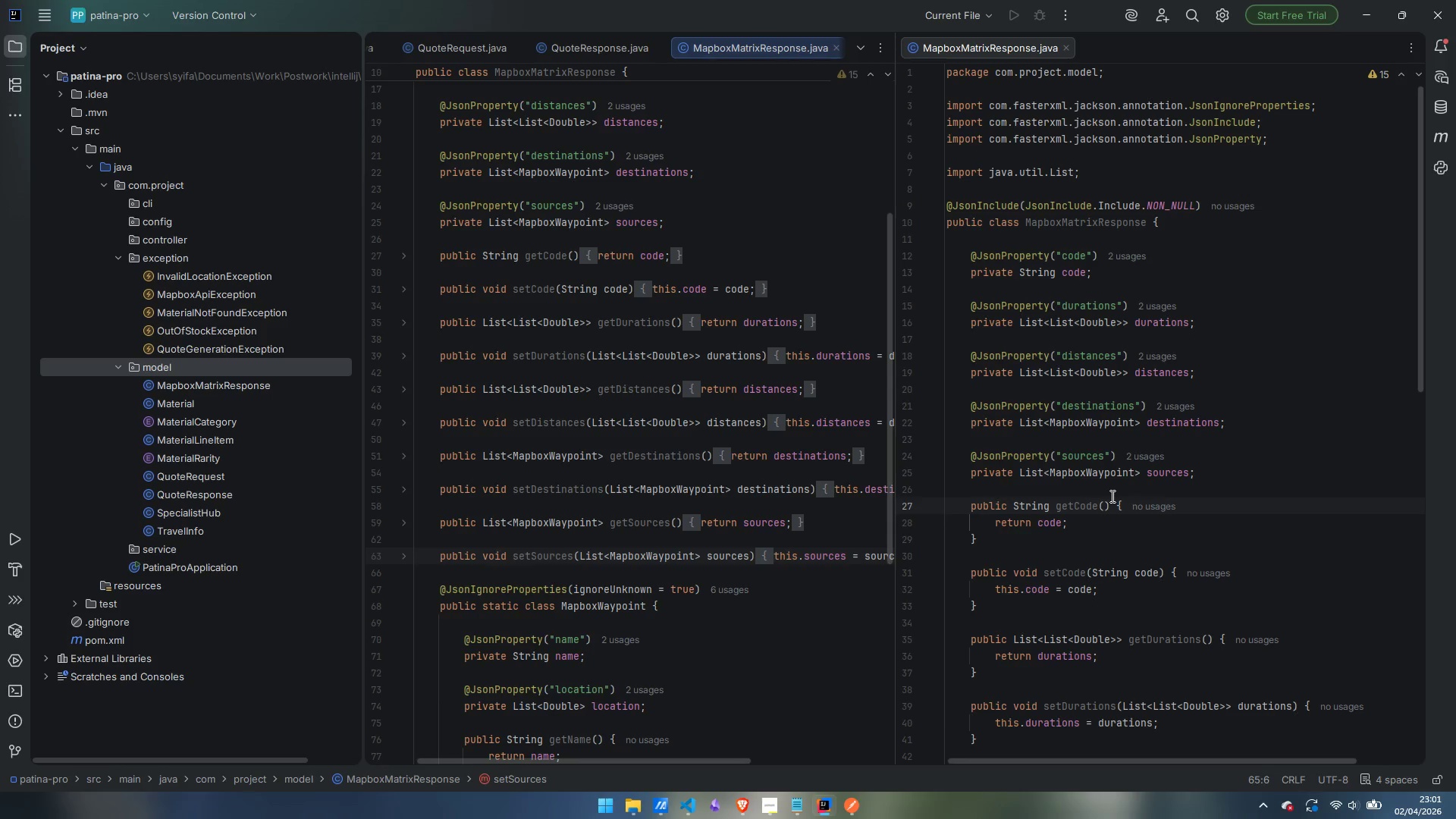 
hold_key(key=ShiftLeft, duration=0.89)
scroll: coordinate [746, 645], scroll_direction: down, amount: 12.0
 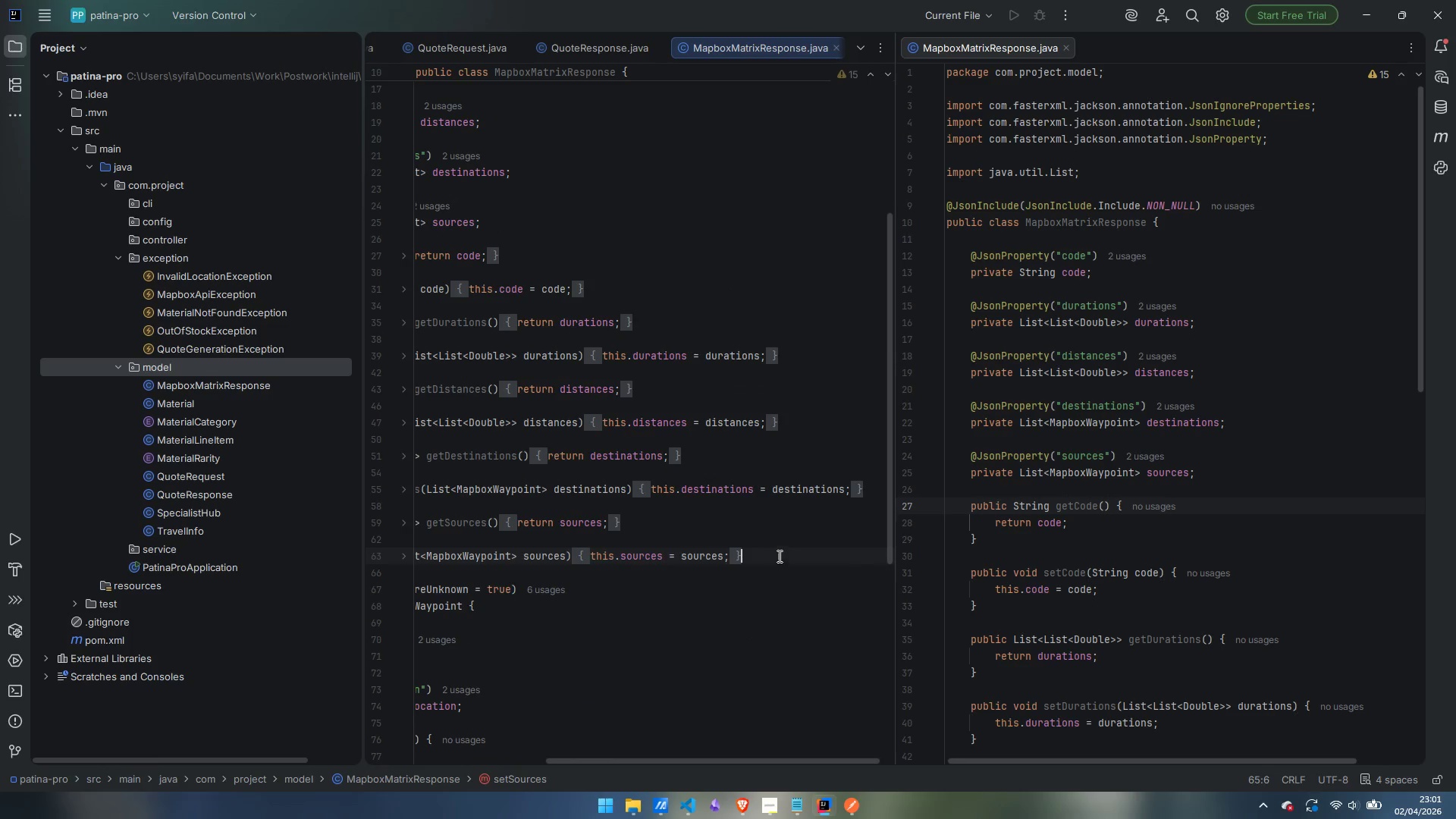 
left_click([778, 556])
 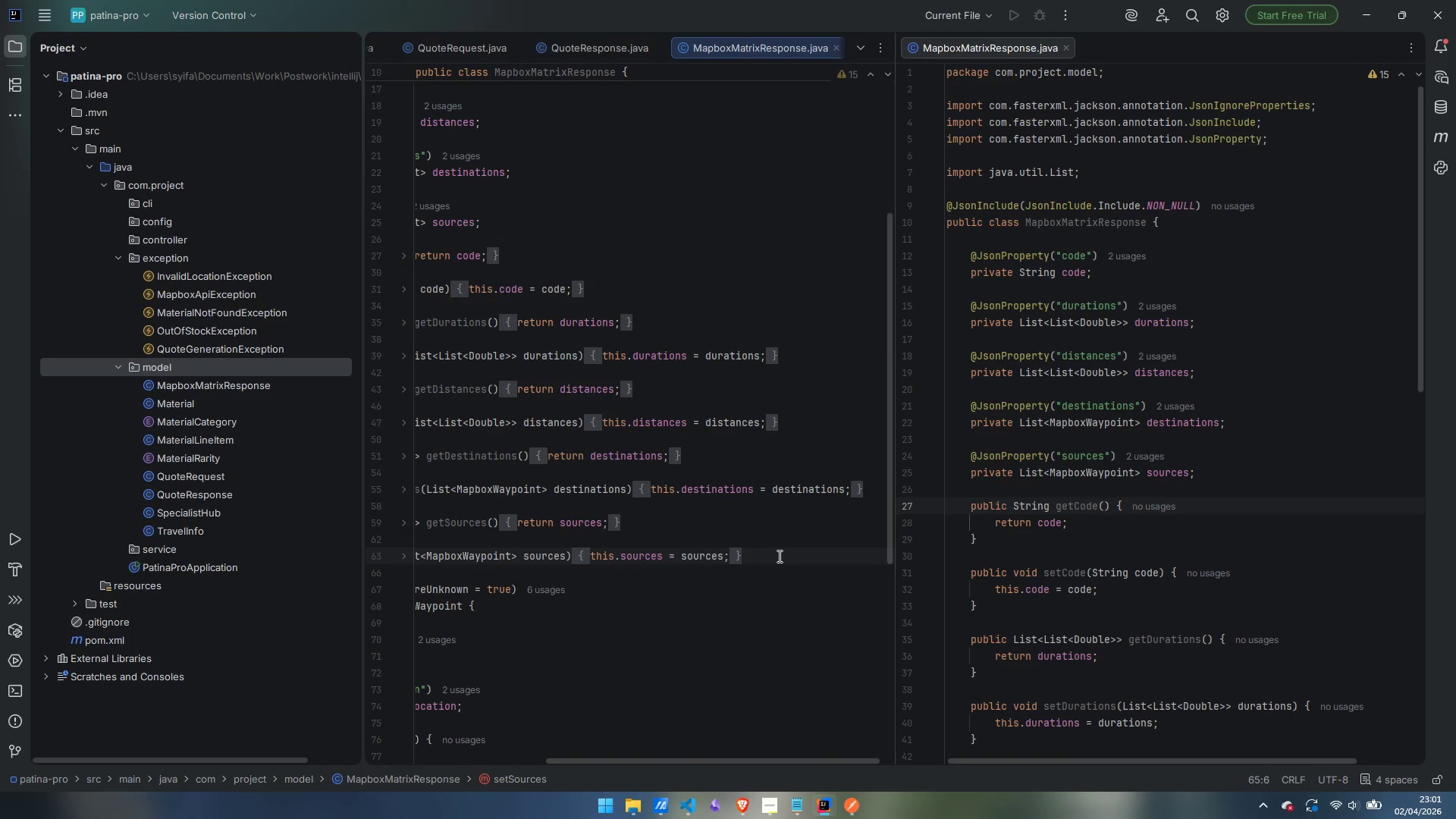 
key(Shift+Enter)
 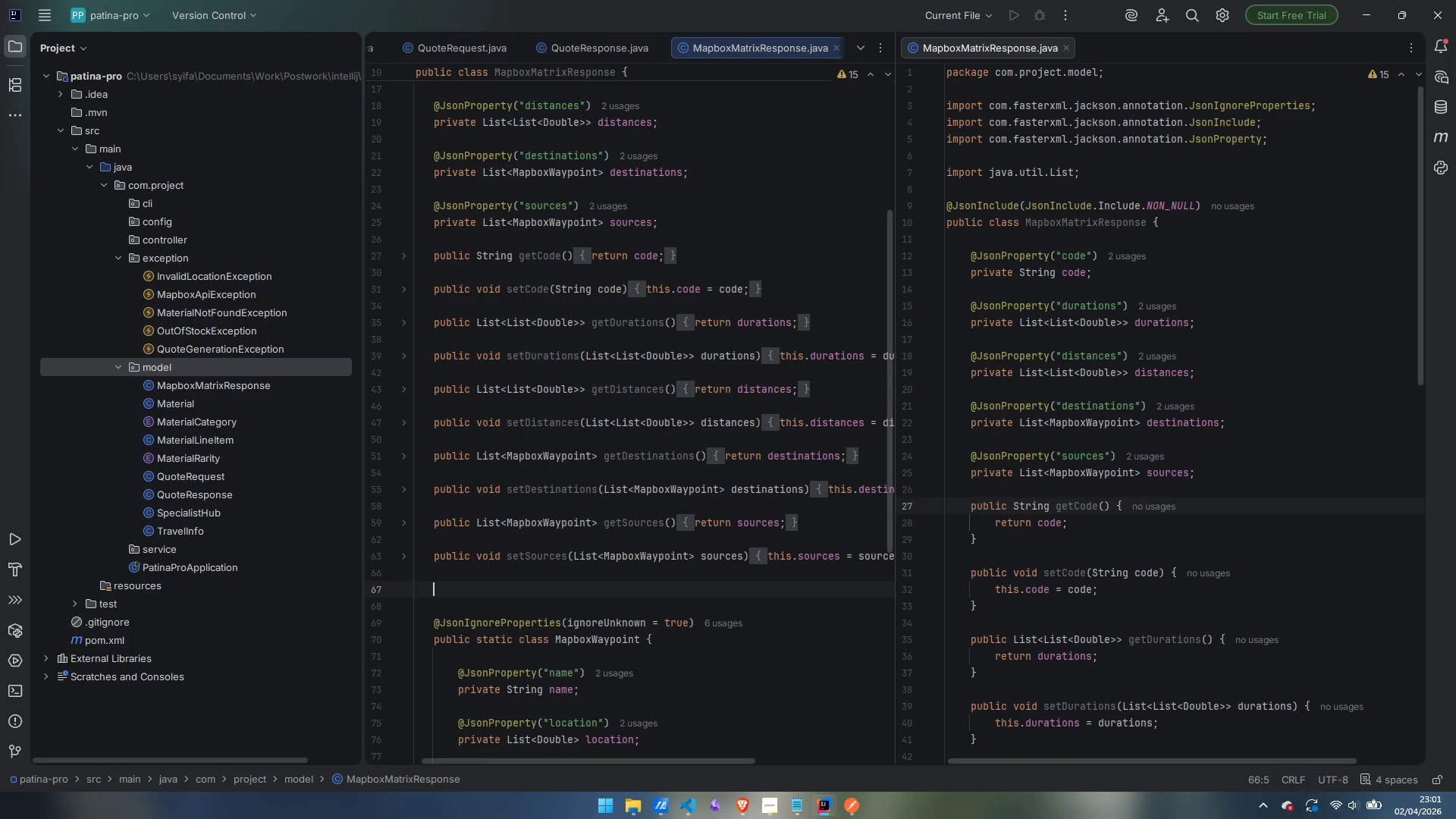 
key(Enter)
 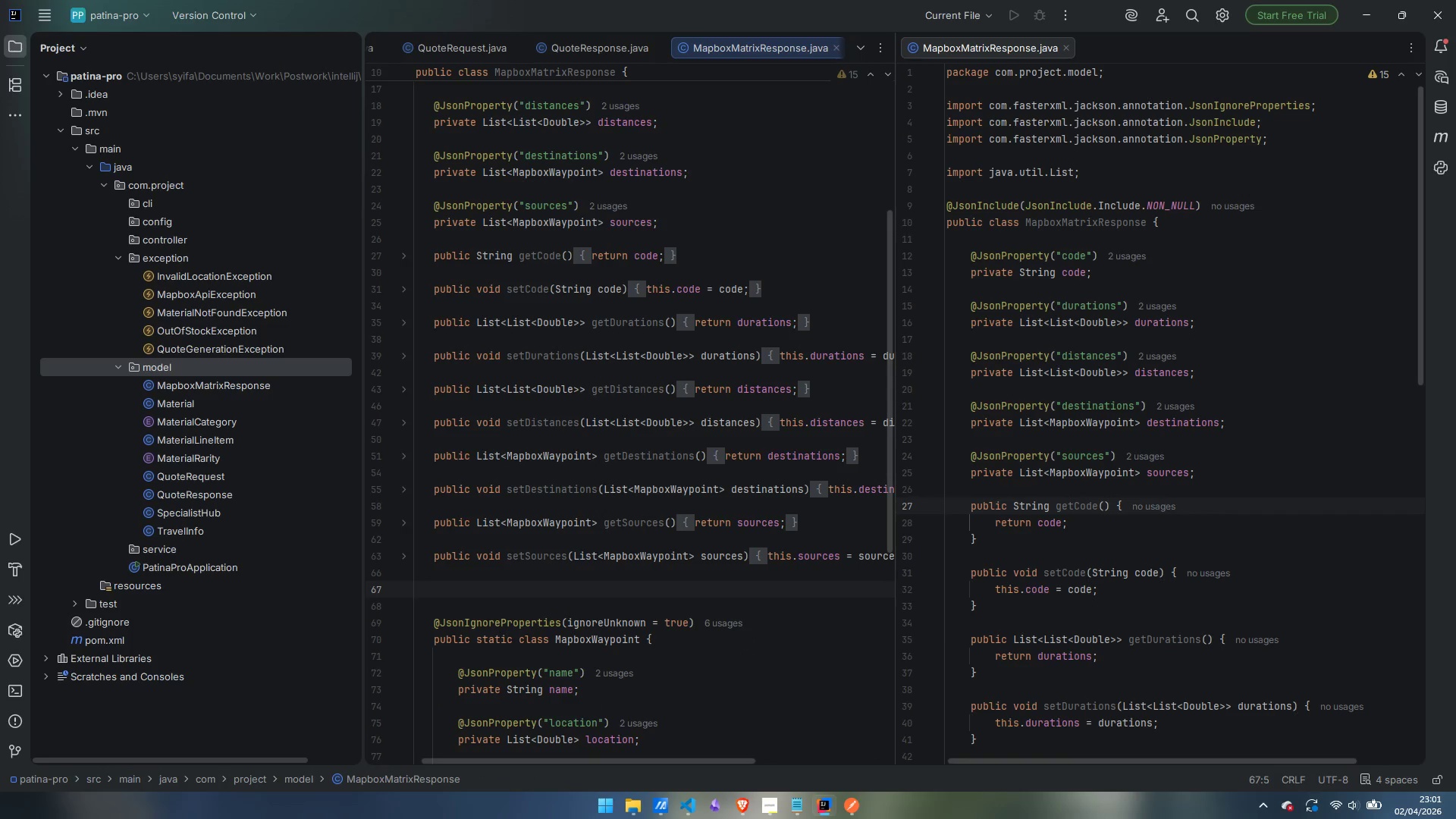 
type(public boolean issuccess()
 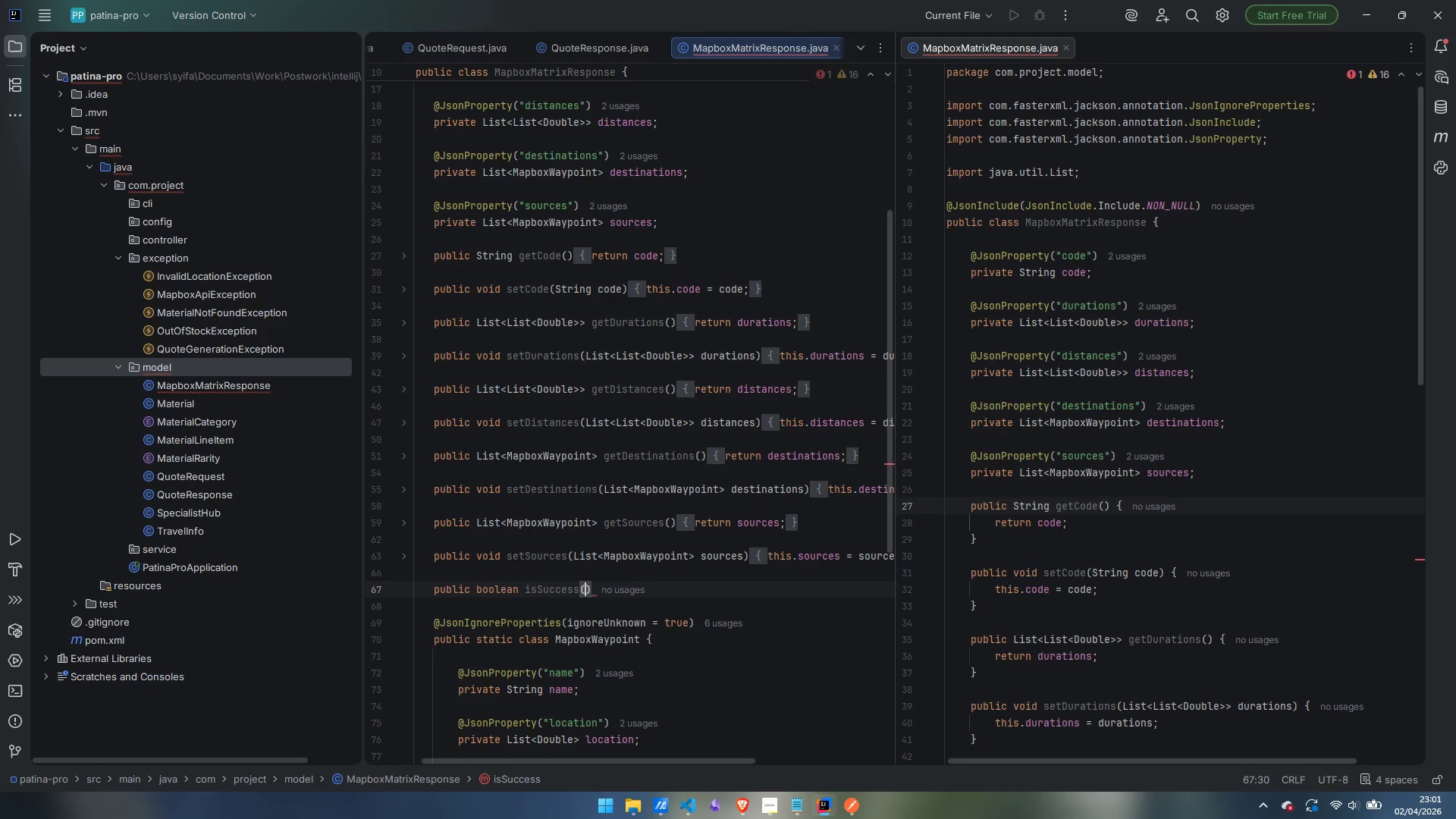 
 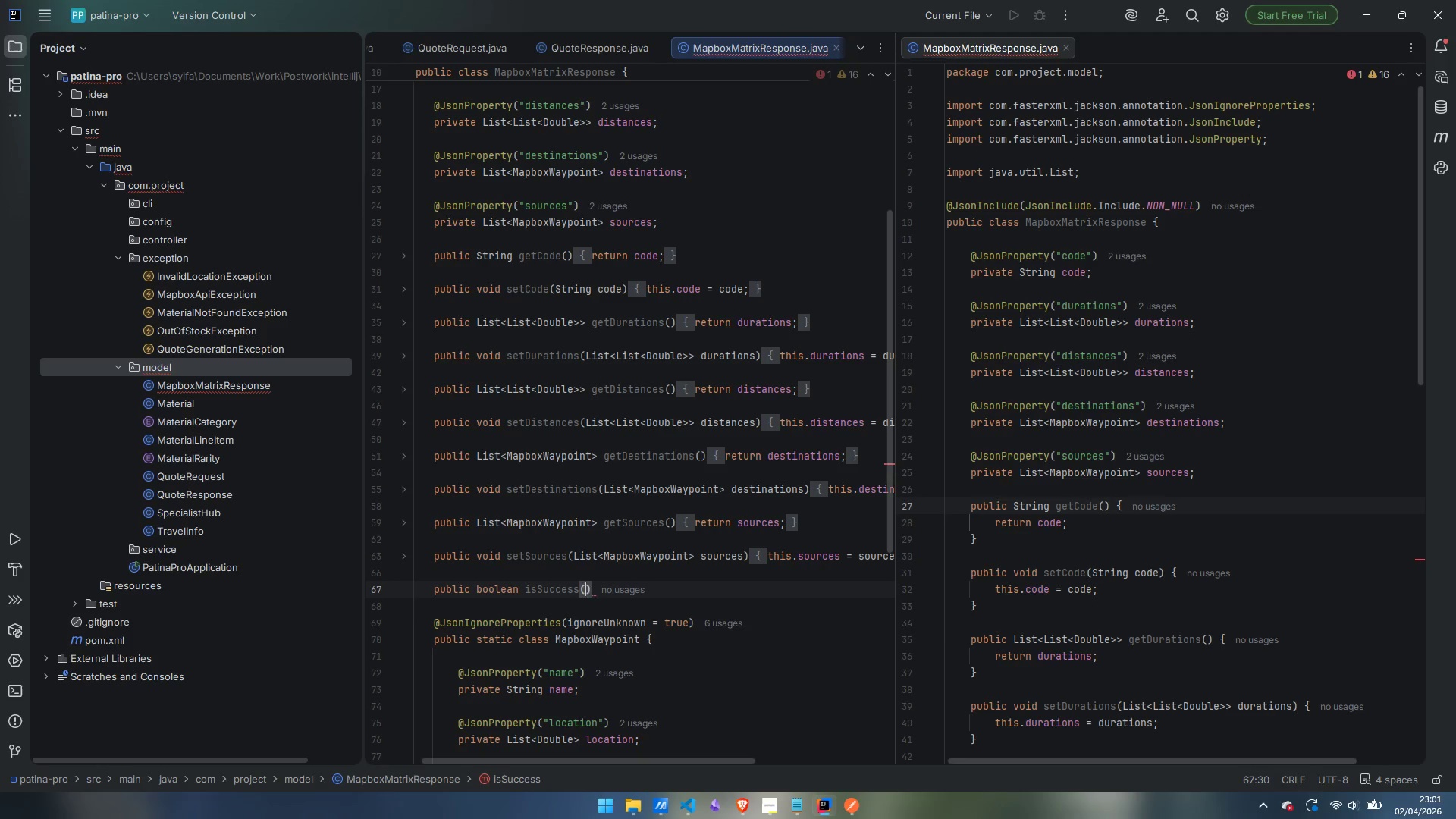 
key(ArrowRight)
 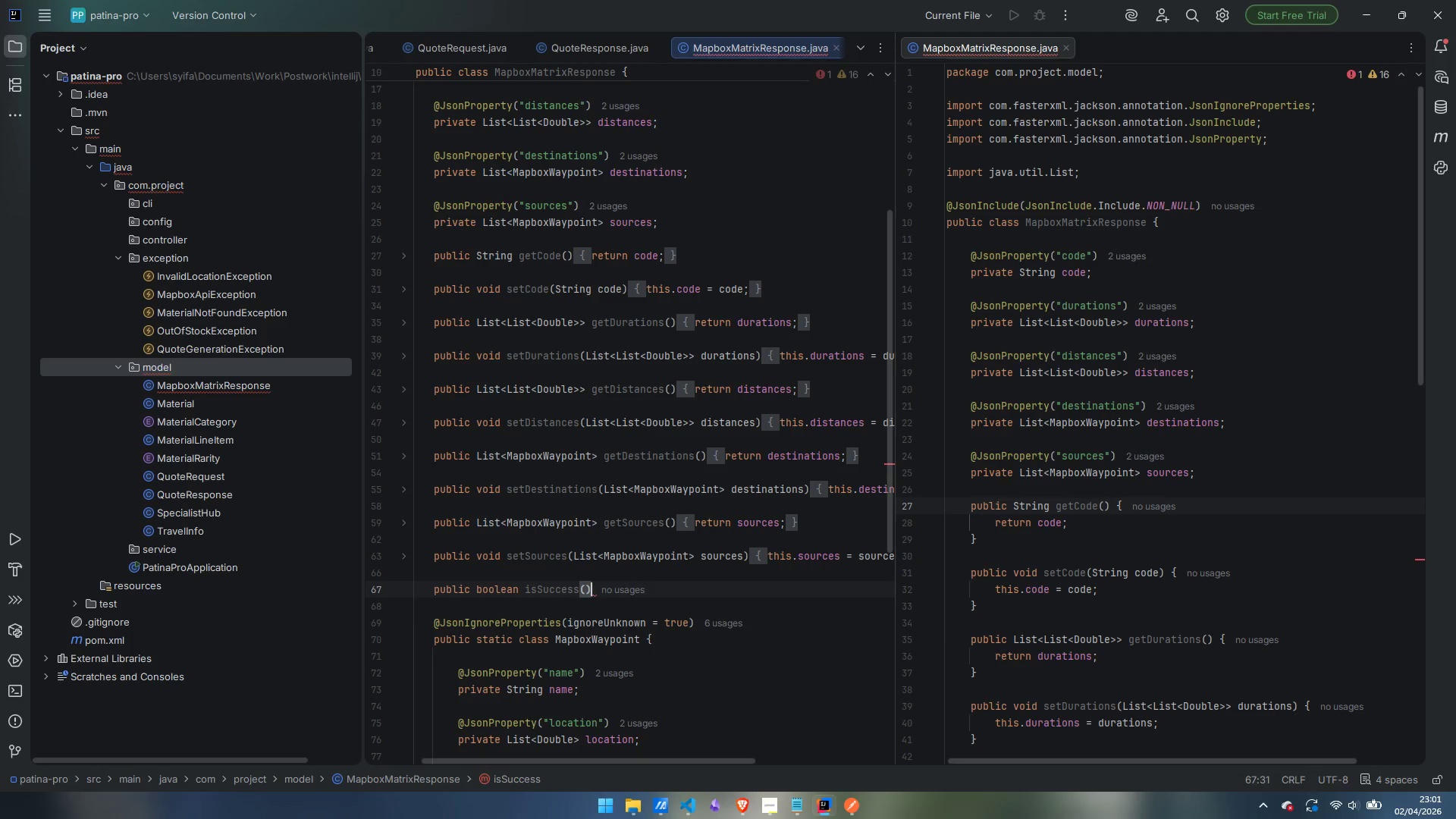 
key(Space)
 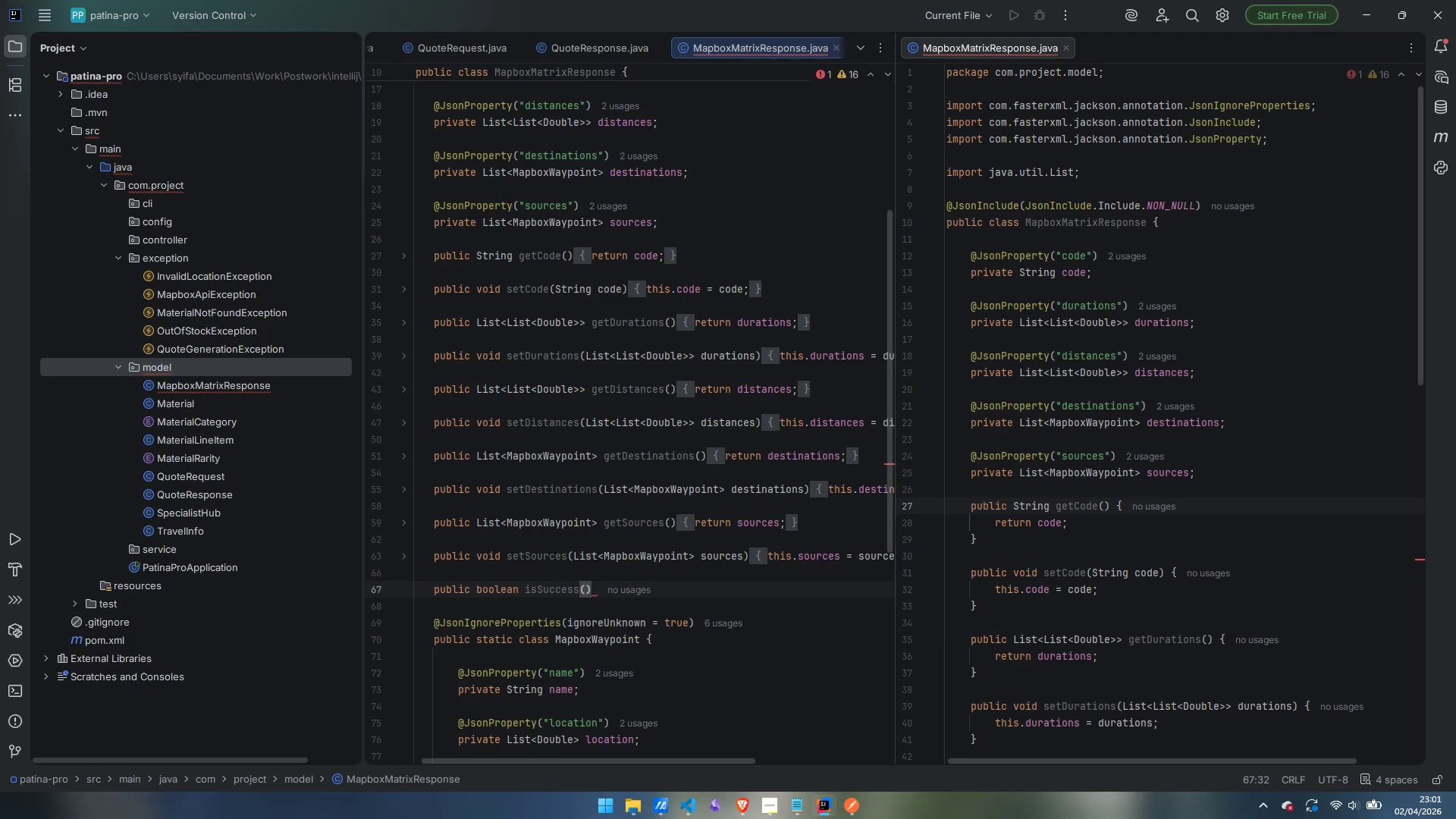 
key(Shift+BracketLeft)
 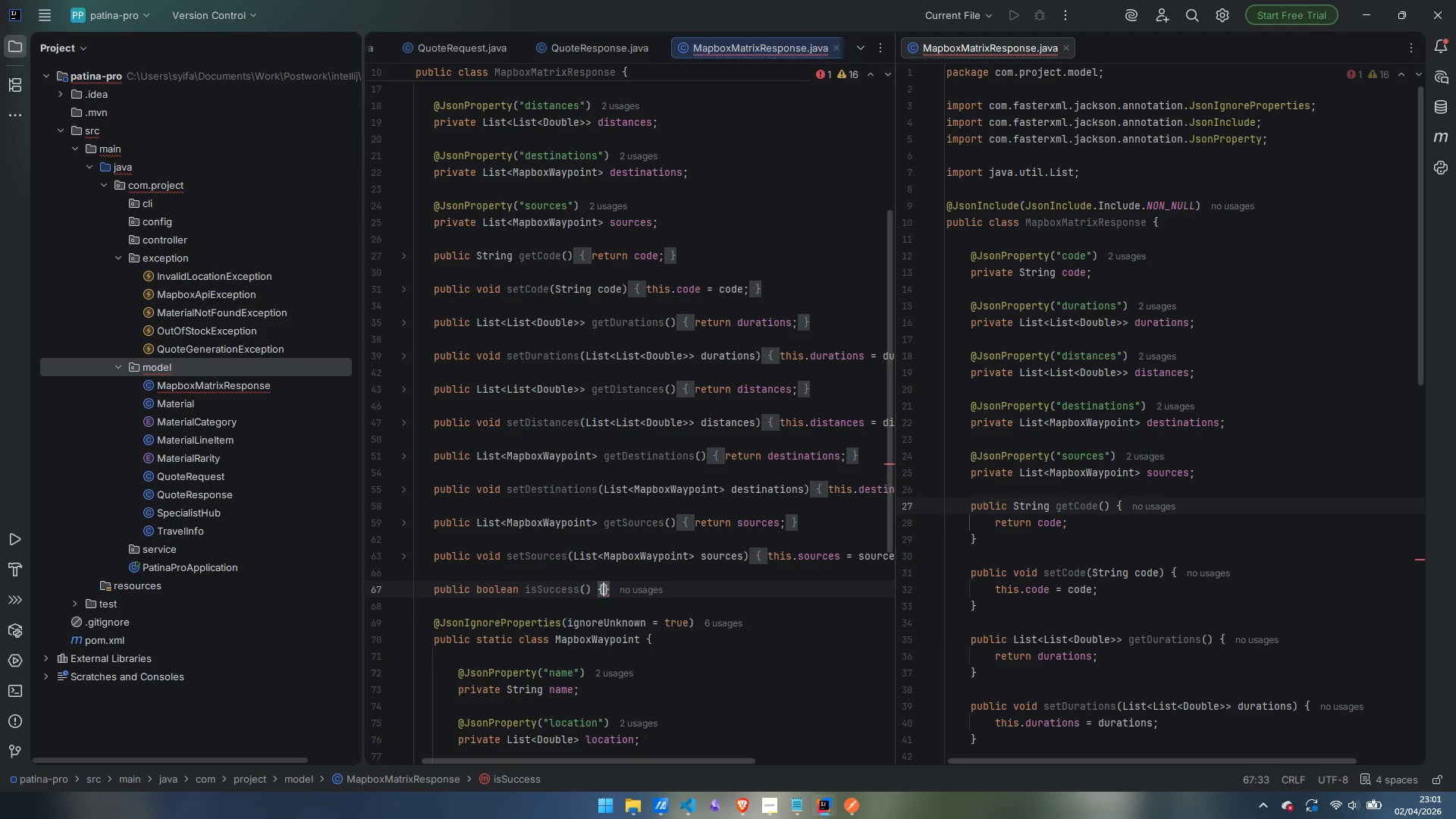 
key(Enter)
 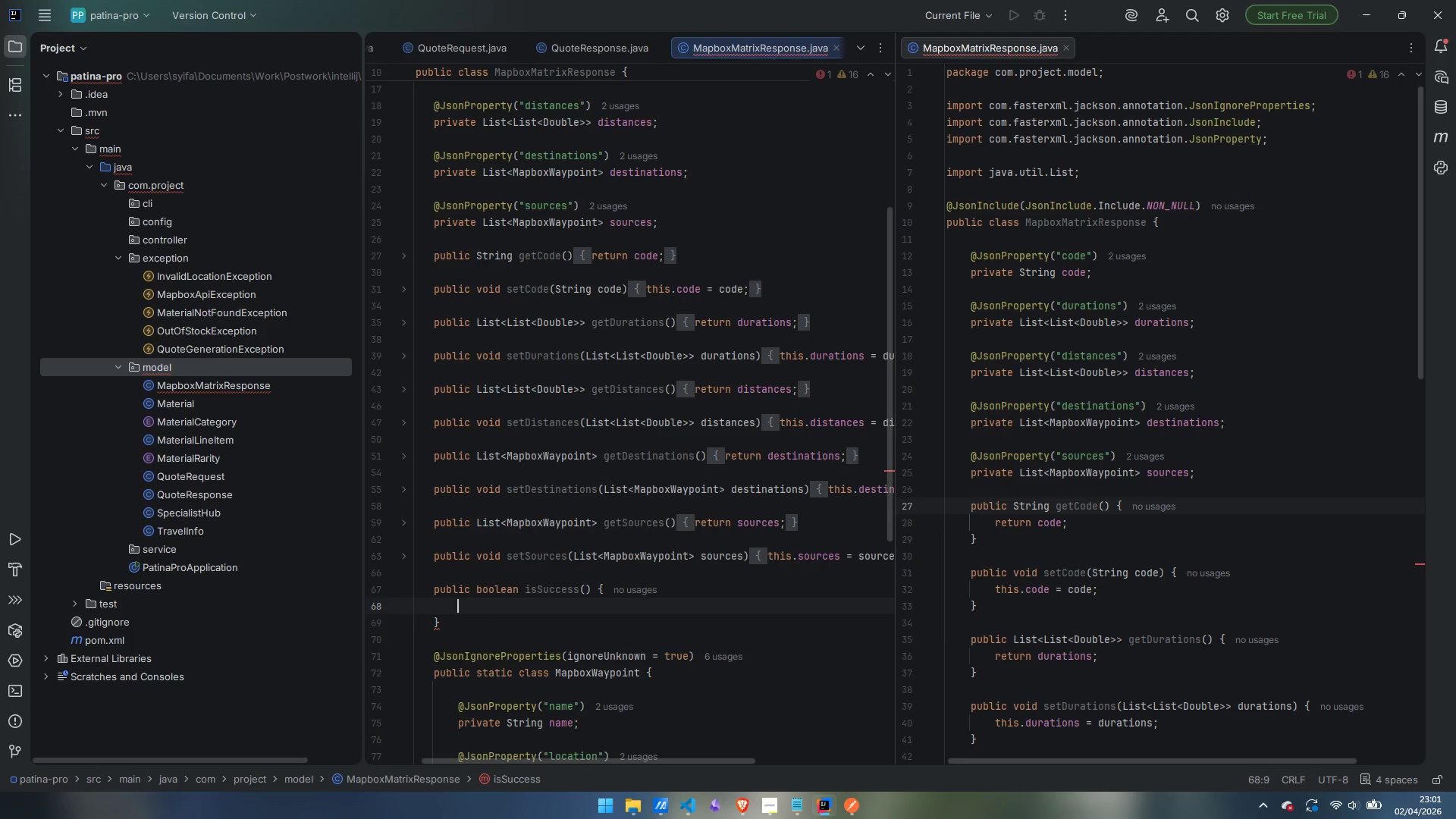 
type(return )
 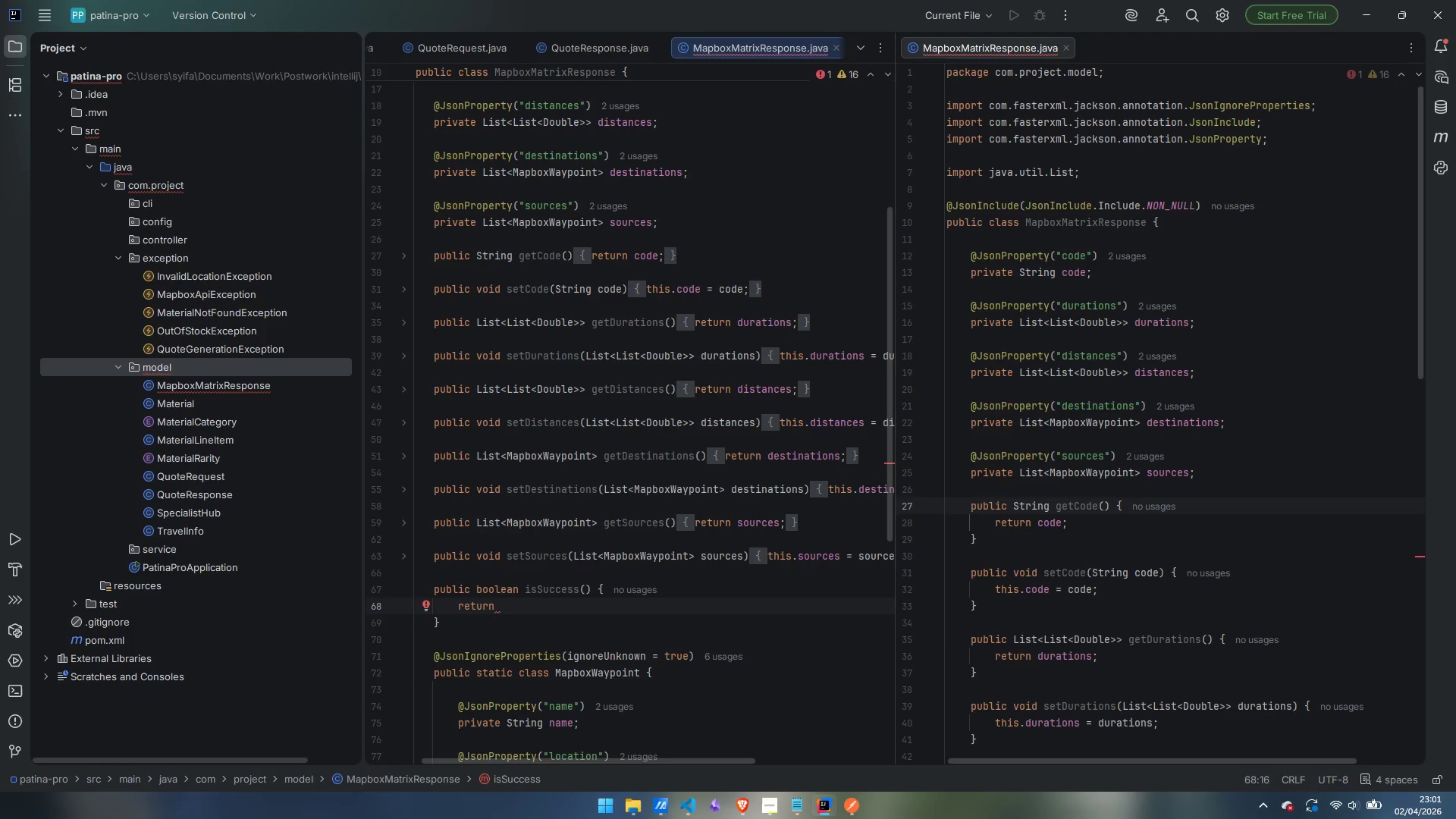 
wait(5.69)
 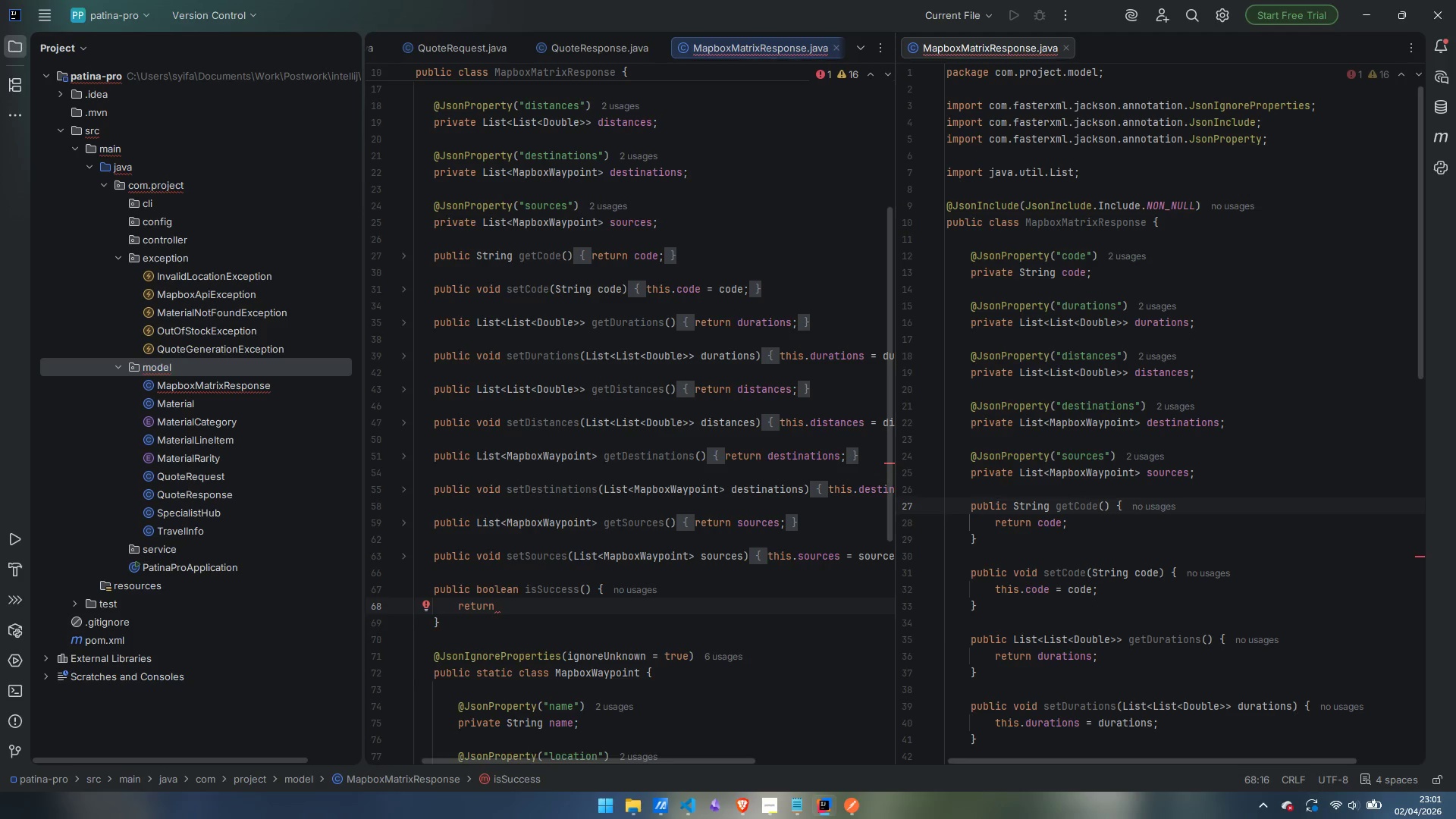 
type(reutrn )
 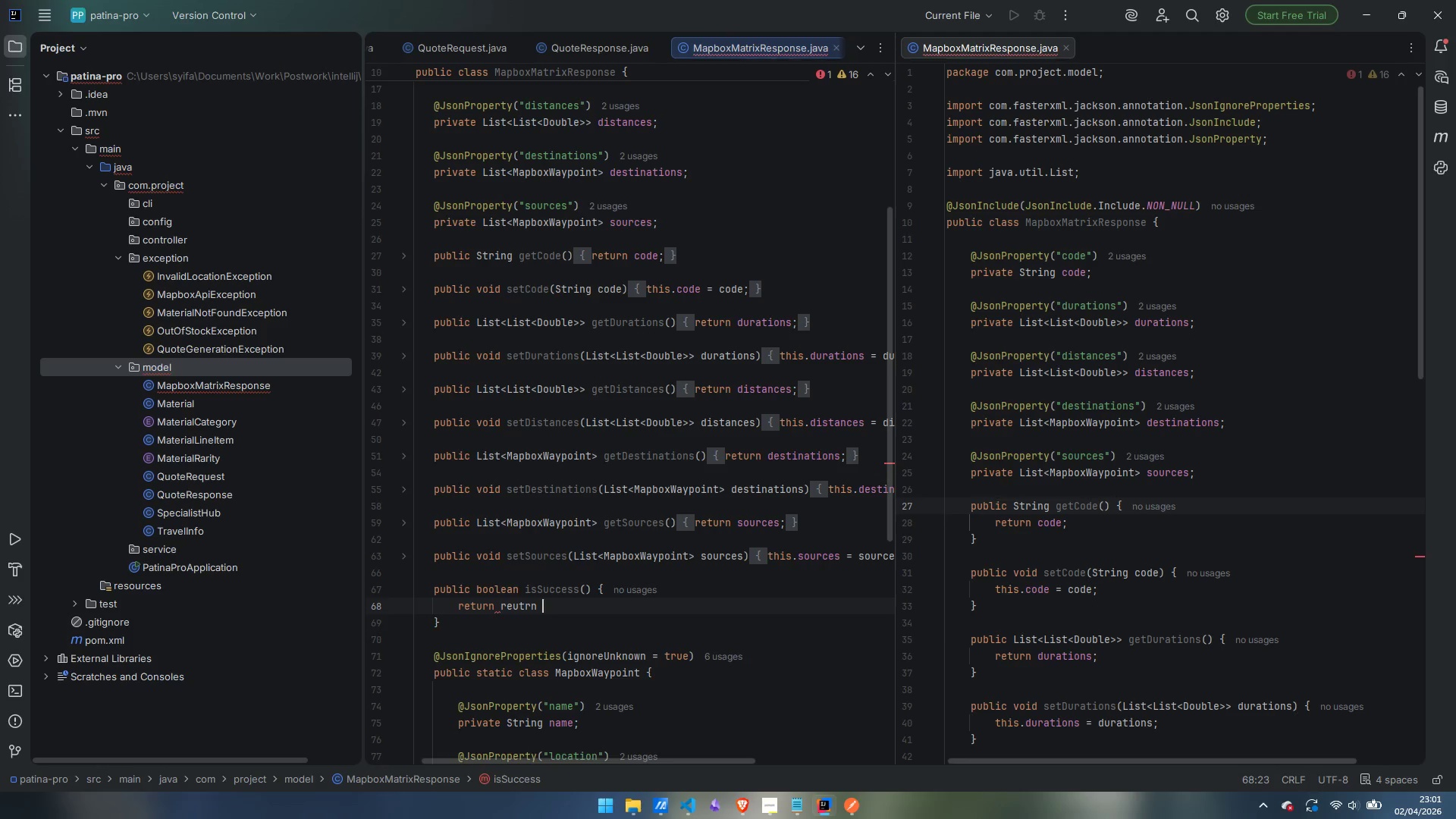 
key(Control+ControlLeft)
 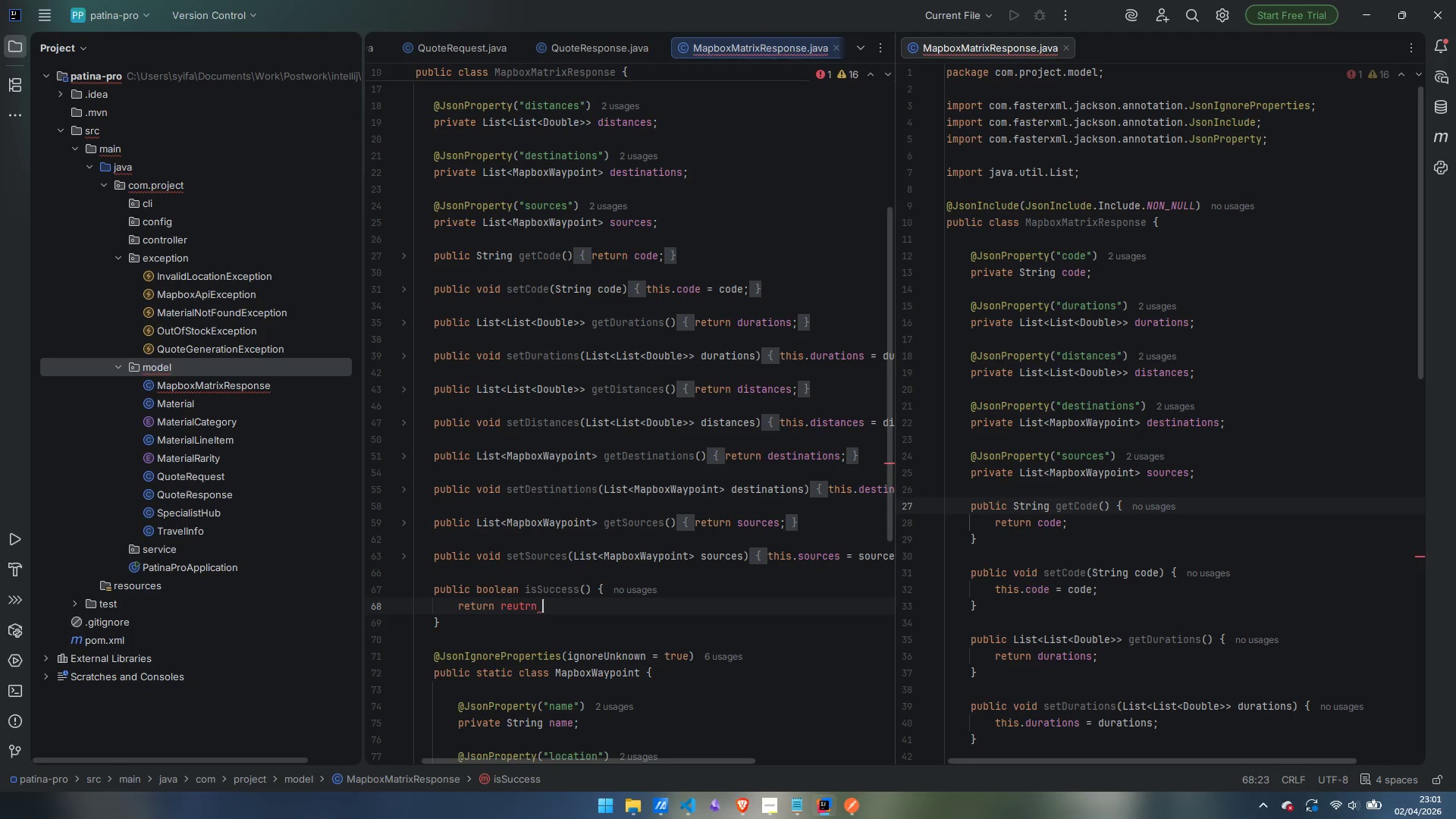 
key(Control+Backspace)
 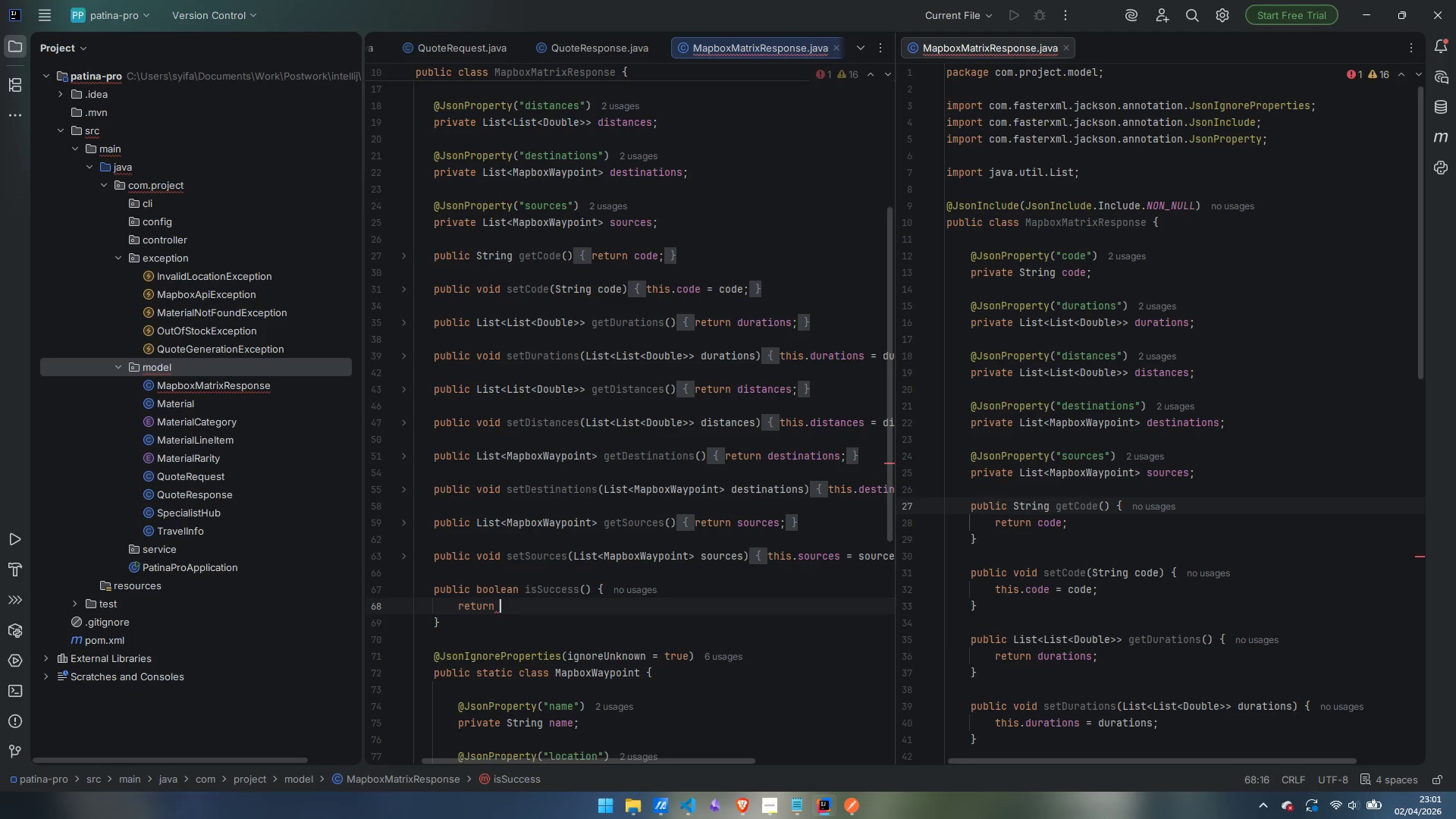 
type("Ok)
 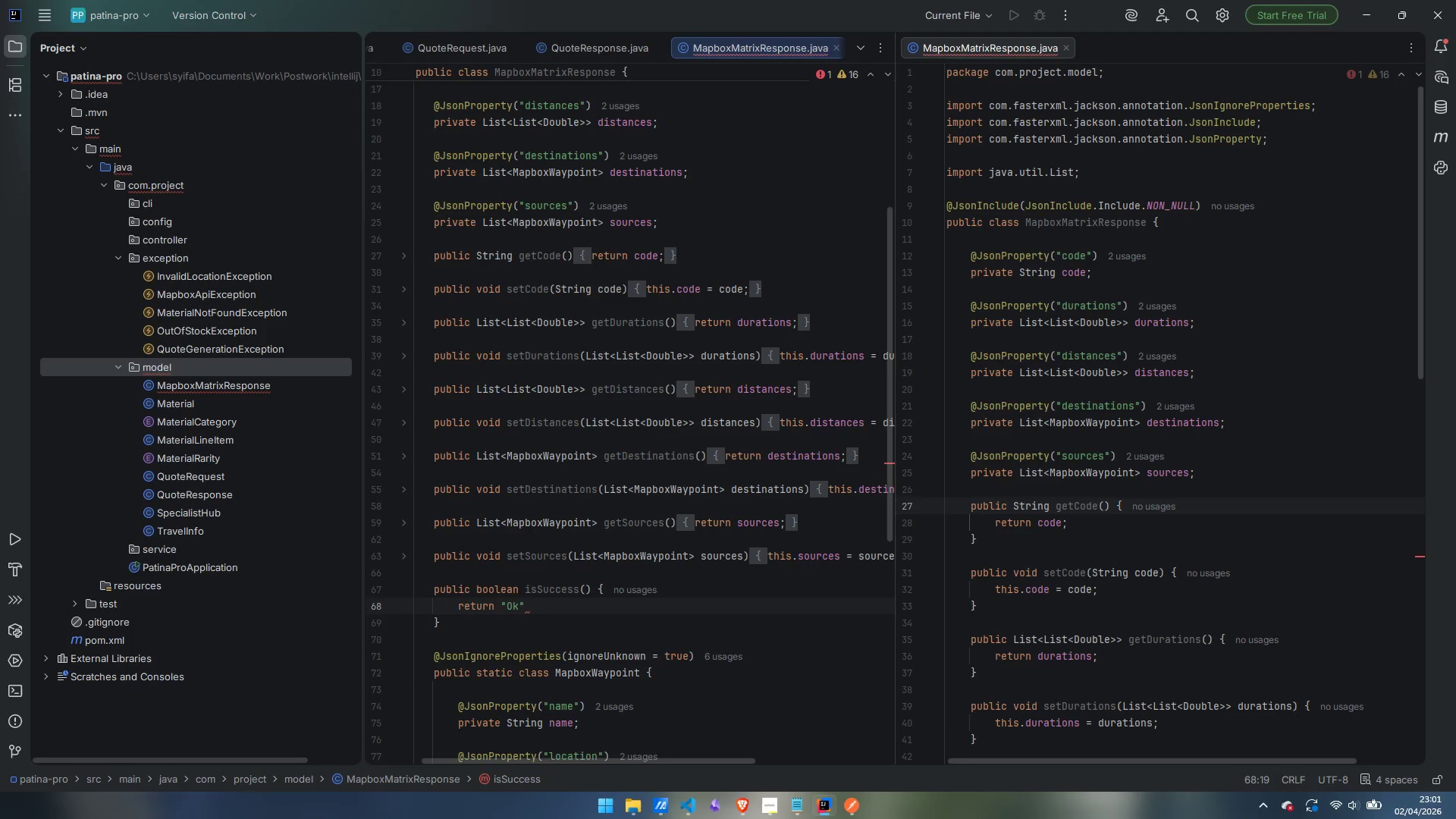 
key(ArrowRight)
 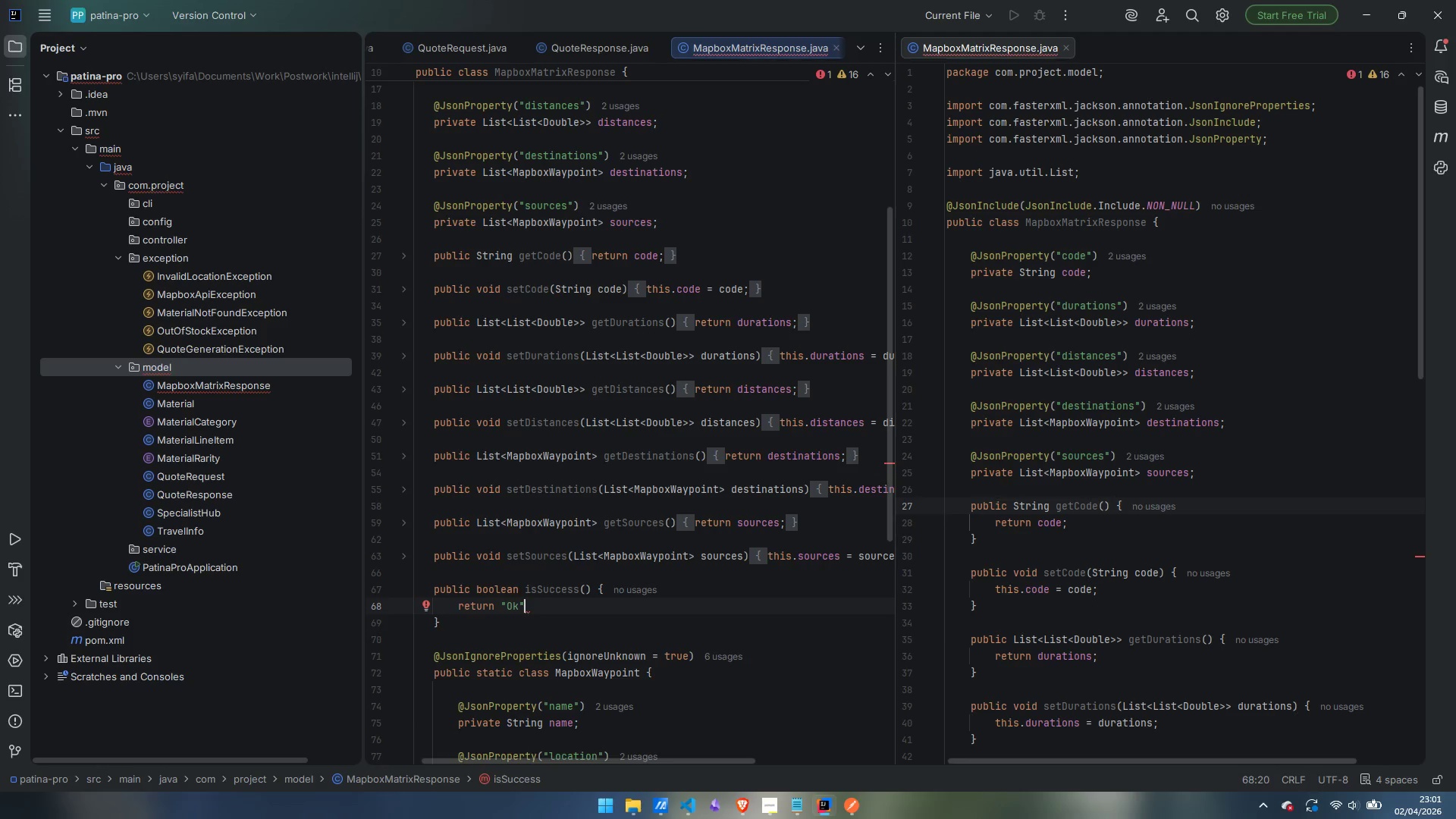 
key(ArrowLeft)
 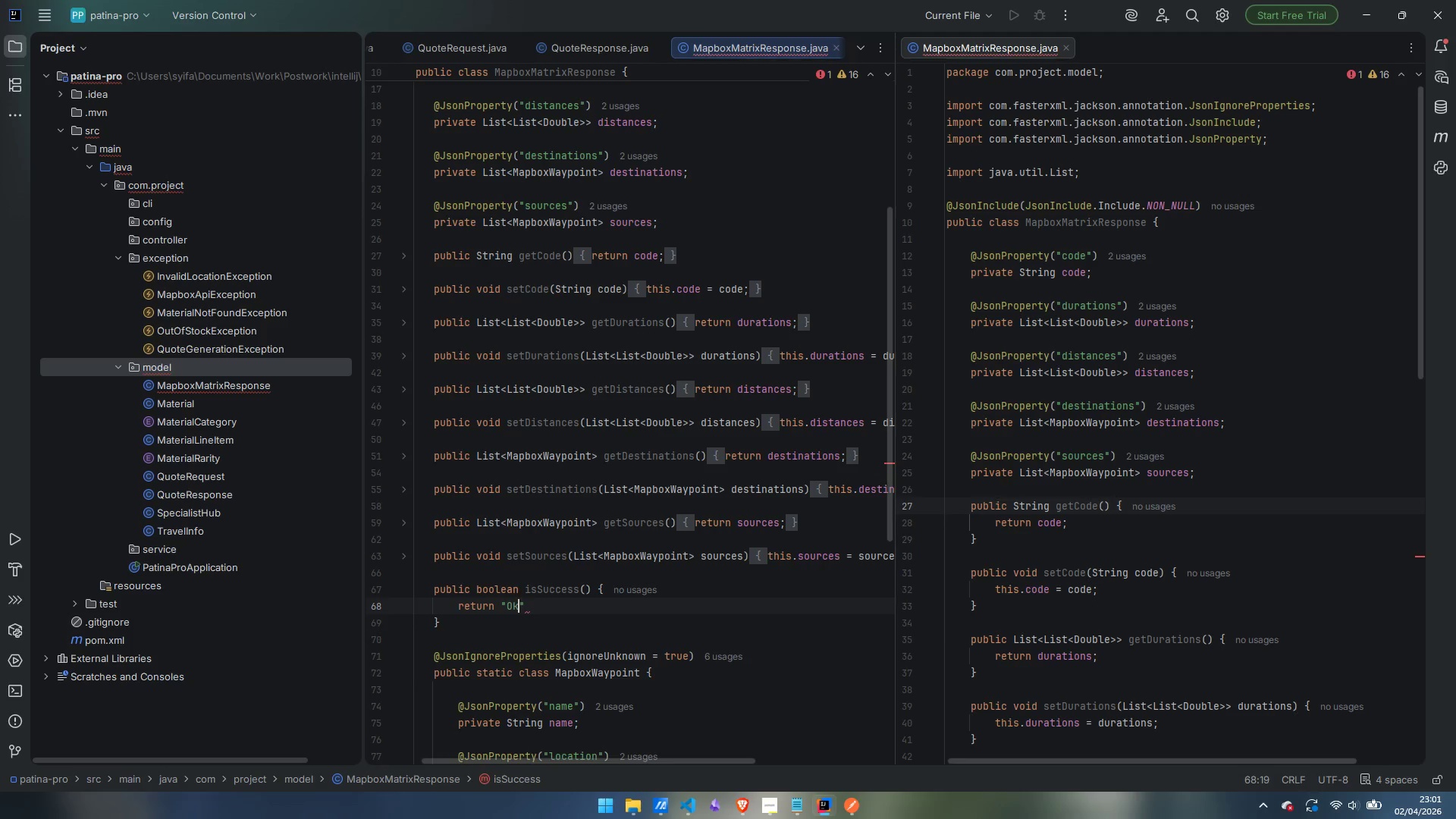 
key(Backspace)
 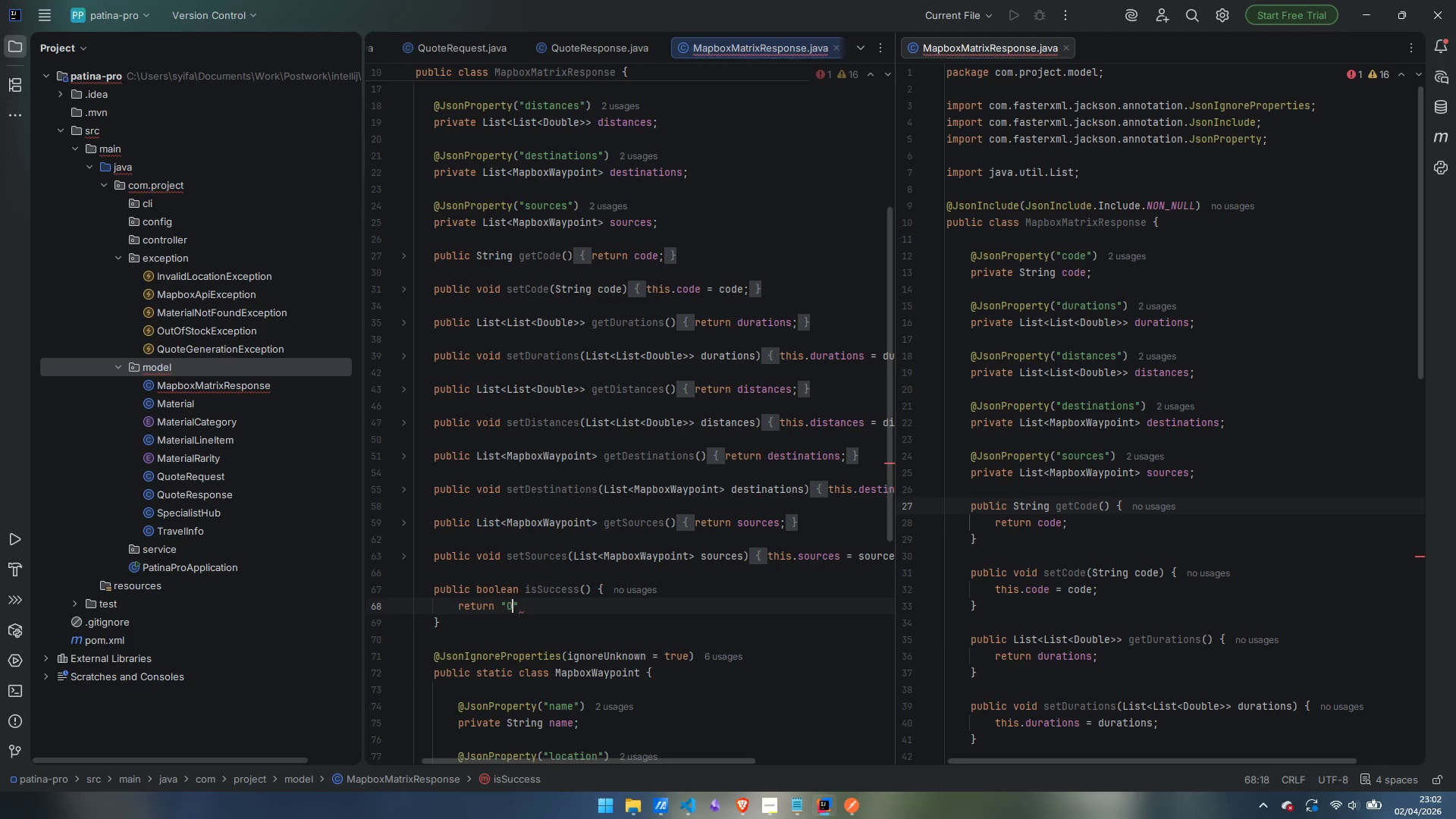 
key(Shift+K)
 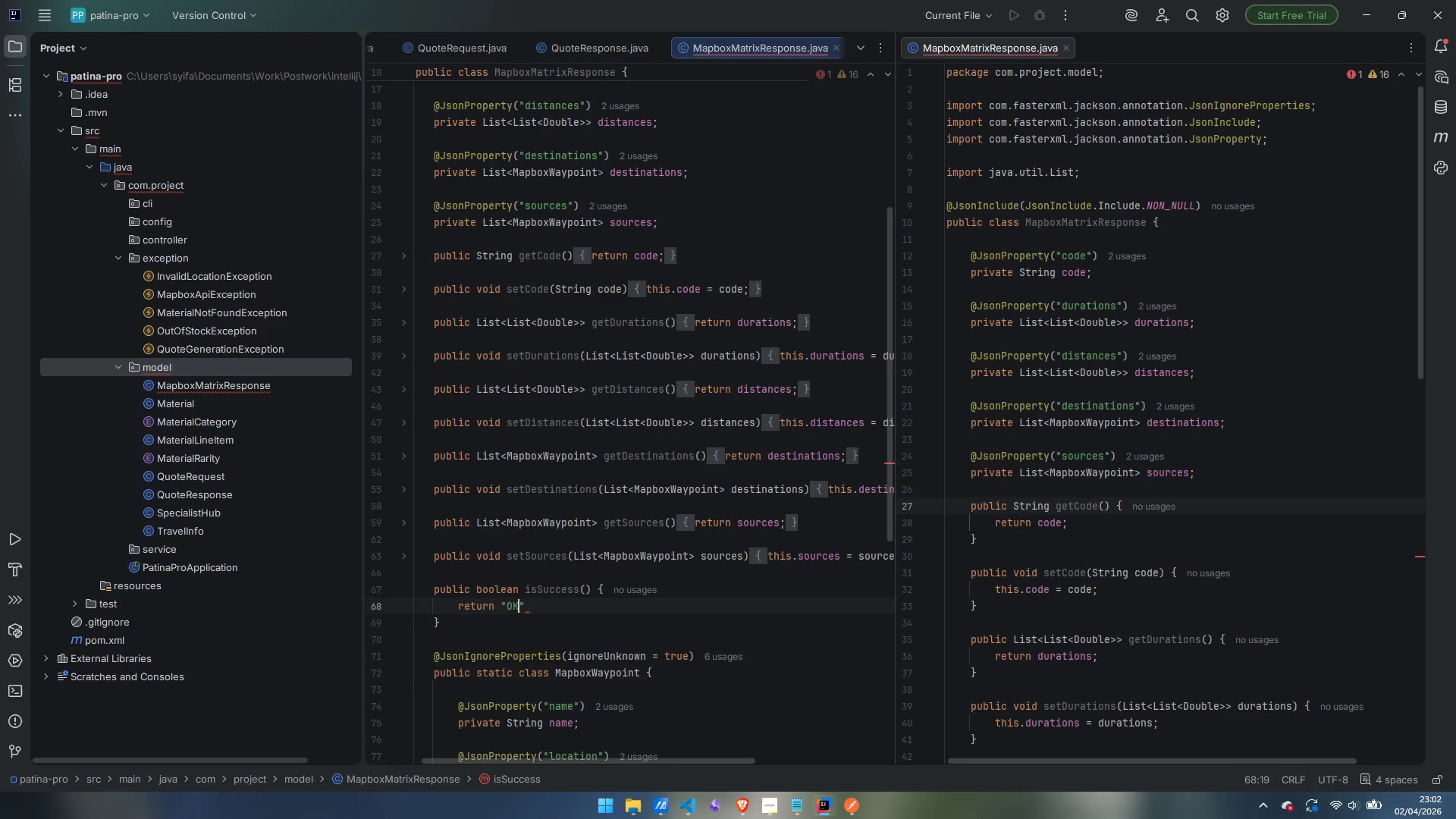 
key(ArrowRight)
 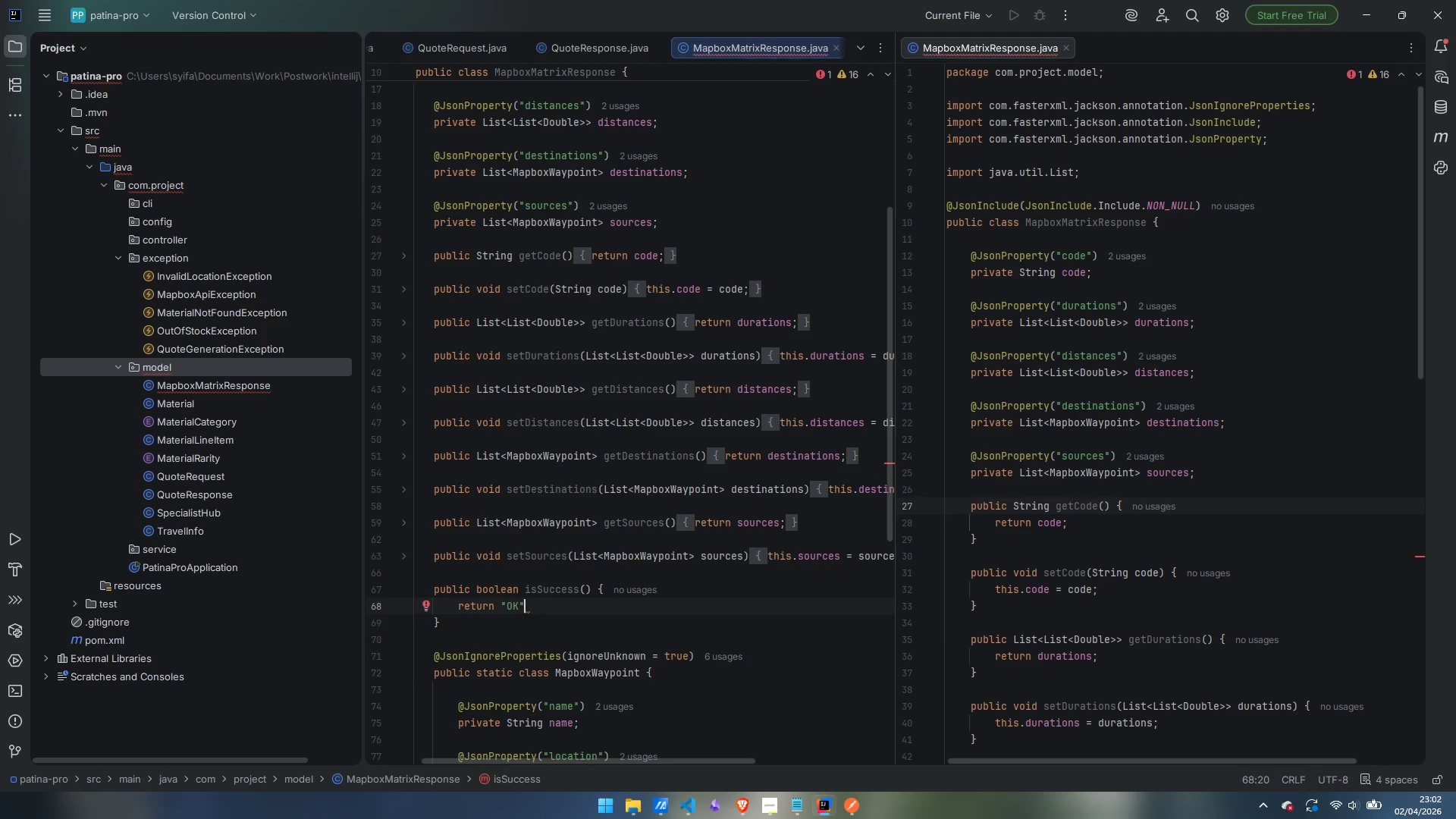 
key(Period)
 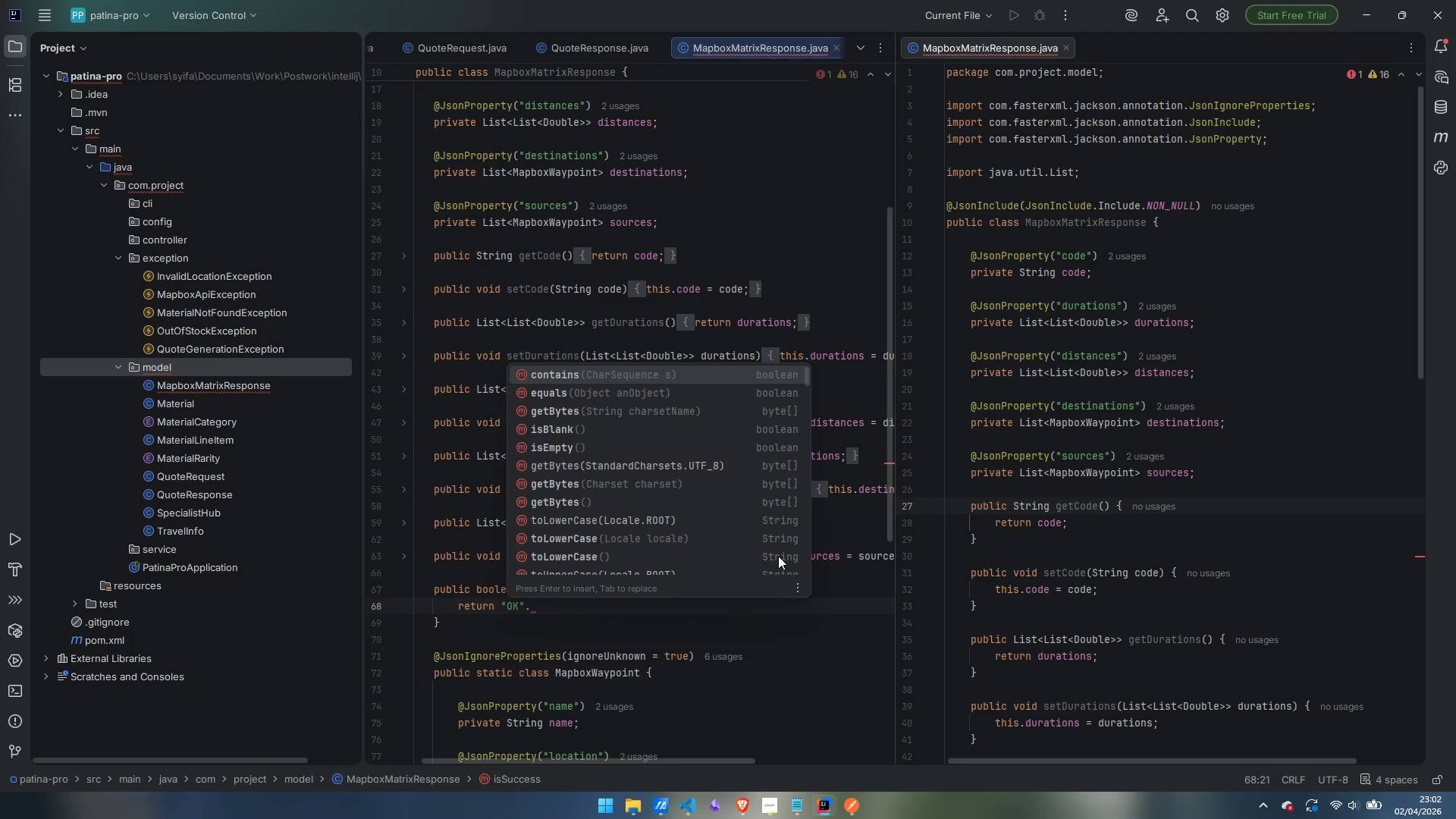 
wait(5.5)
 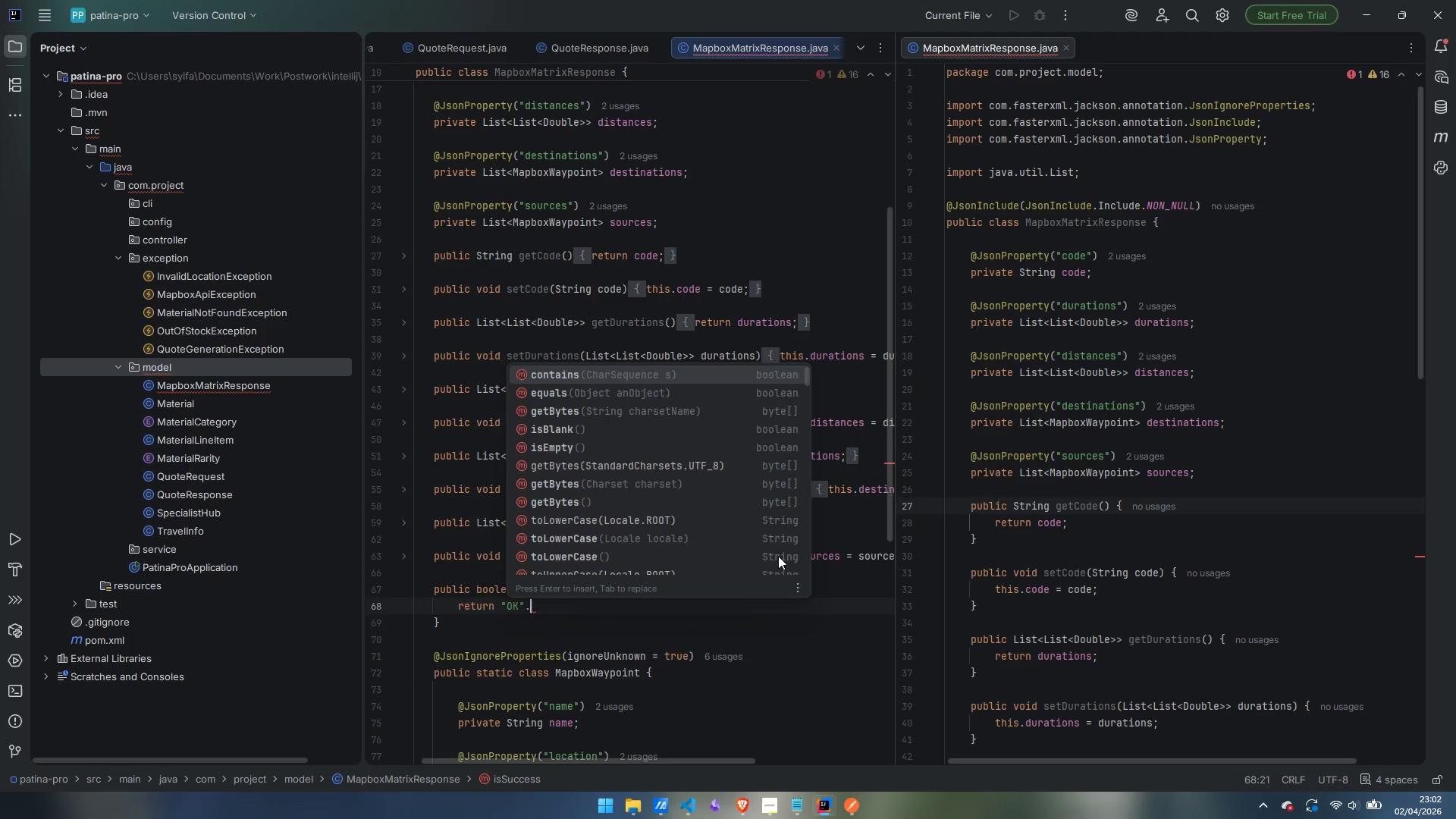 
type(eq)
 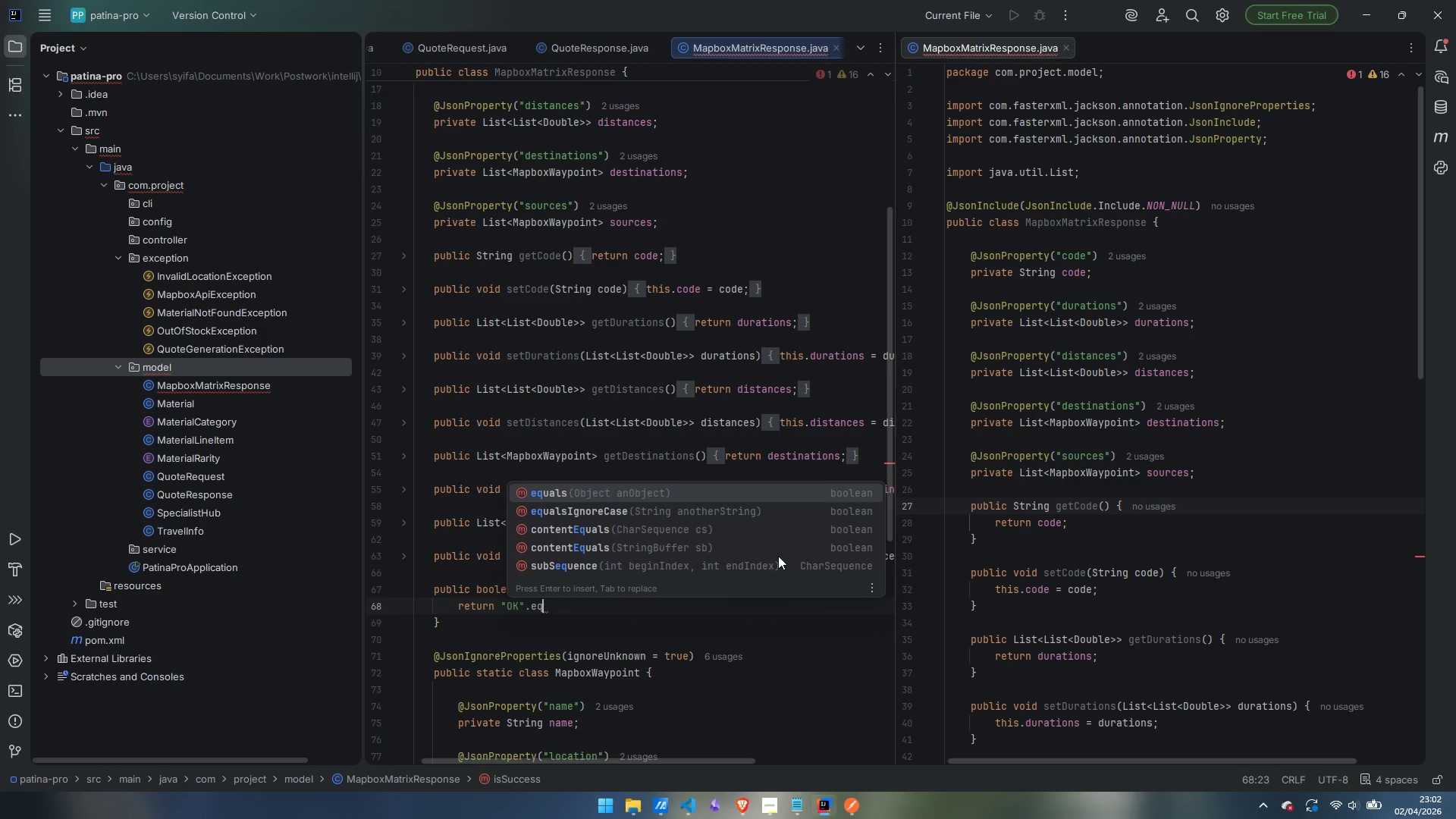 
key(Enter)
 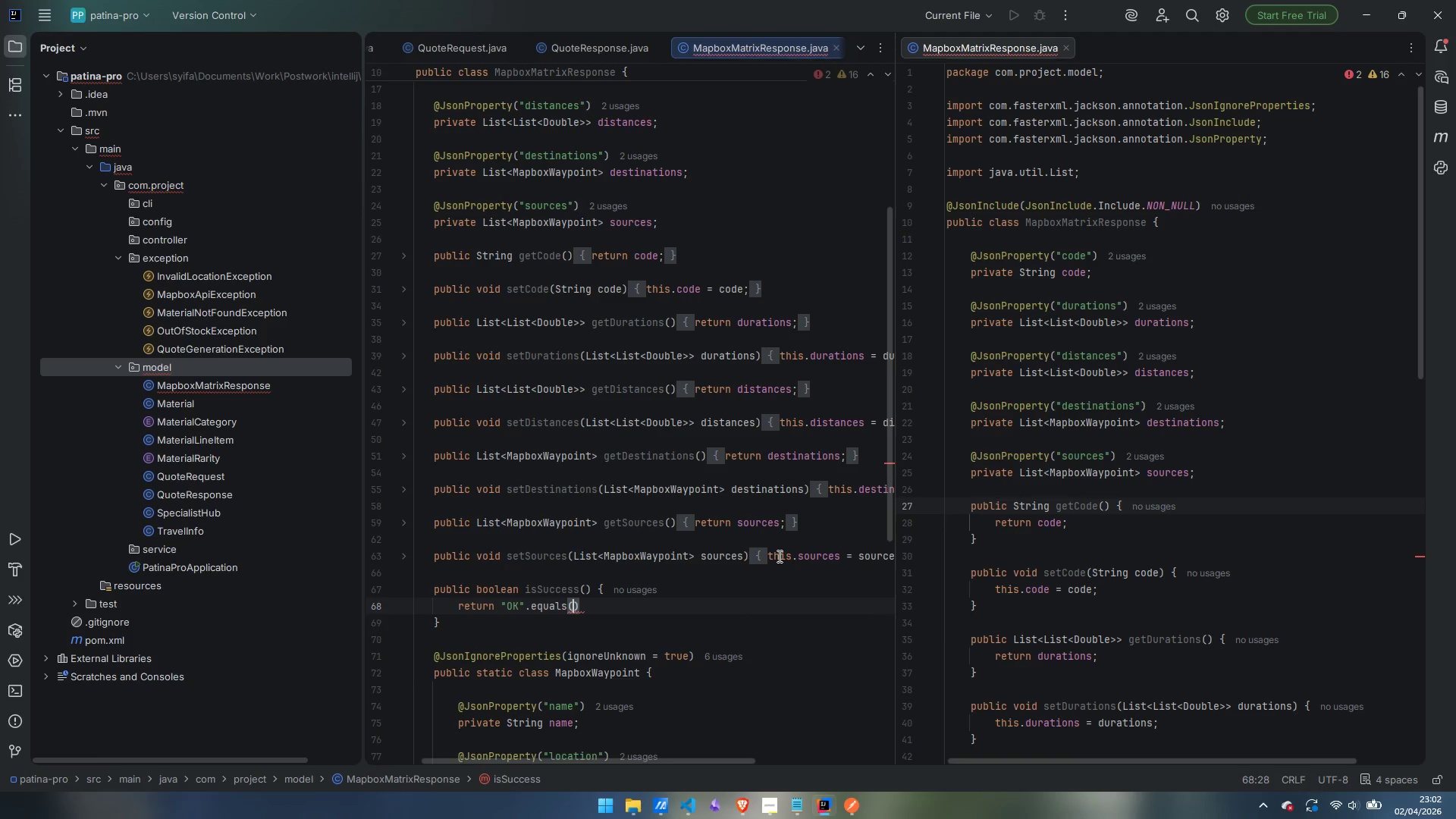 
type(code)
 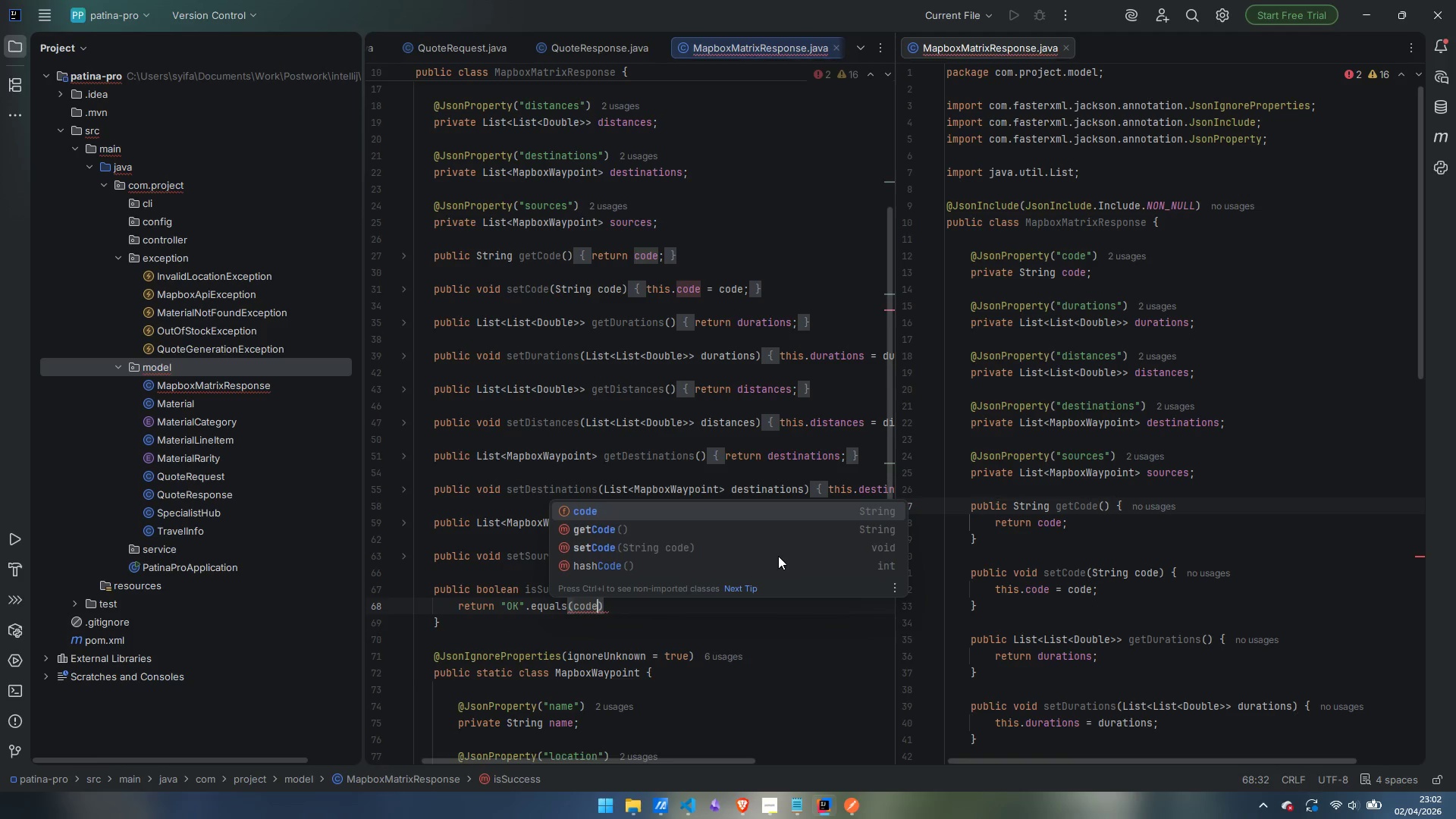 
key(ArrowRight)
 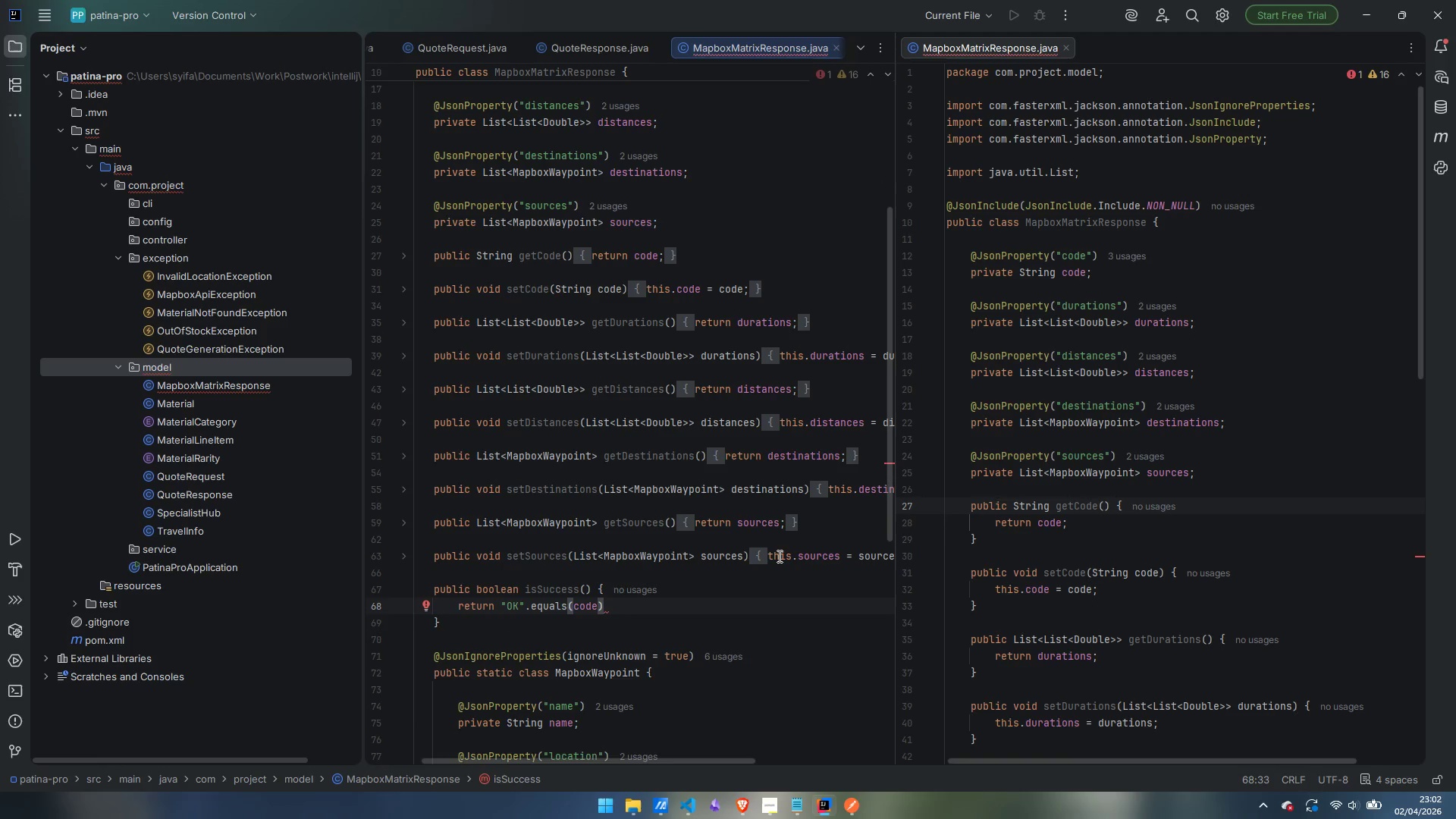 
key(Semicolon)
 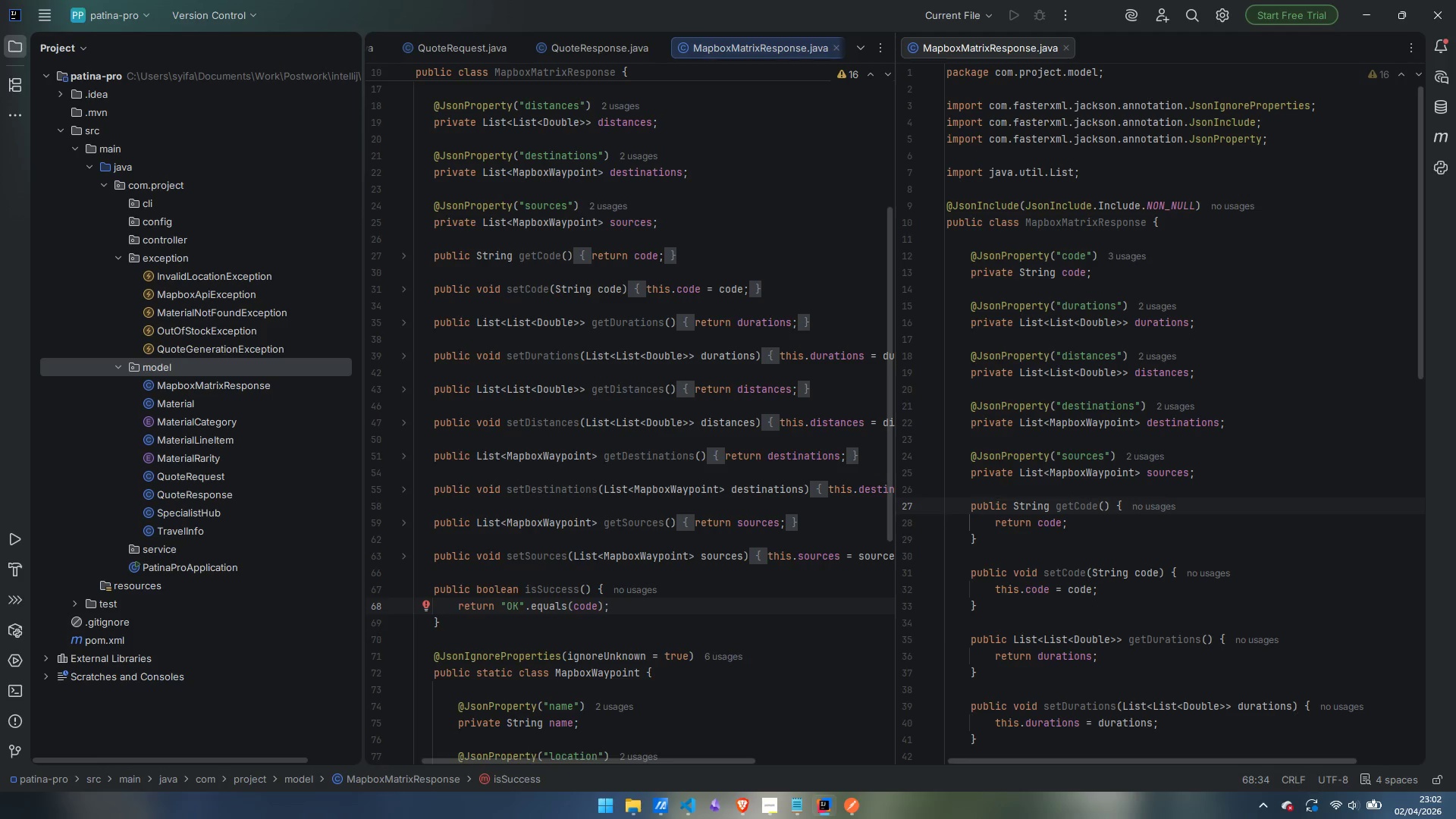 
wait(14.91)
 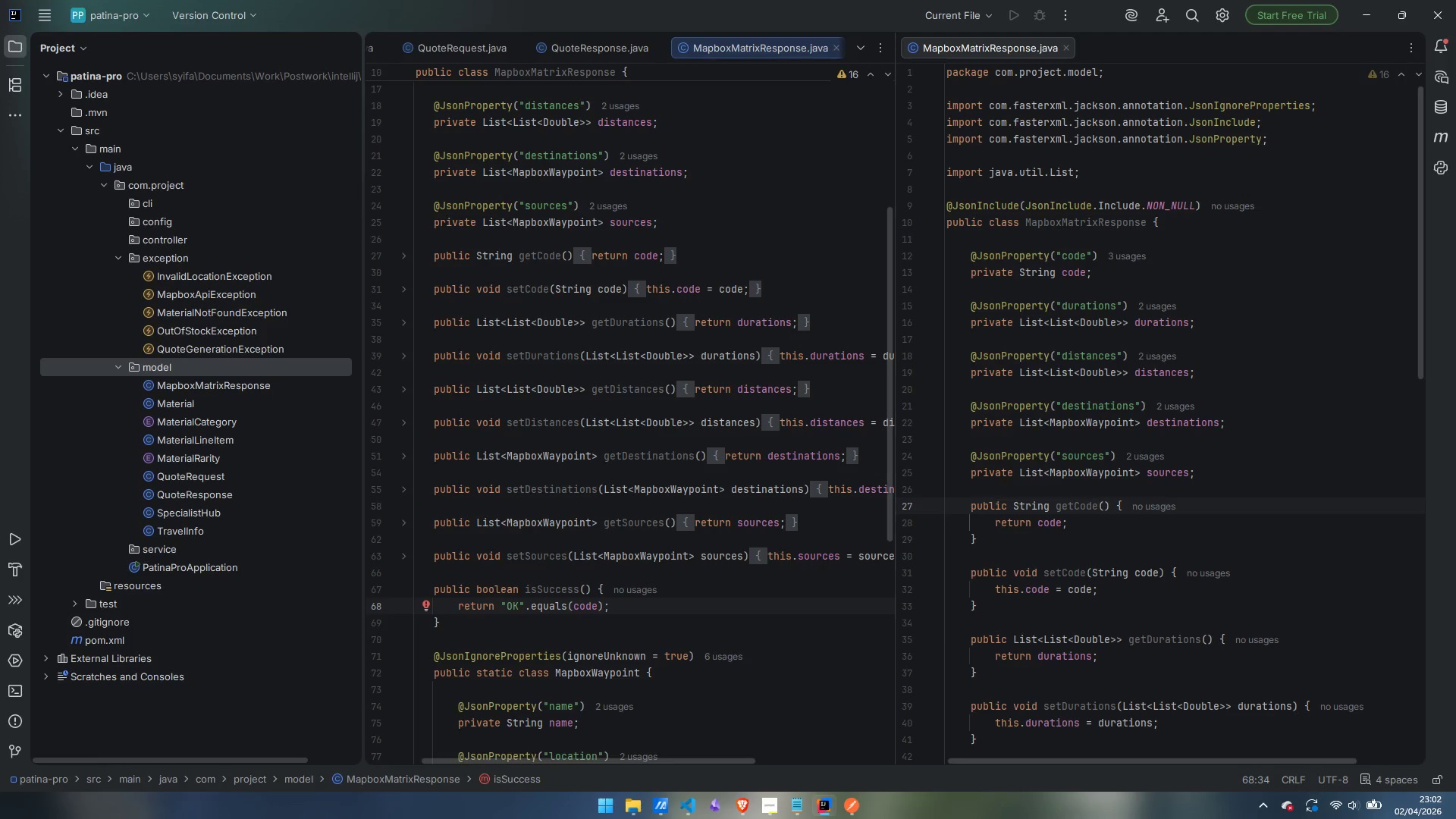 
scroll: coordinate [717, 545], scroll_direction: up, amount: 6.0
 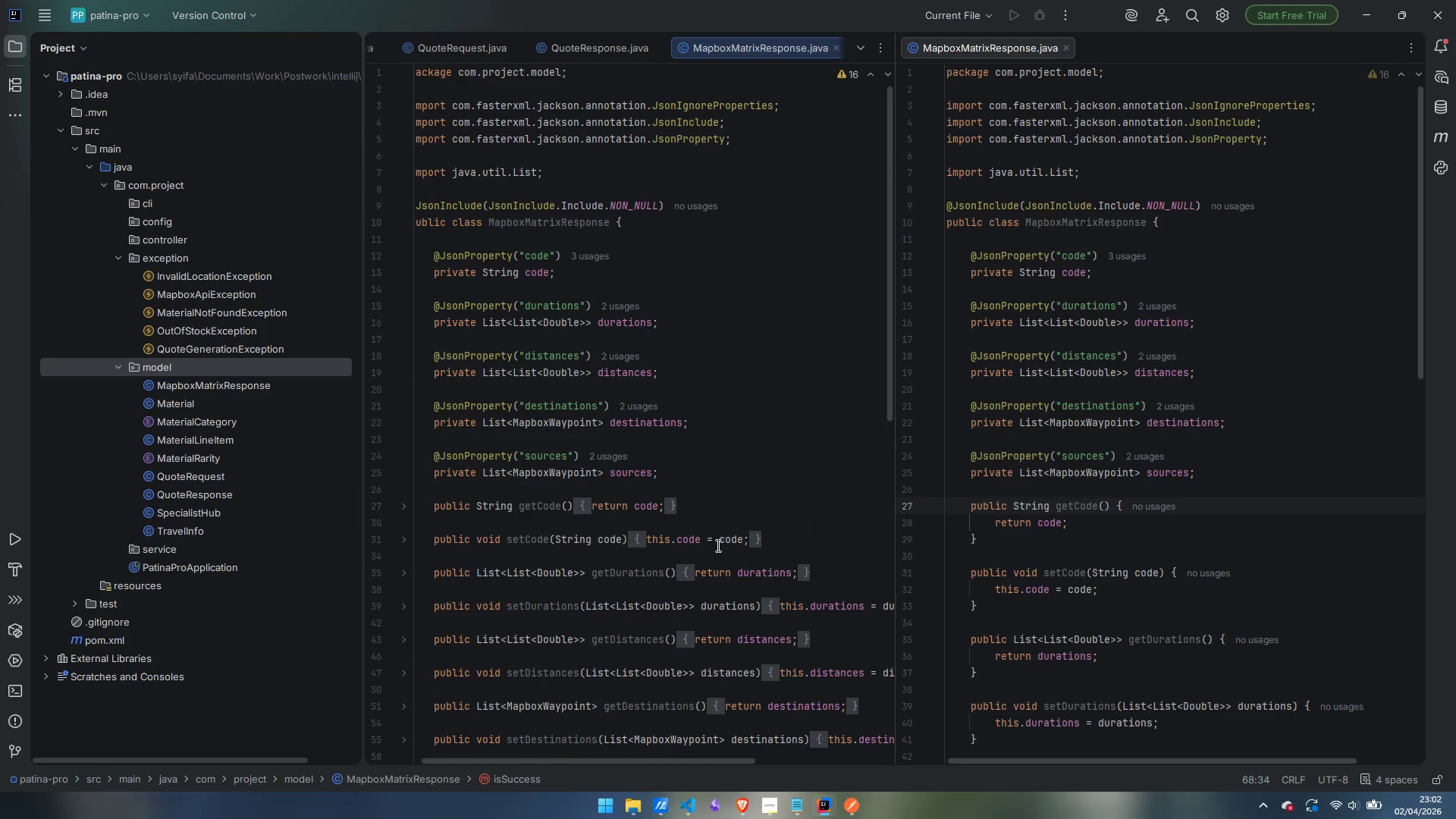 
wait(12.23)
 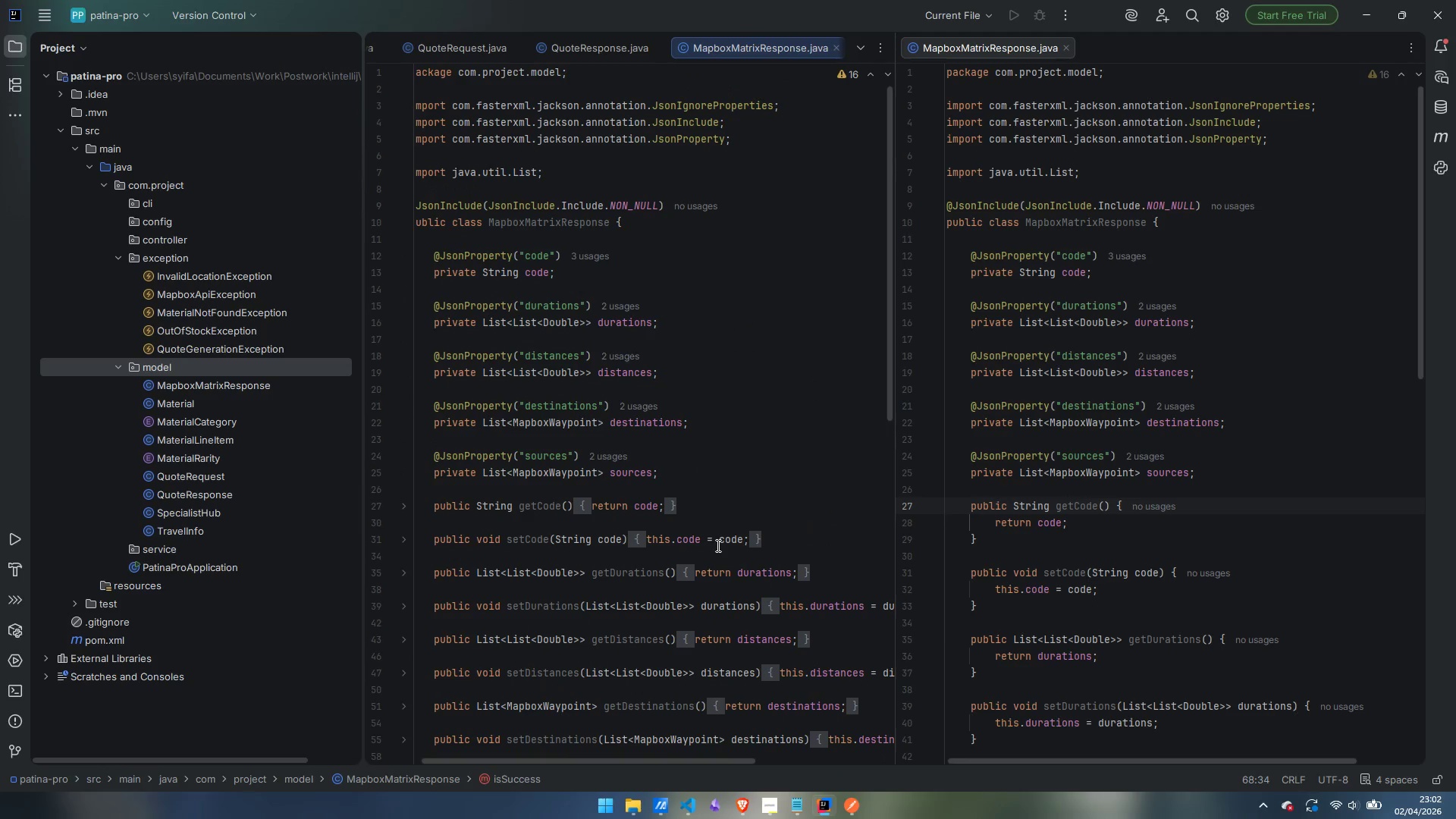 
scroll: coordinate [789, 659], scroll_direction: down, amount: 9.0
 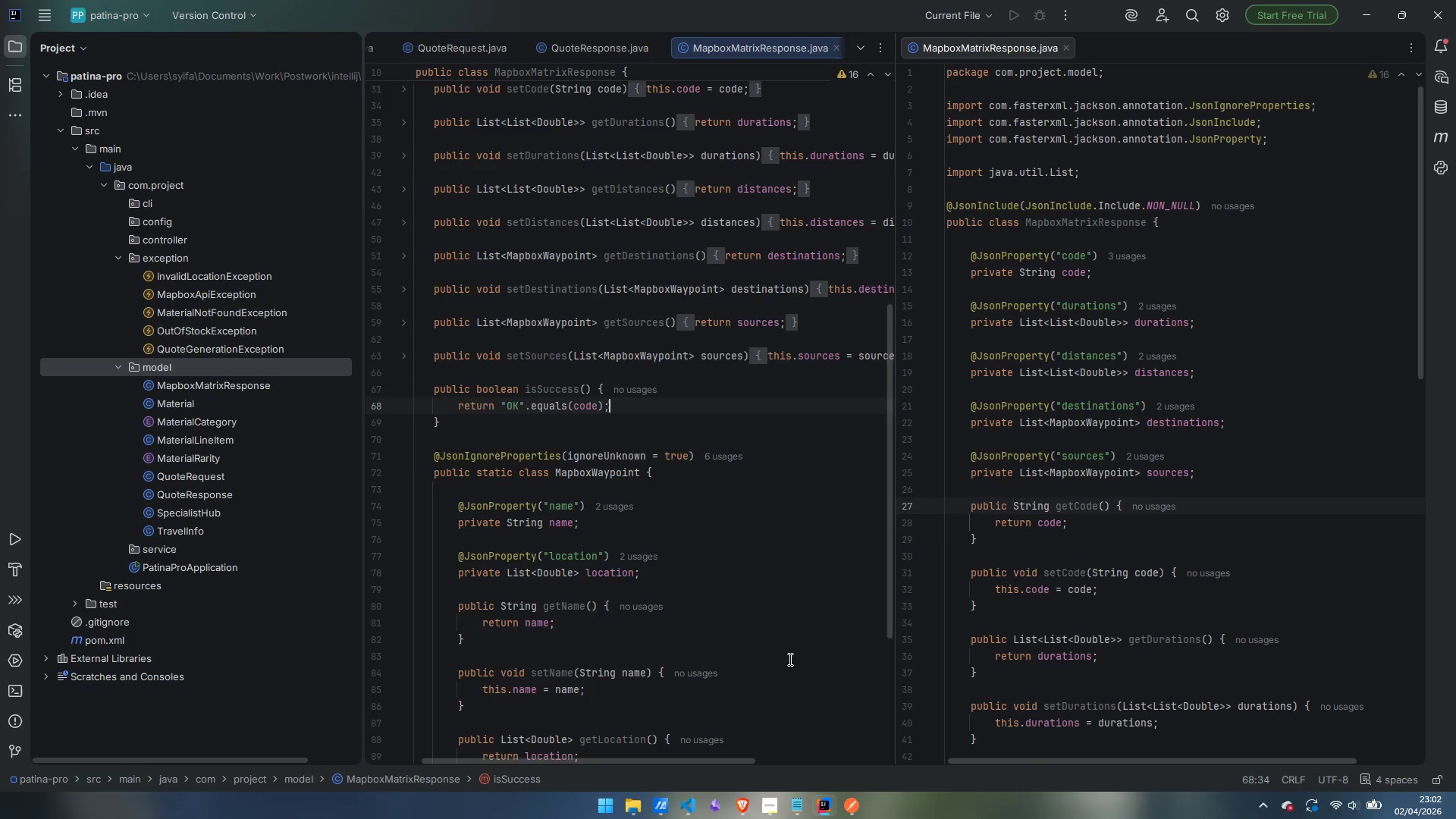 
scroll: coordinate [789, 659], scroll_direction: up, amount: 19.0
 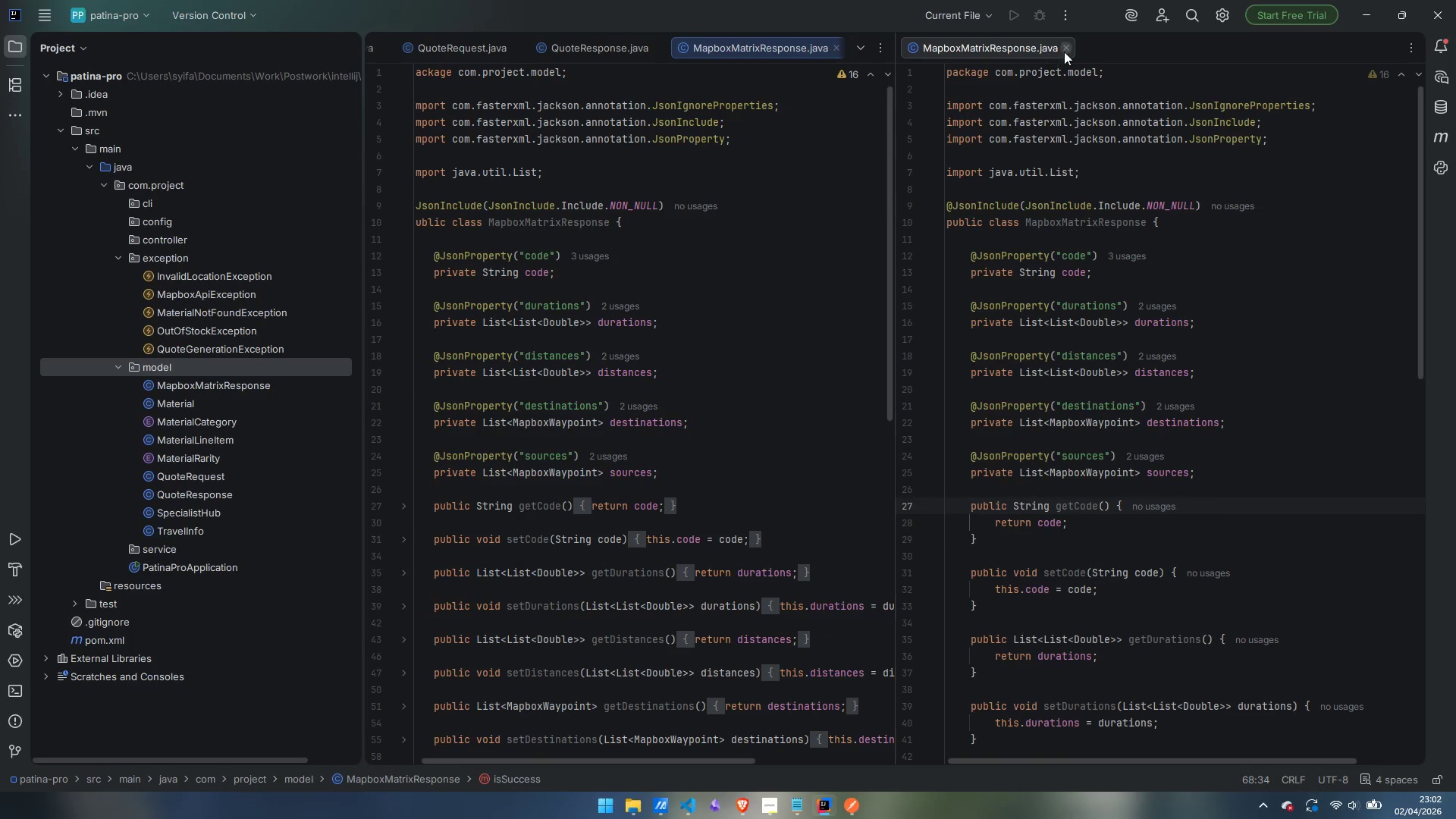 
left_click([1068, 46])
 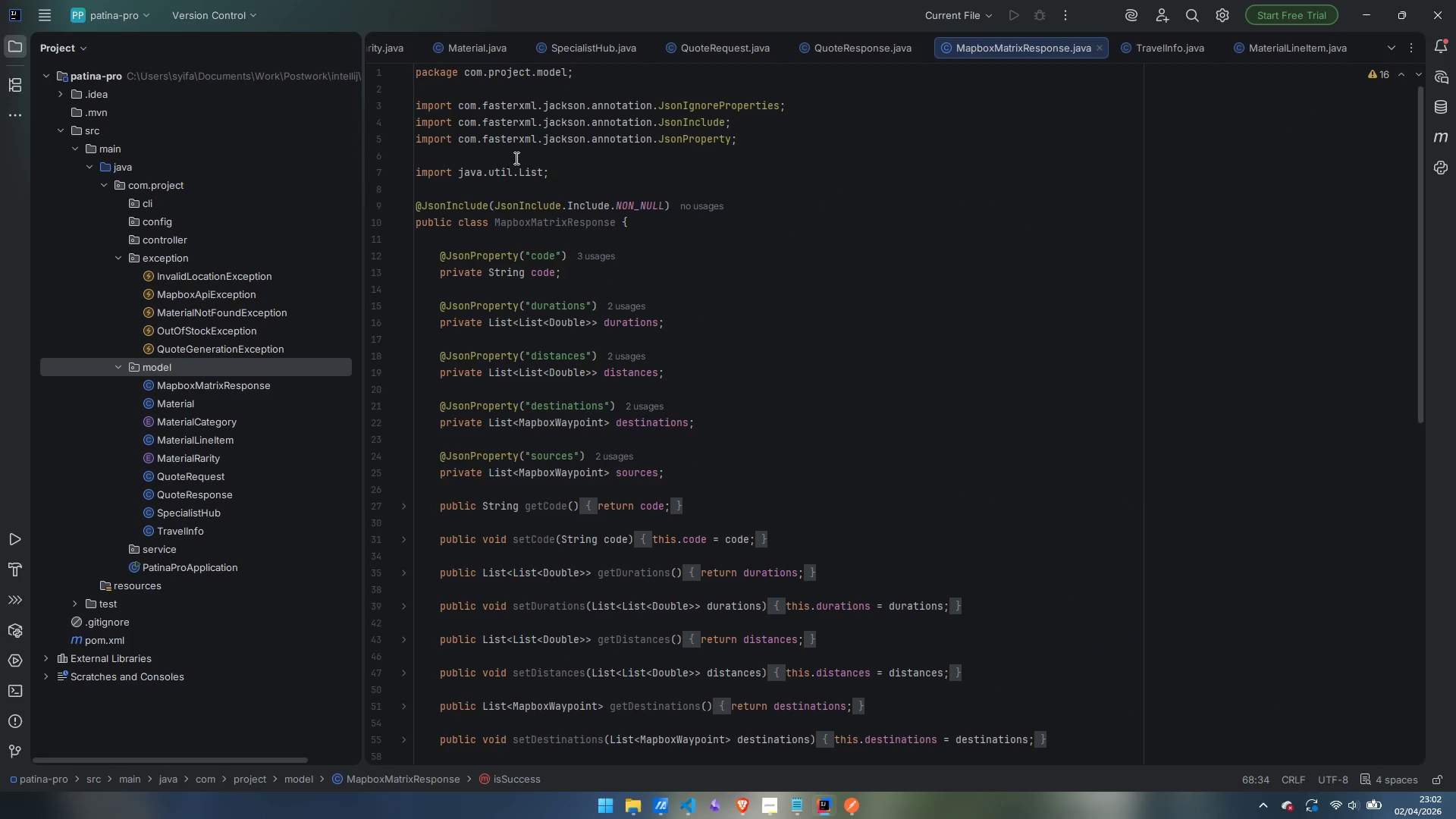 
left_click([514, 158])
 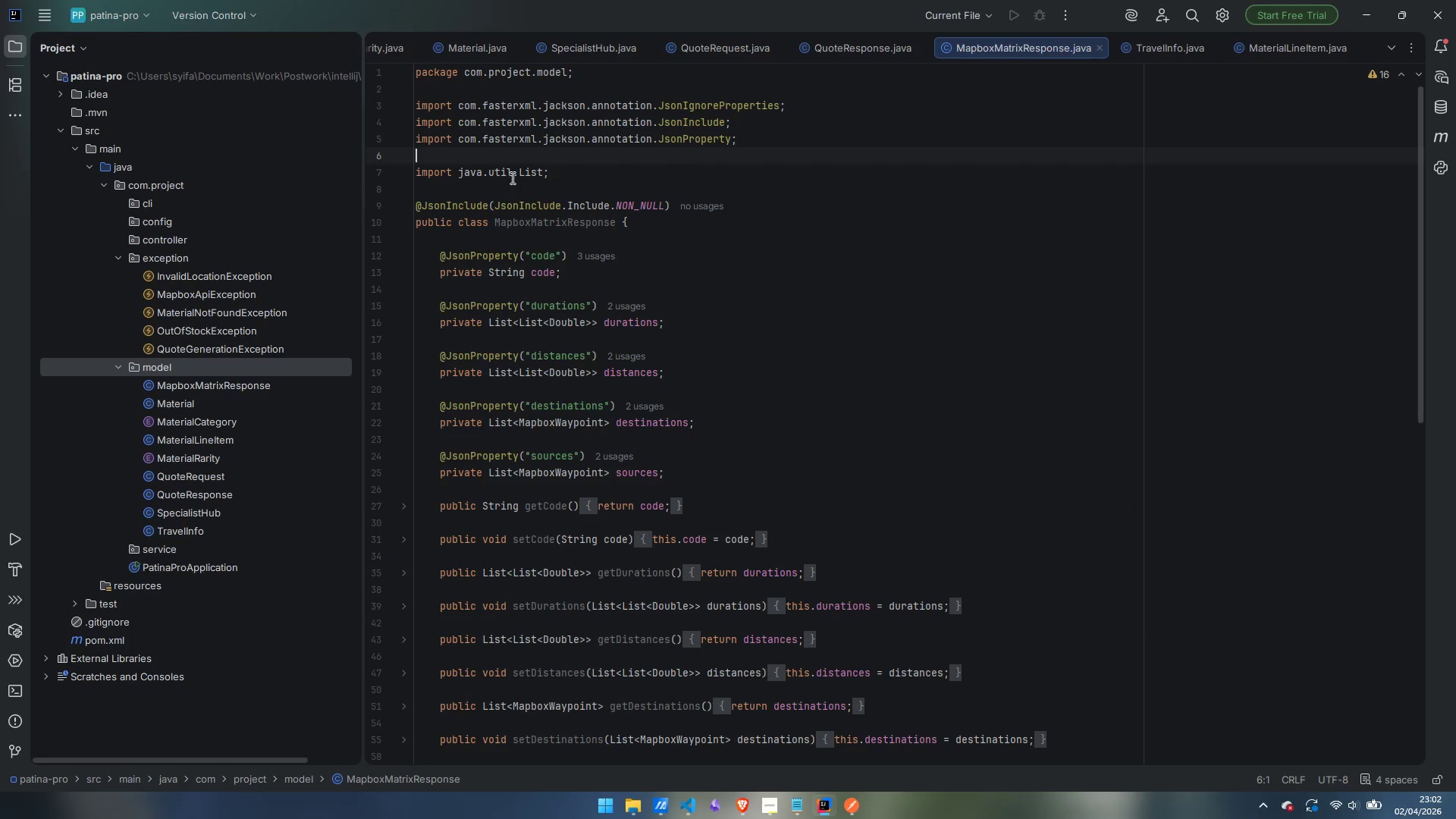 
left_click([511, 181])
 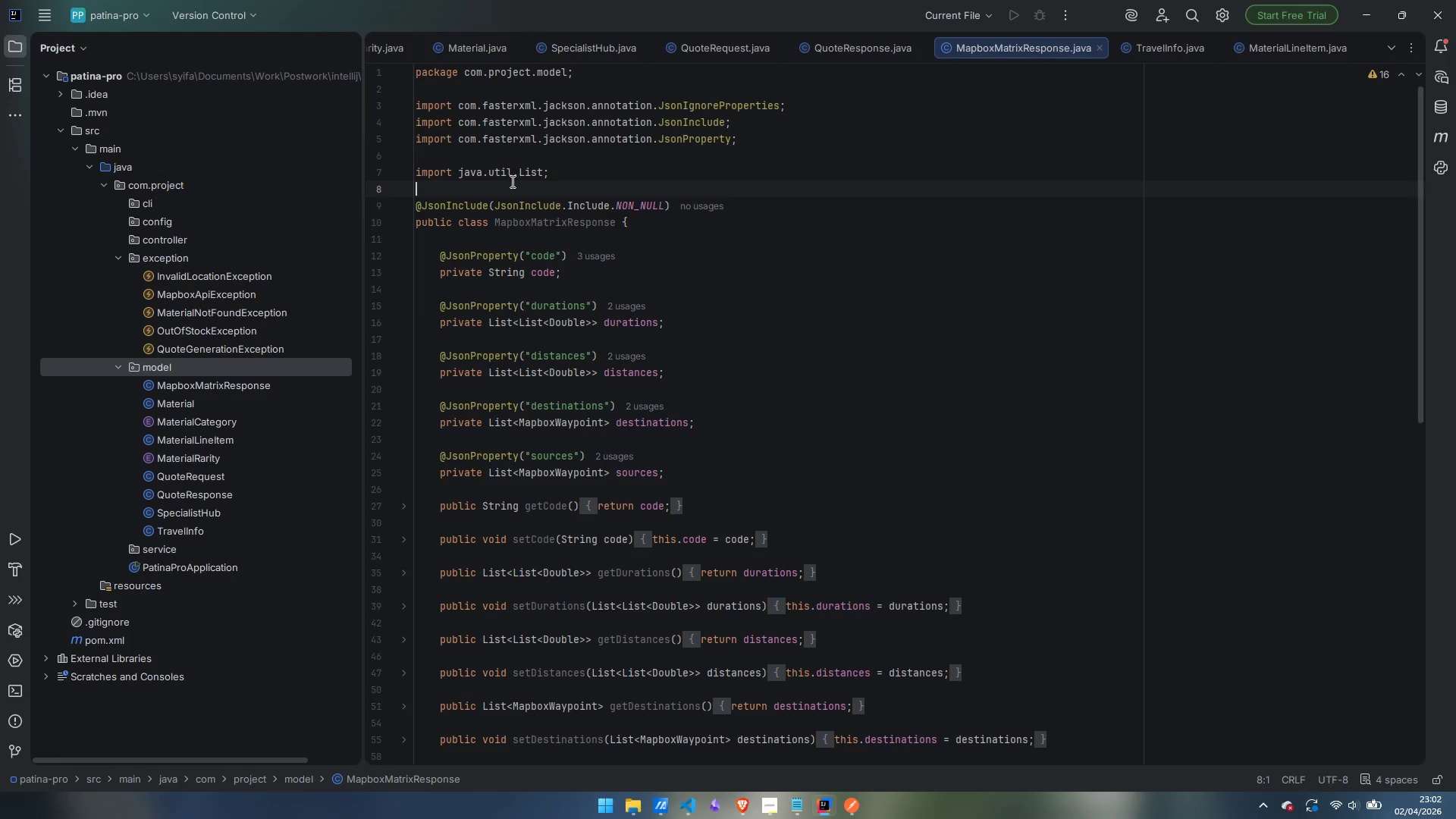 
key(Enter)
 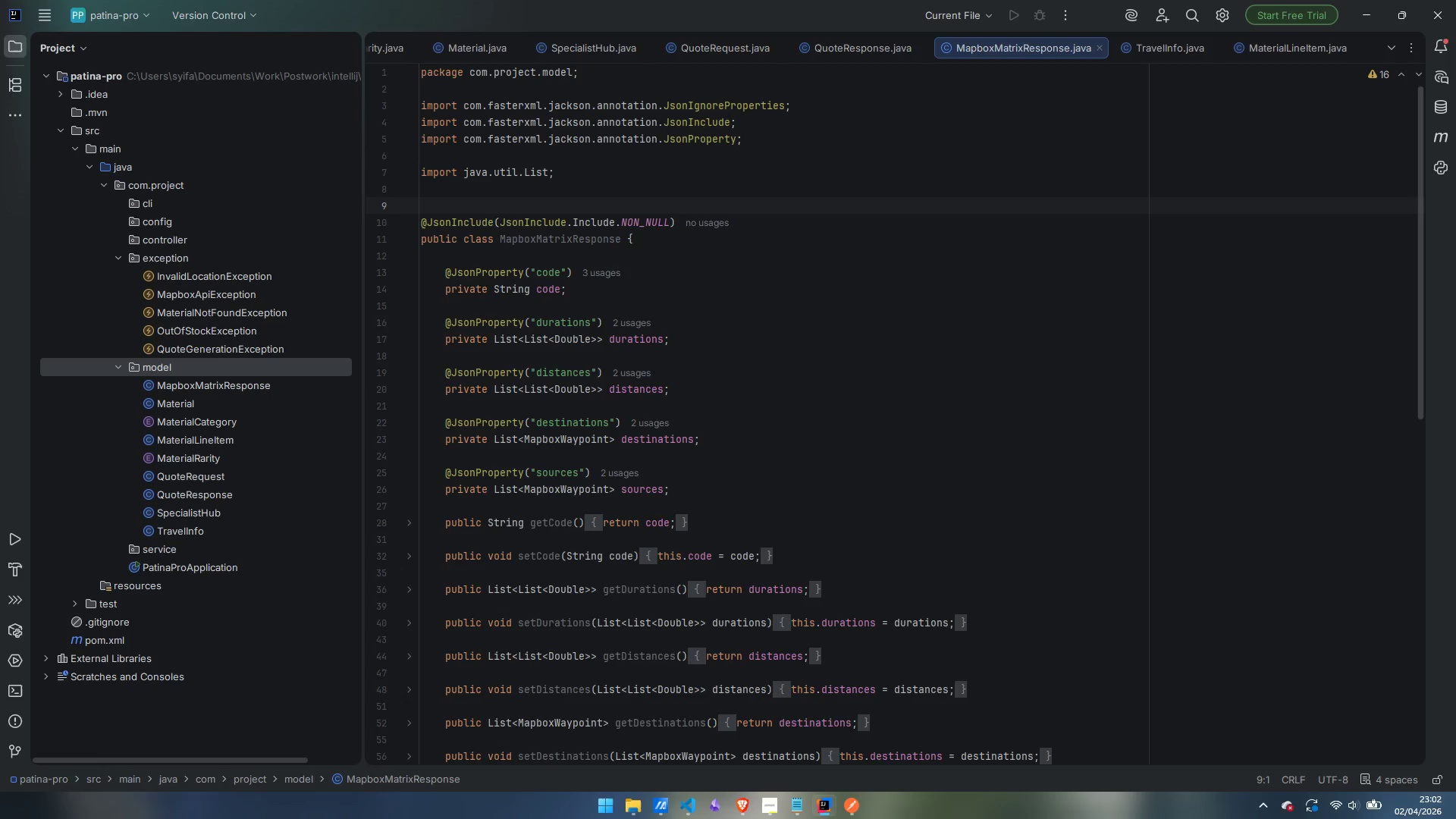 
type(/**)
 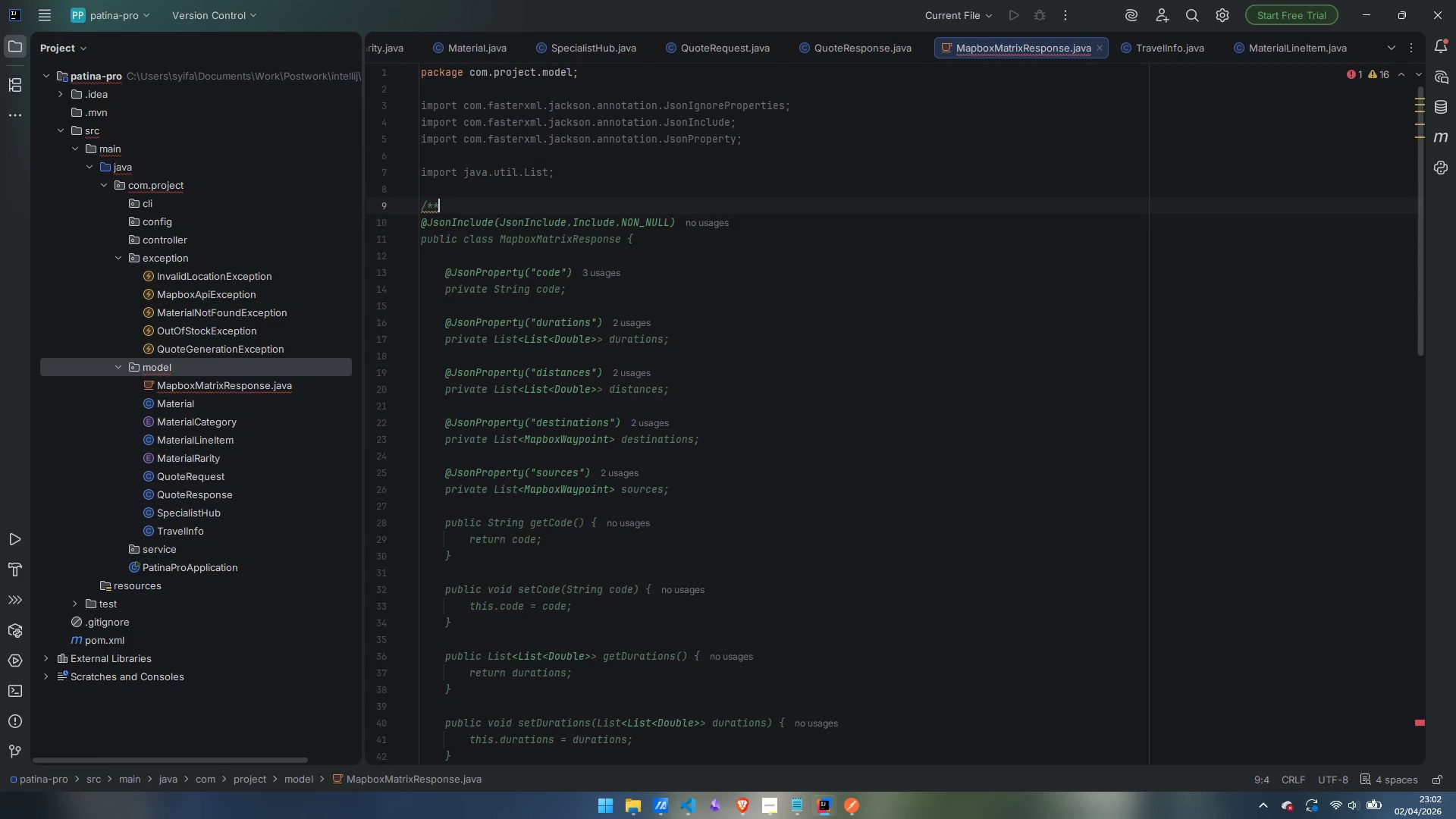 
key(Enter)
 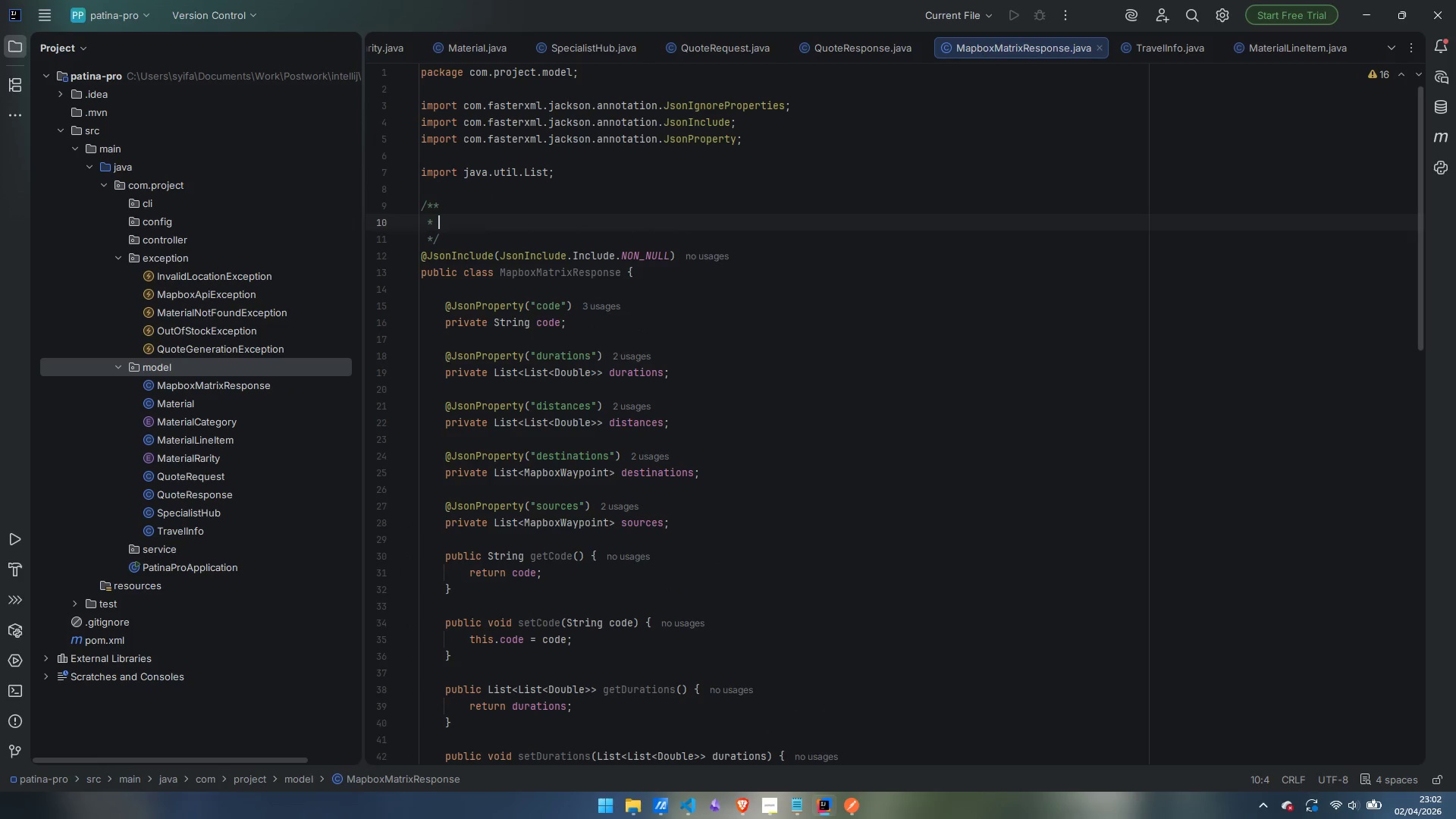 
key(Meta+MetaLeft)
 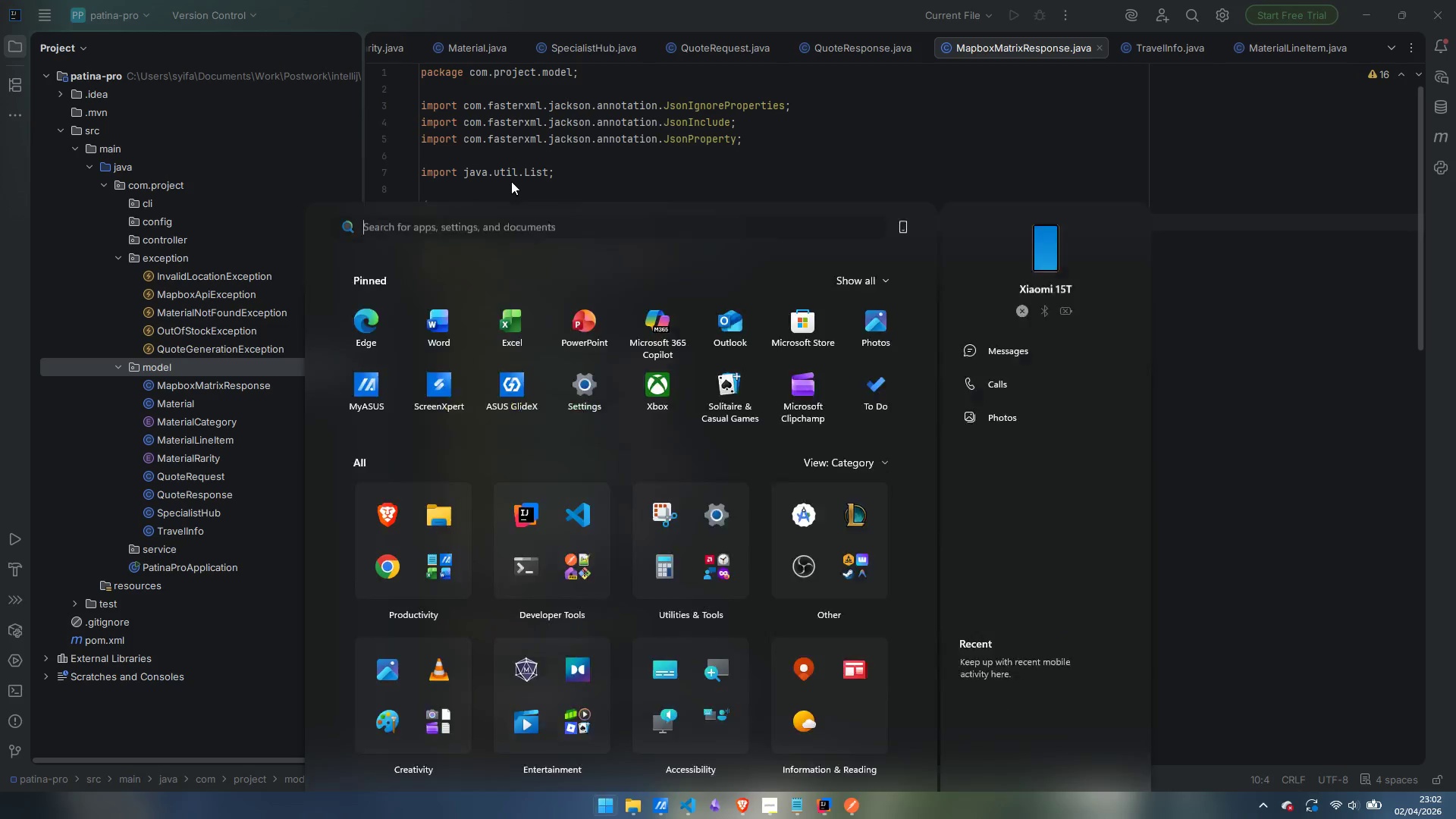 
type(De)
key(Escape)
type(Desentralization )
 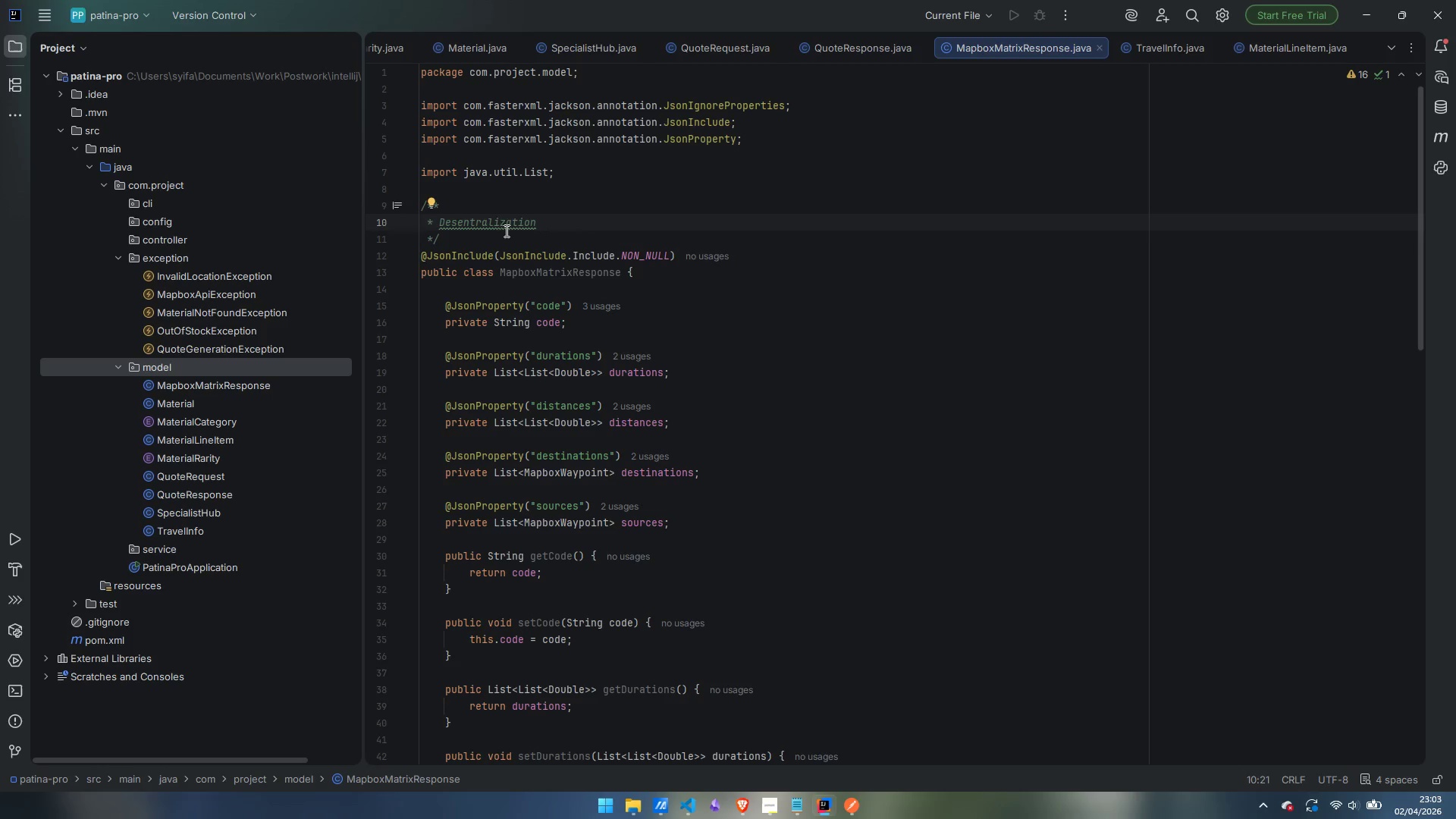 
double_click([466, 219])
 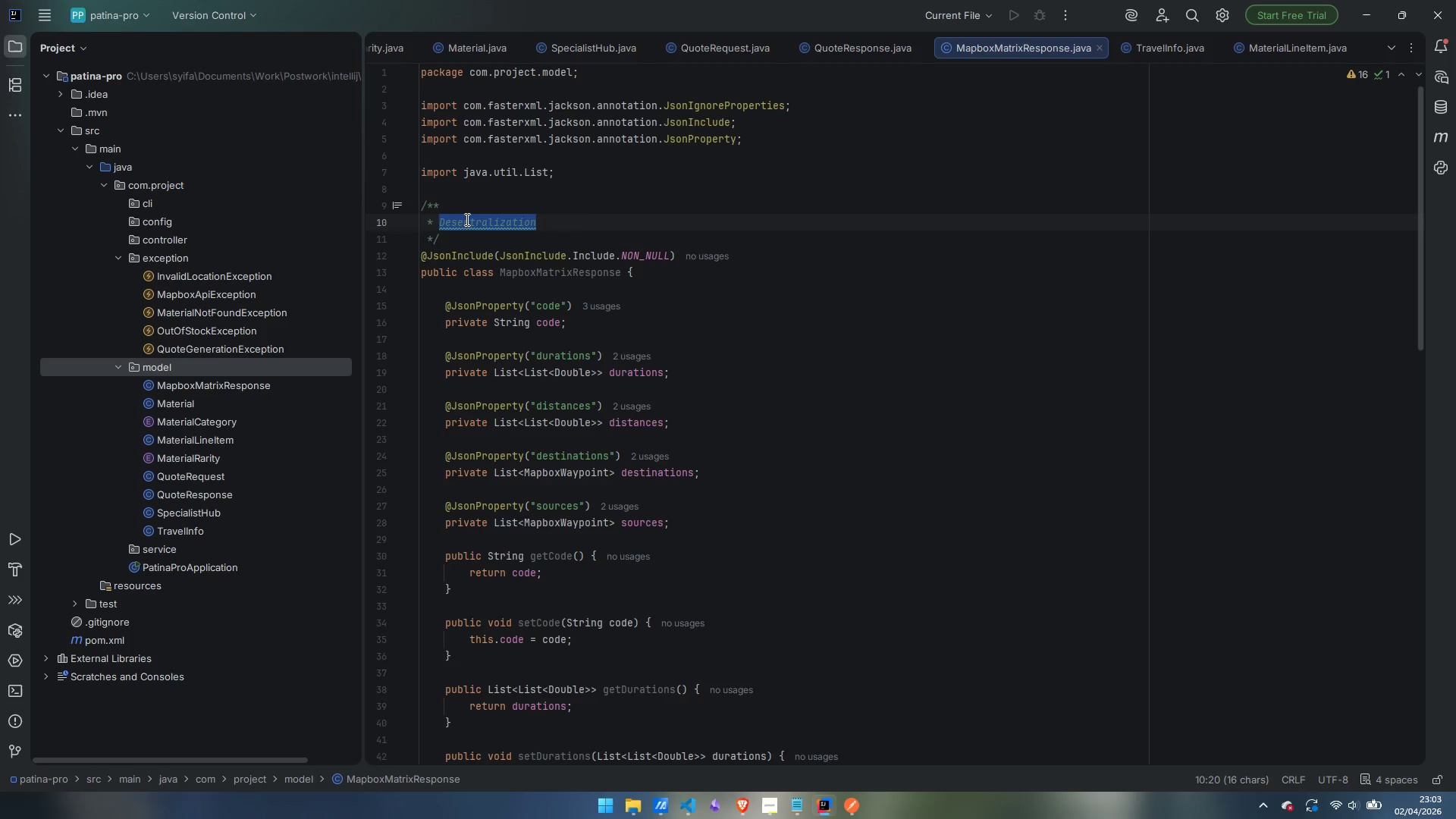 
type(Deserialization target for the Mapbox Directions Matrix API v1 reponse.)
 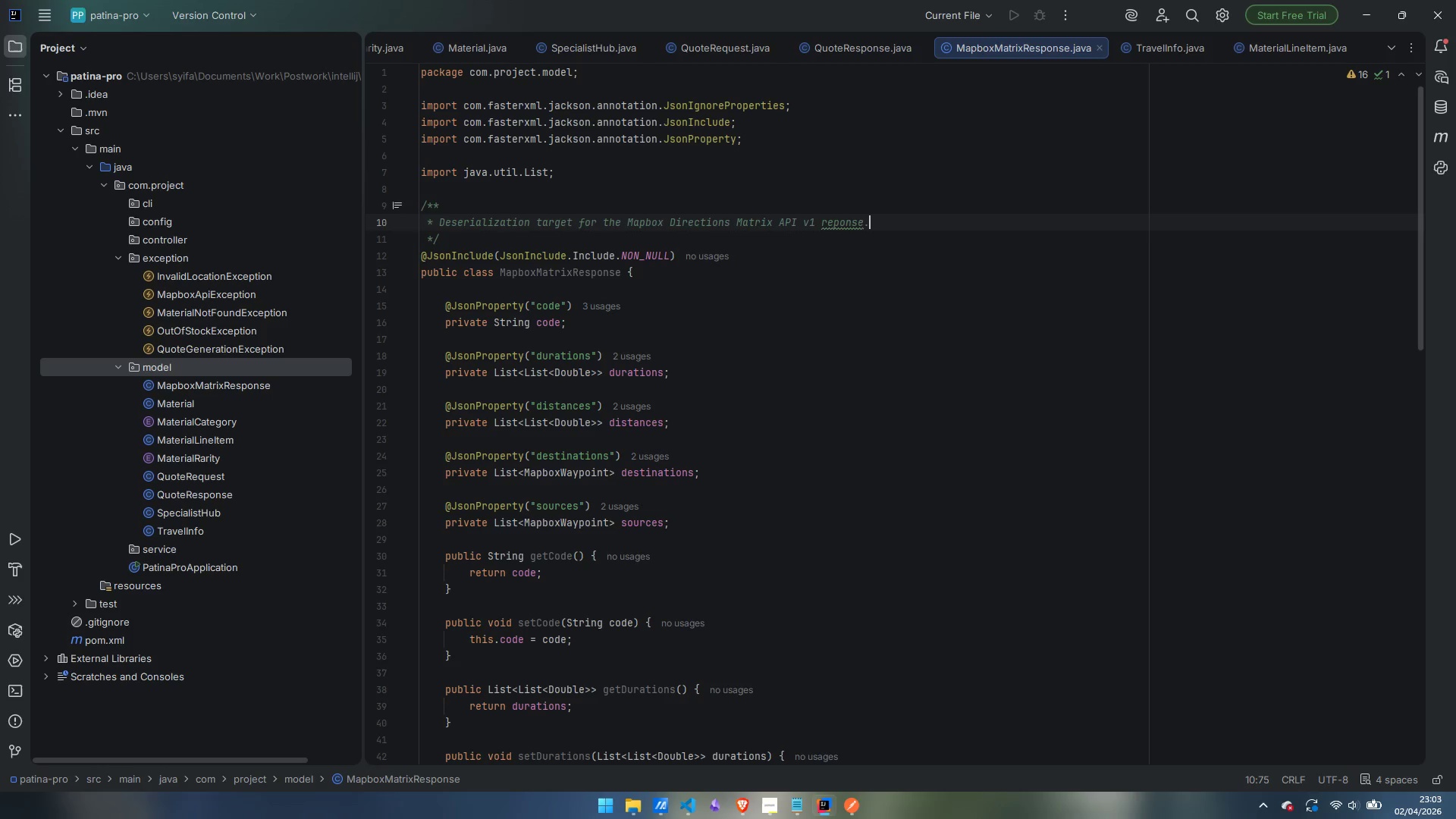 
key(Enter)
 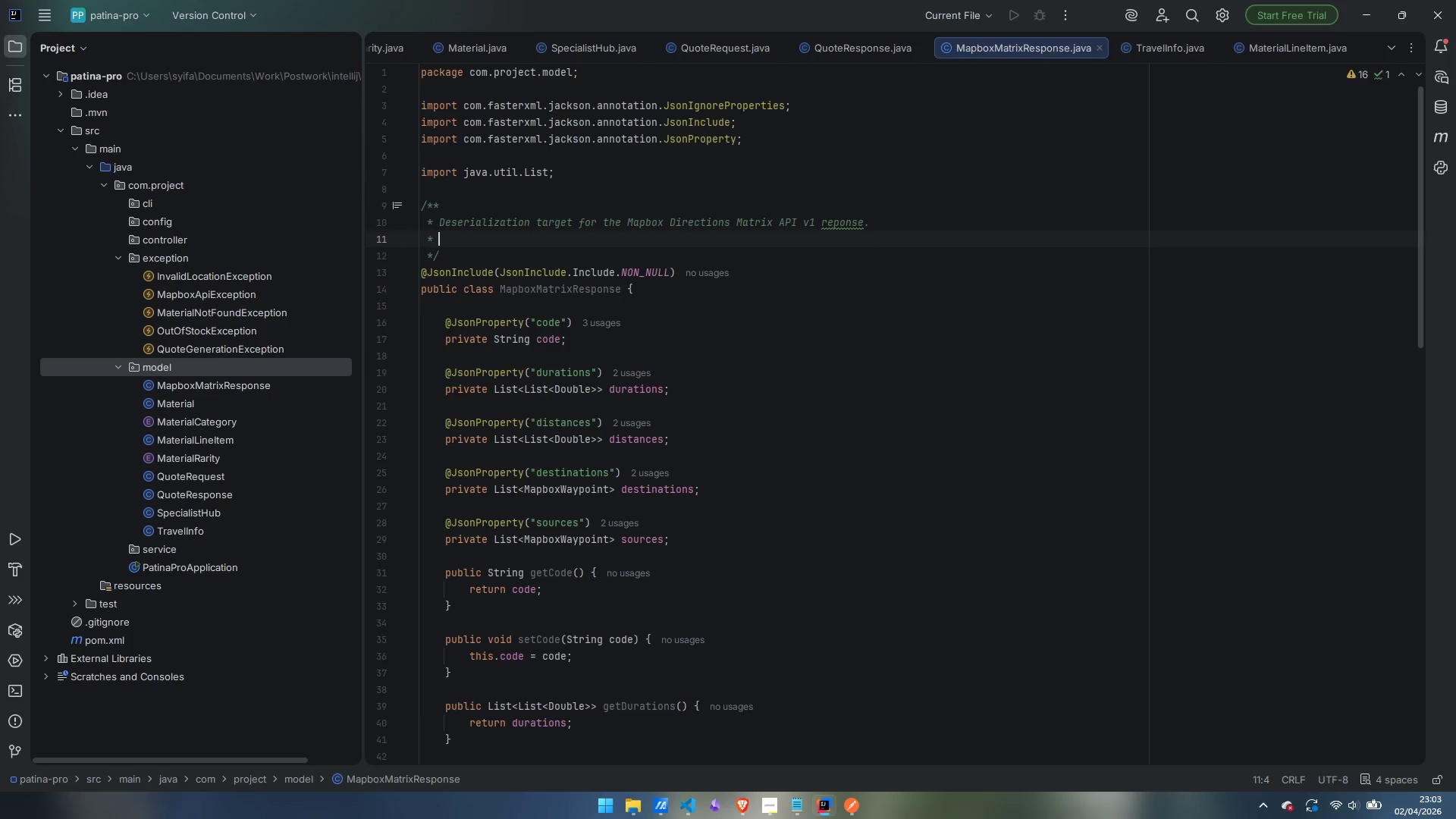 
key(Enter)
 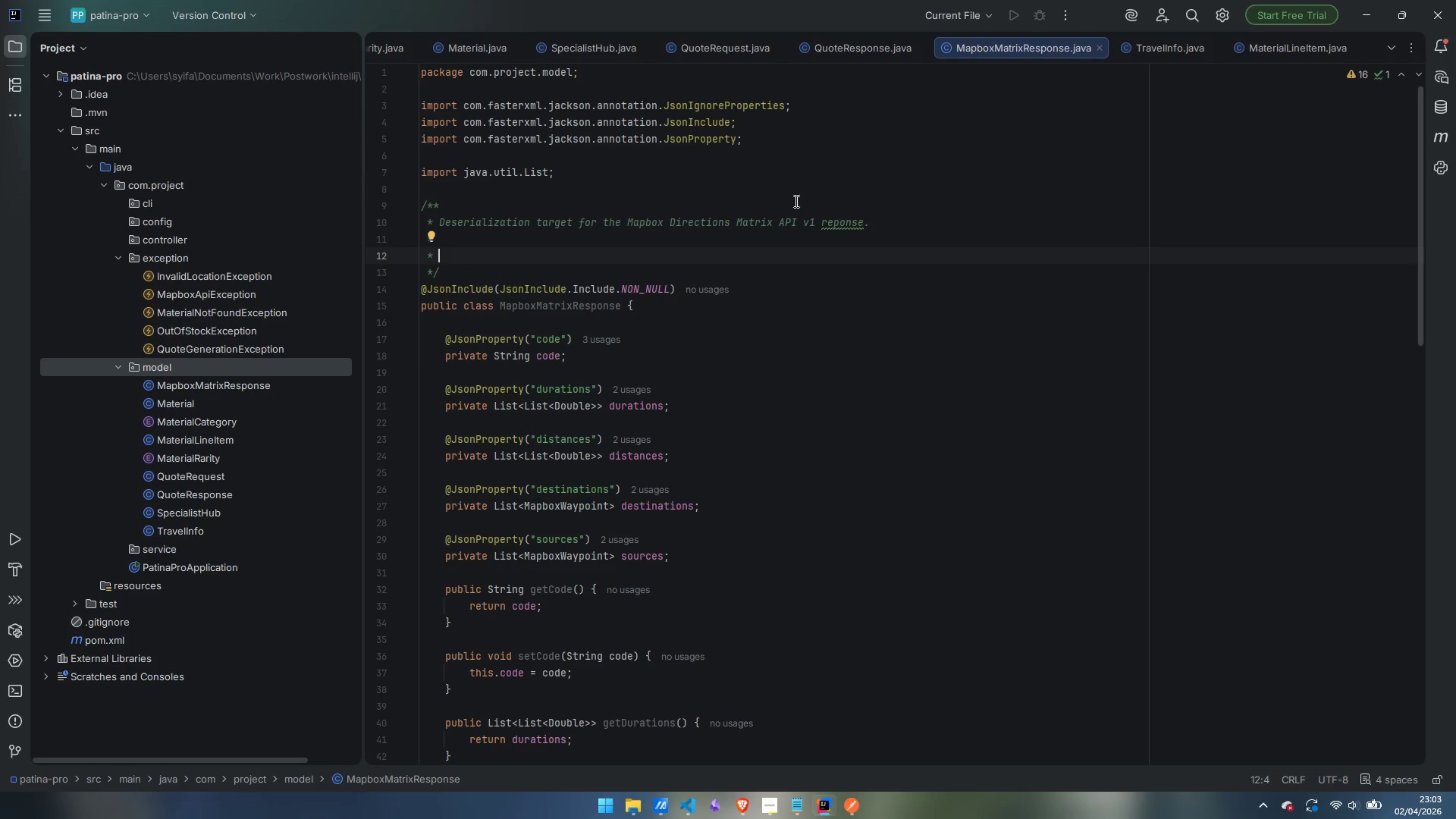 
left_click([831, 221])
 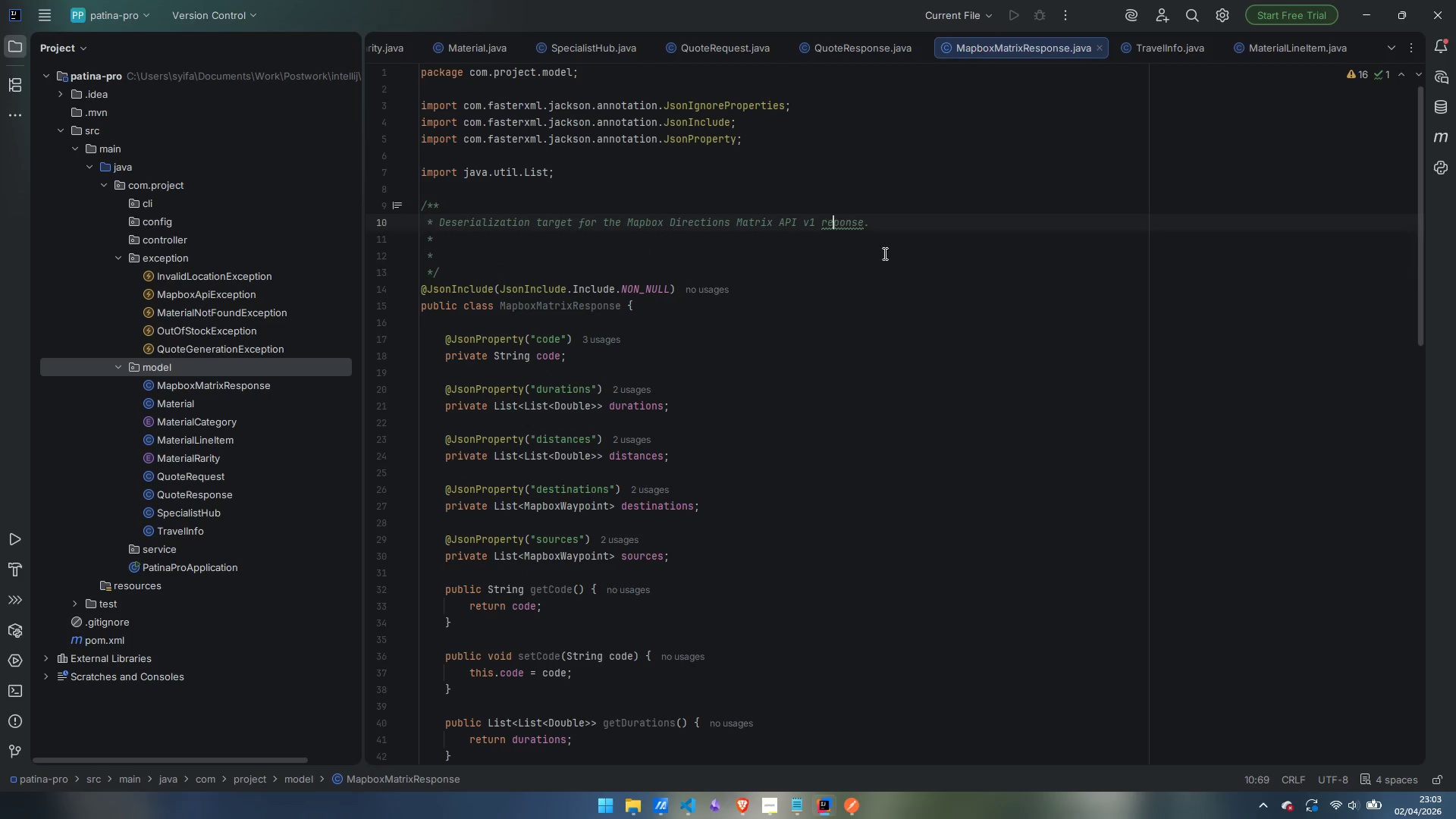 
key(S)
 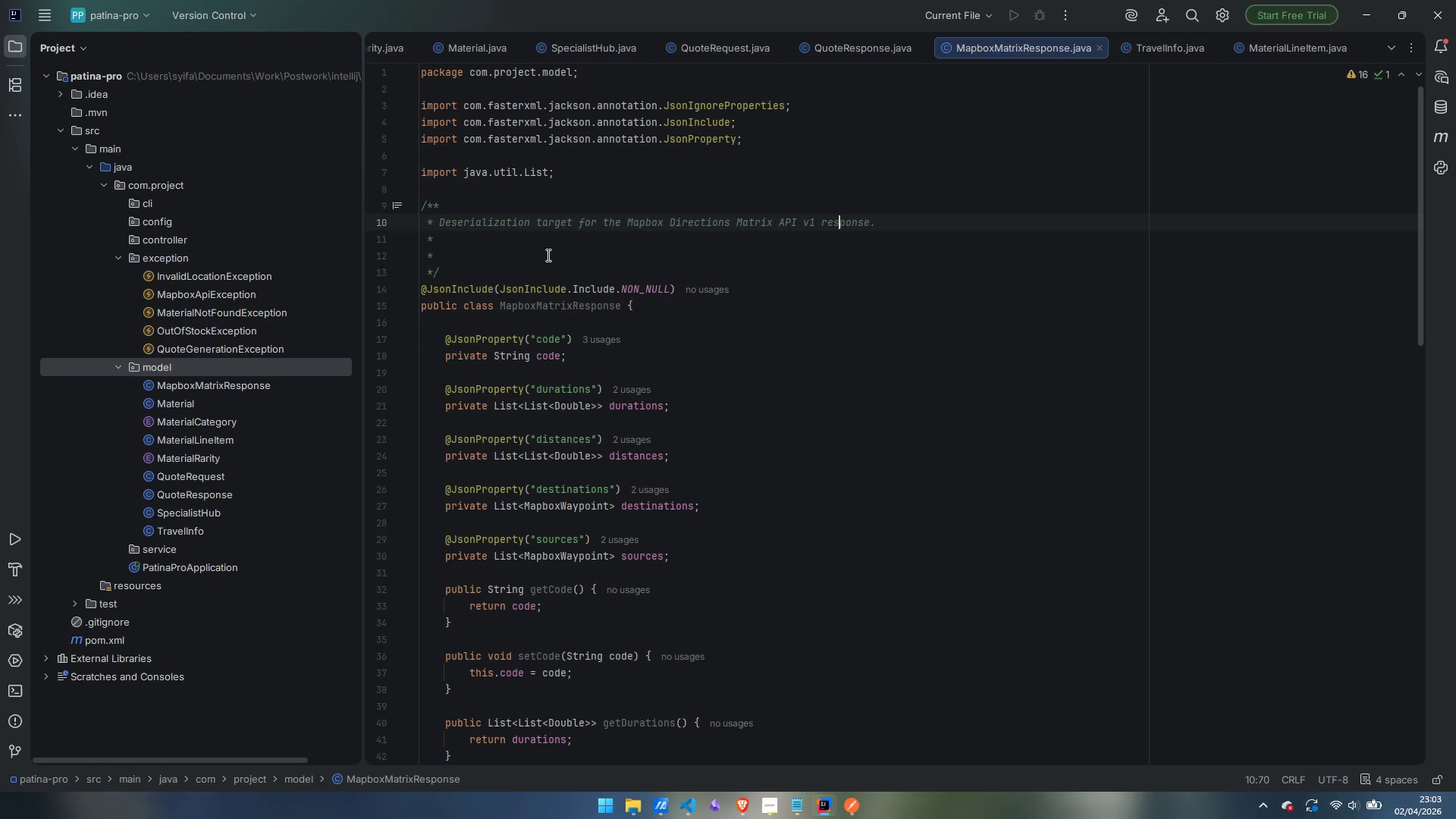 
left_click([520, 257])
 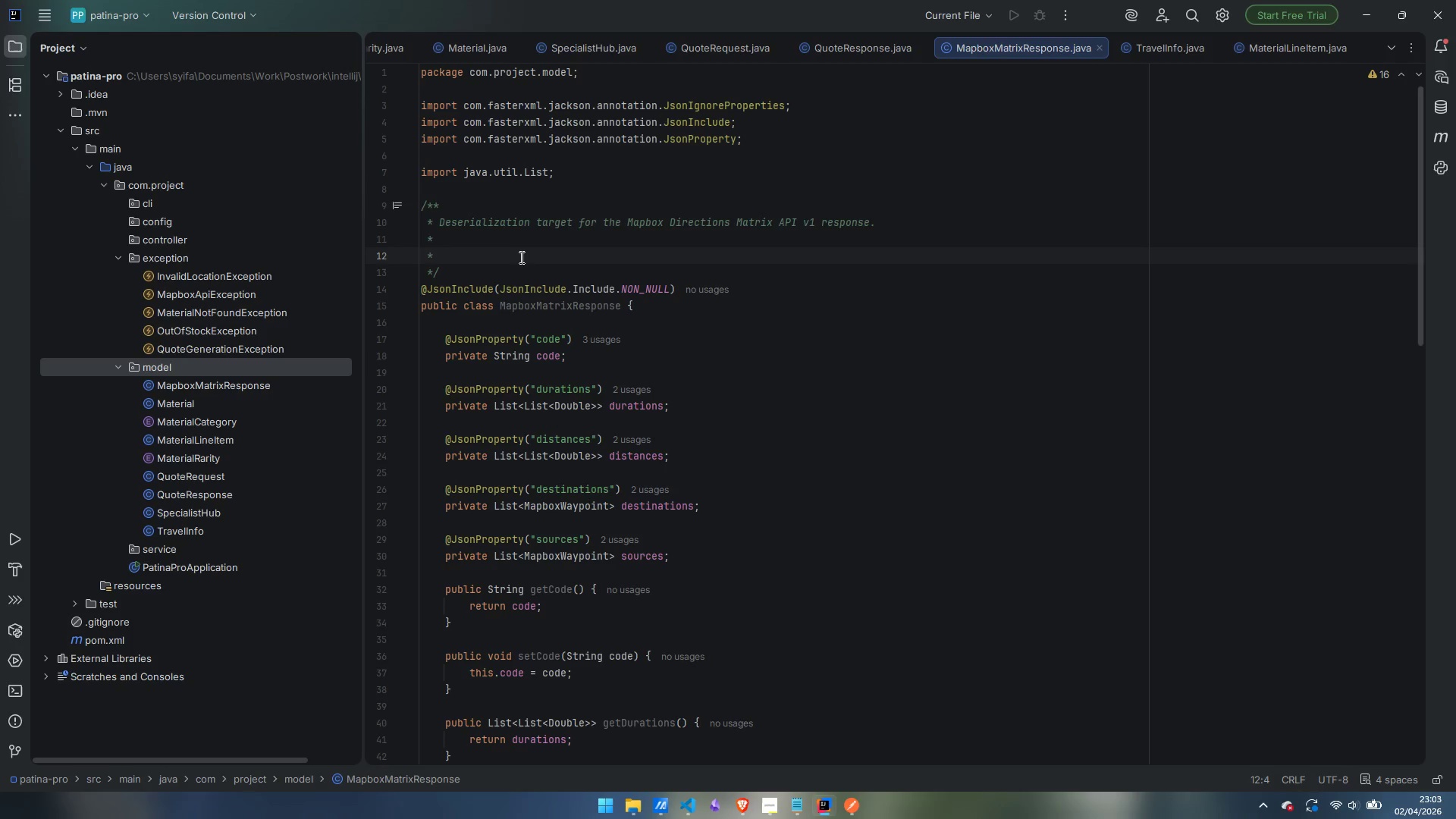 
type(<Mp)
key(Backspace)
key(Backspace)
key(Backspace)
type(<p)
 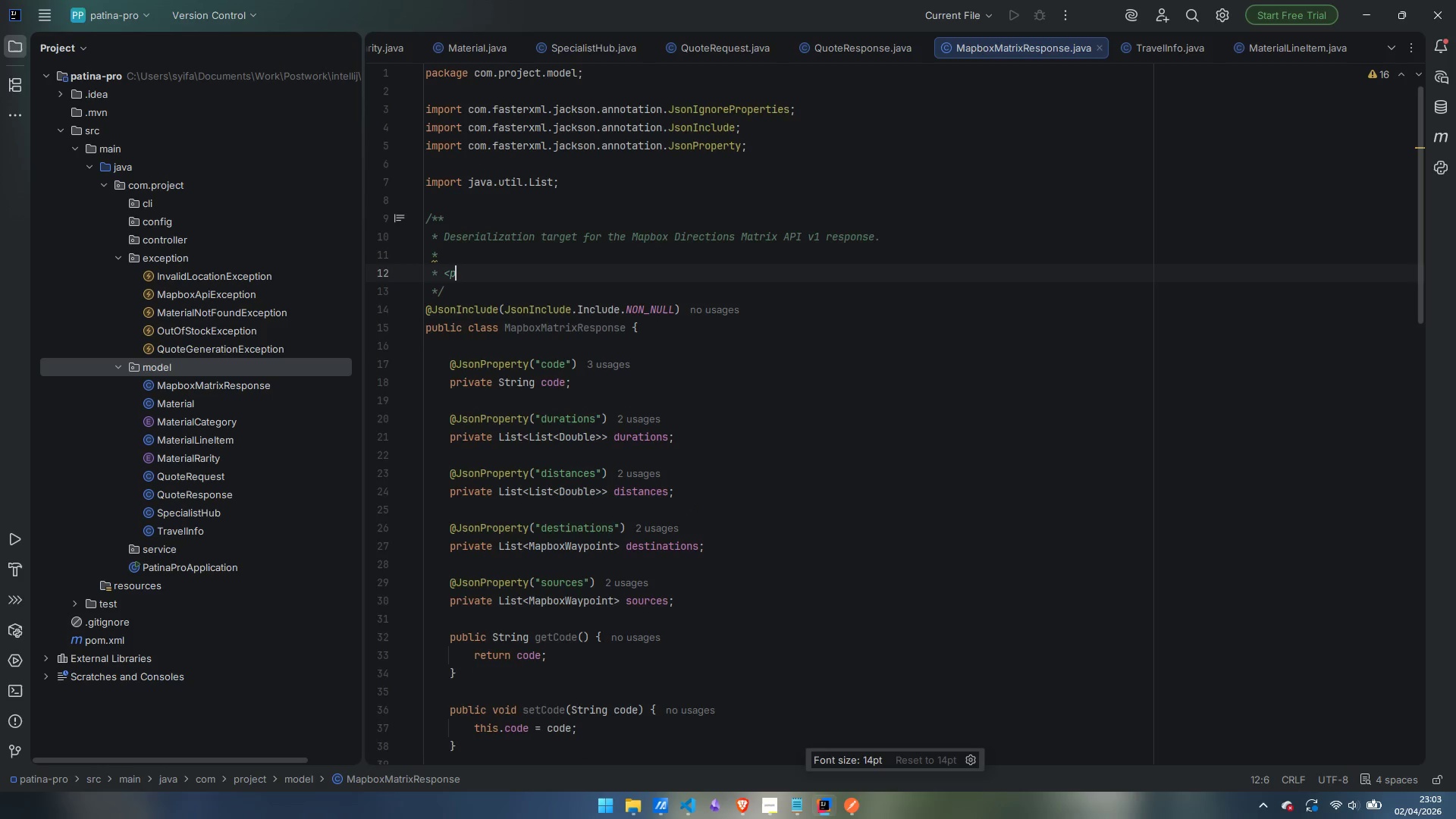 
key(Alt+Shift+AltRight)
 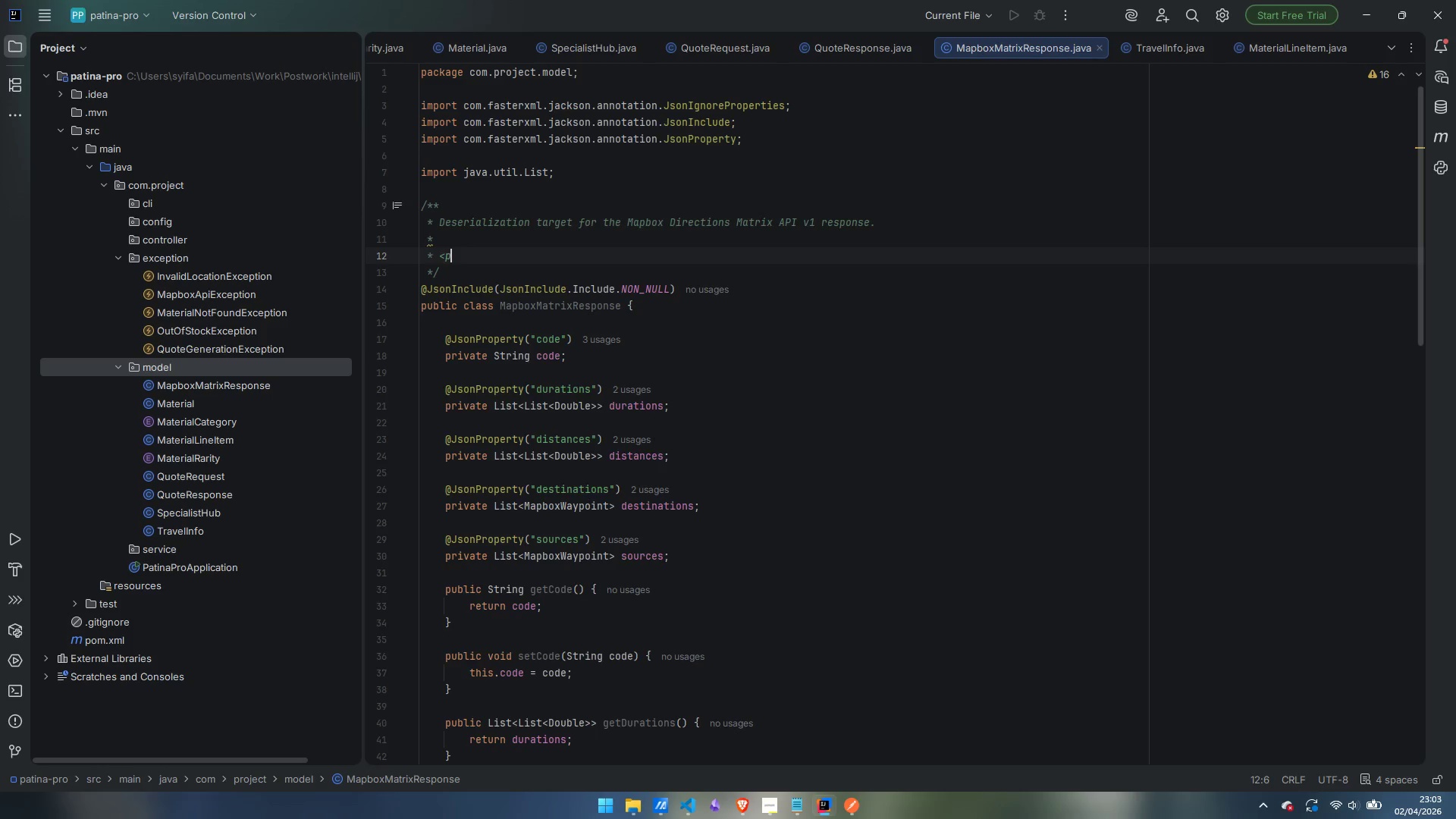 
key(Alt+Shift+Period)
 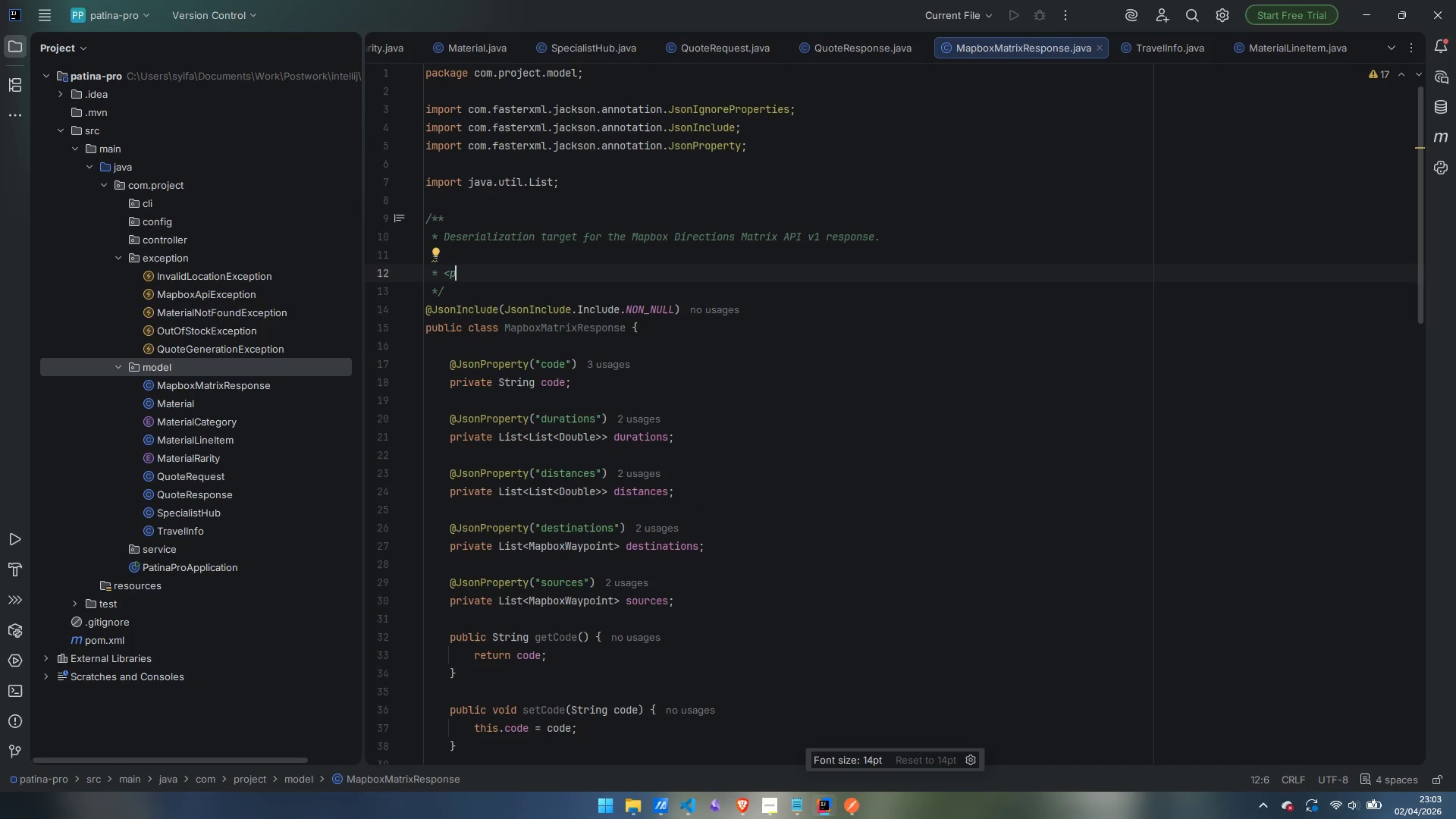 
key(Shift+ShiftRight)
 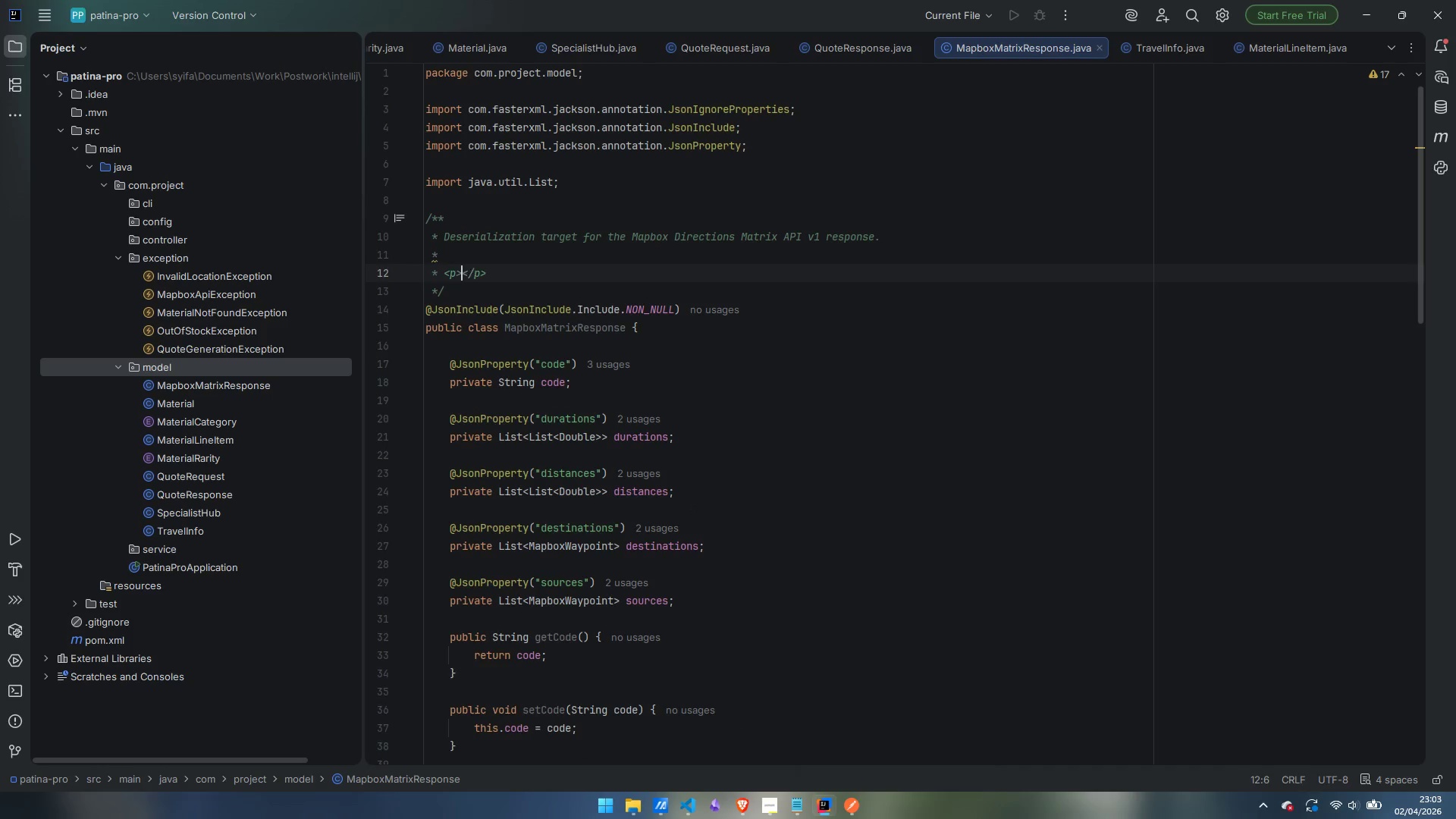 
key(Shift+Period)
 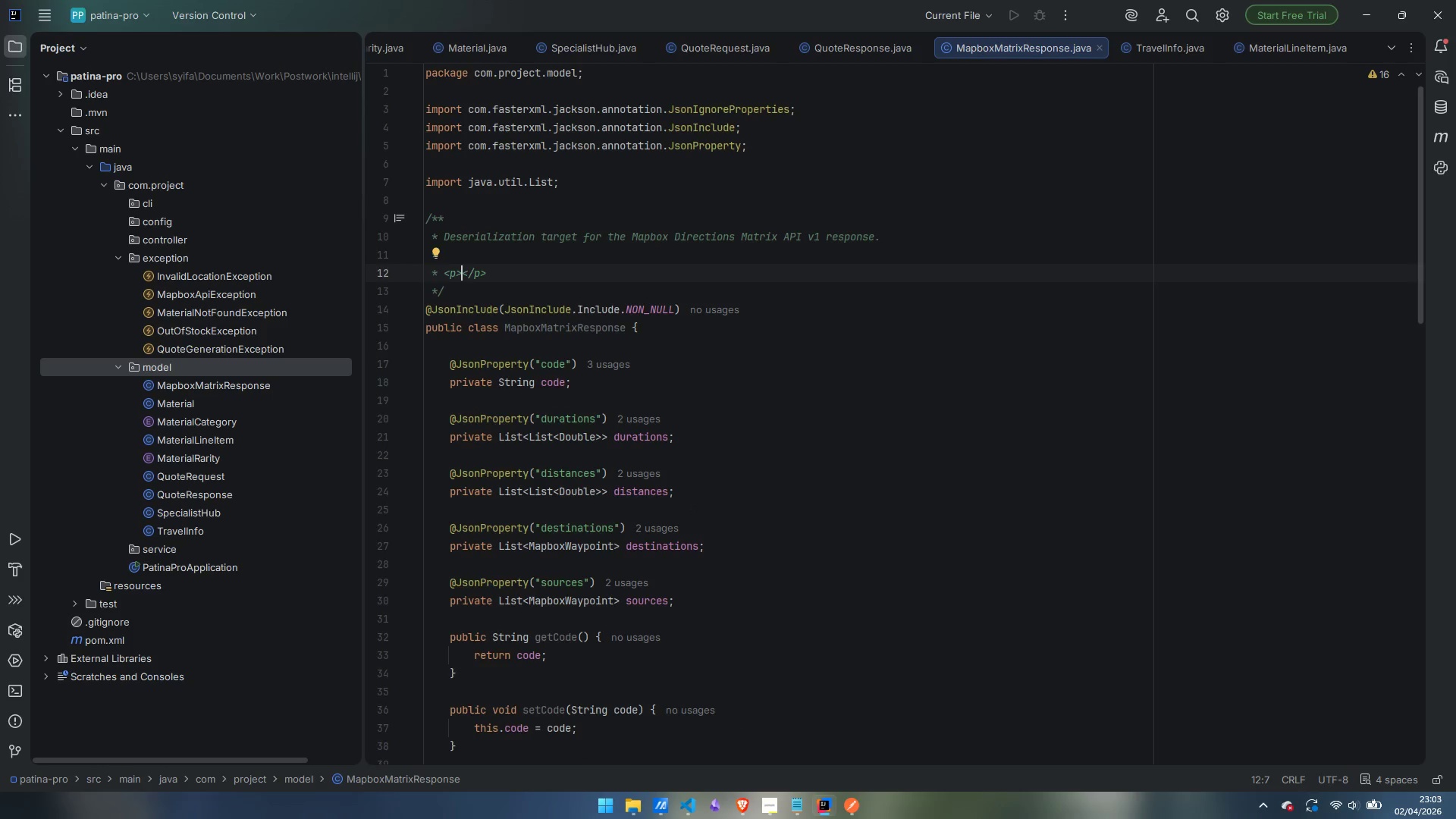 
type(The API returns X)
key(Backspace)
type(NxM)
 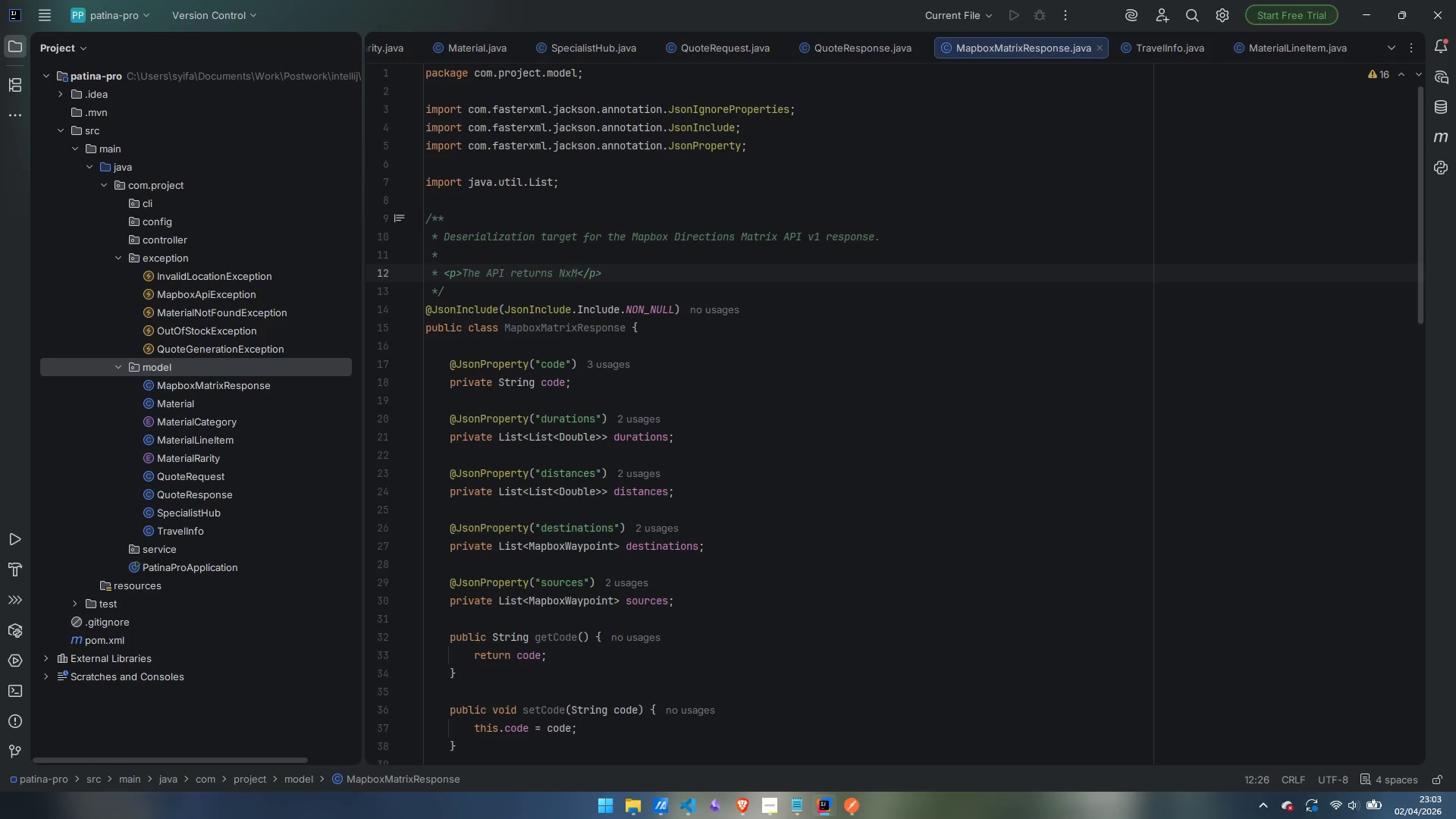 
wait(12.61)
 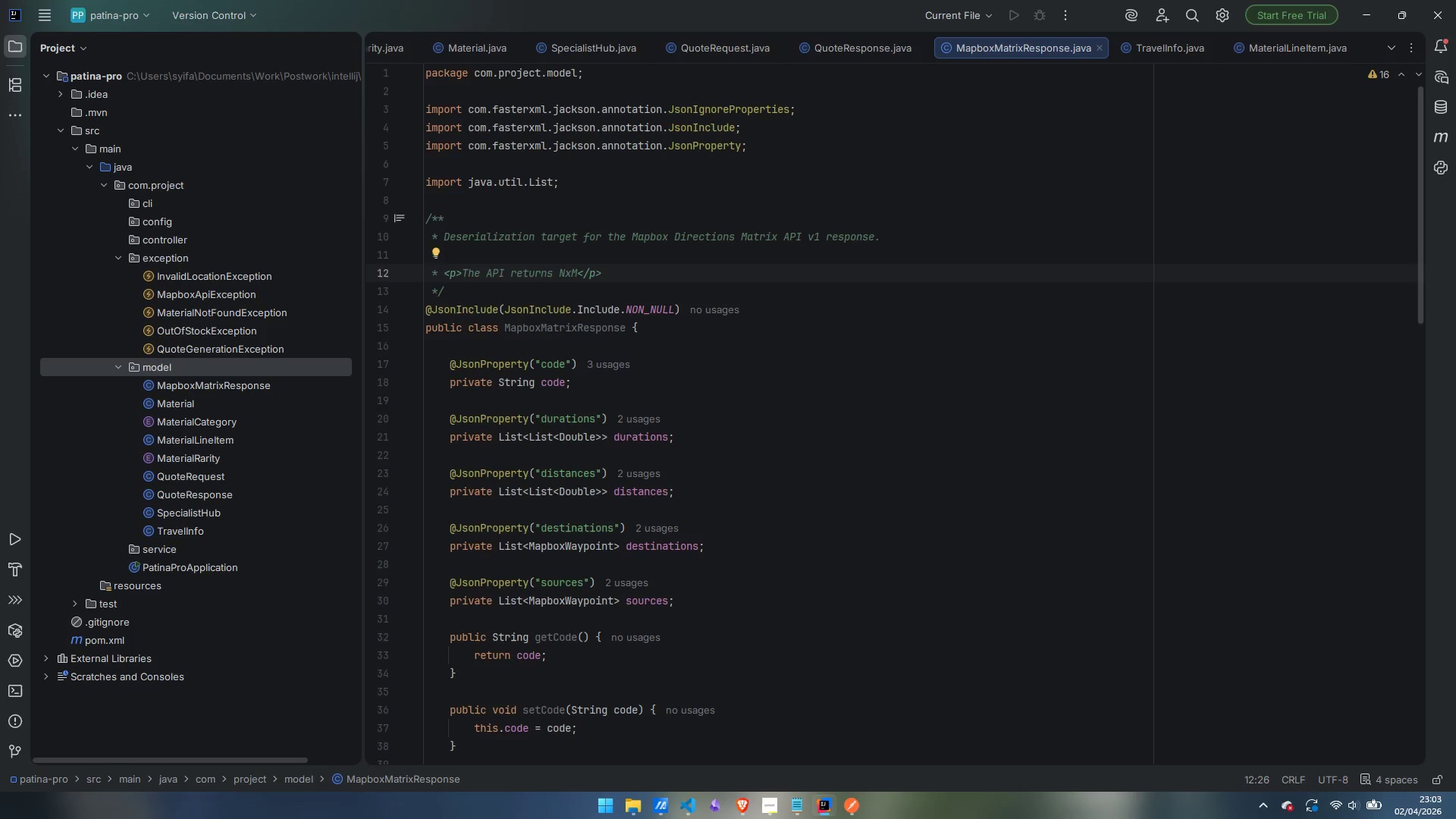 
type( matre)
key(Backspace)
key(Backspace)
type(ri)
 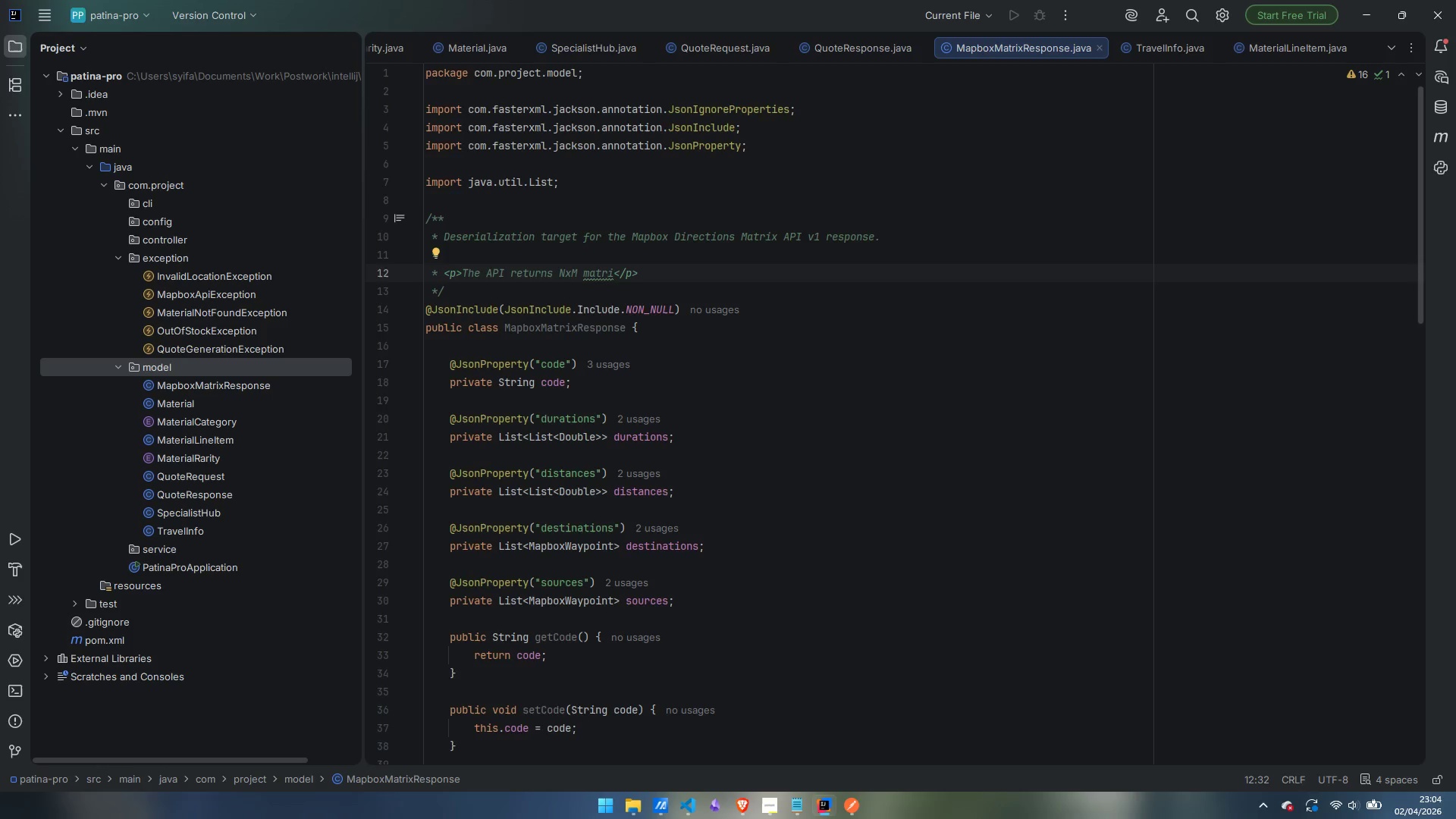 
wait(7.24)
 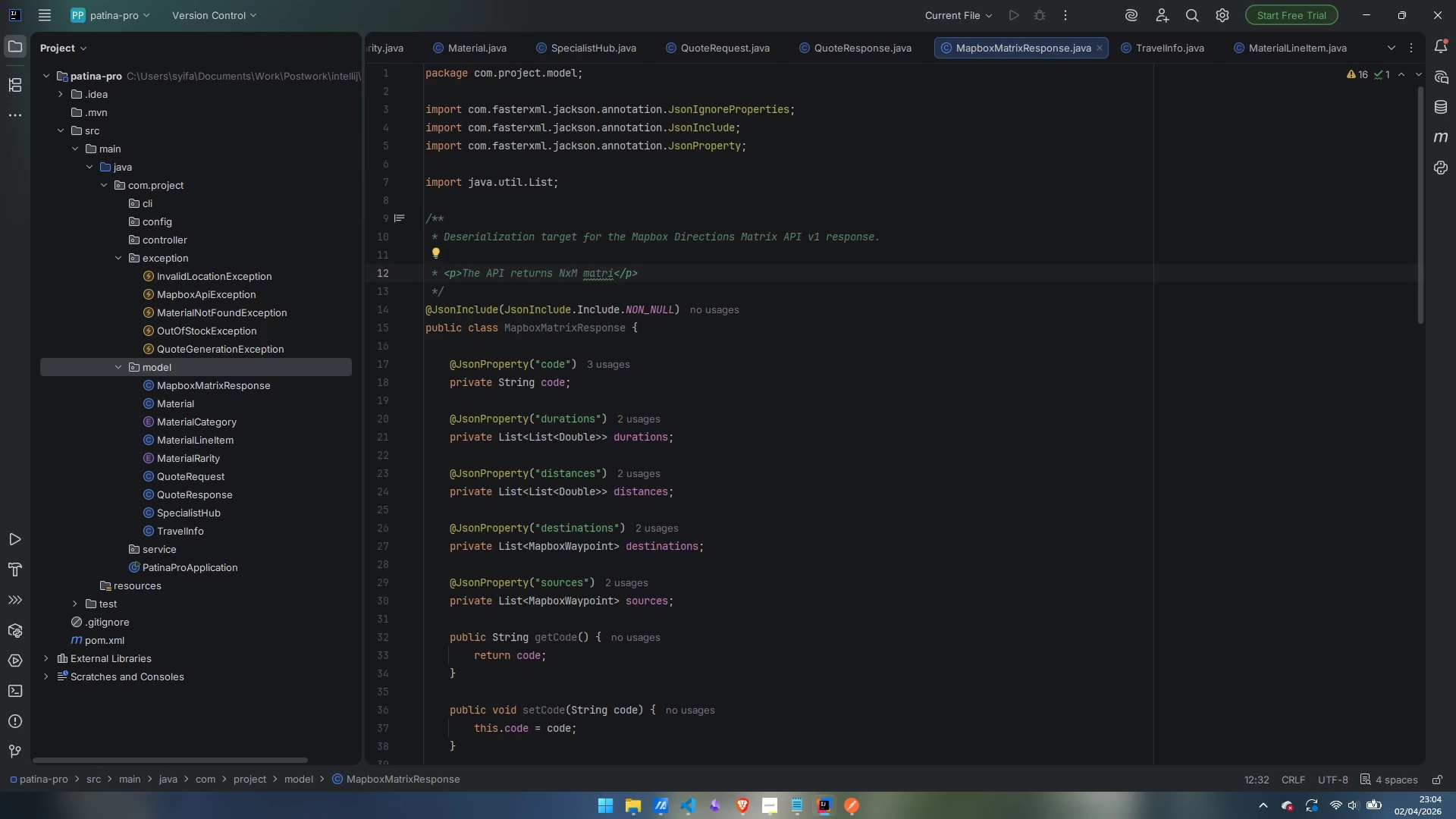 
key(Space)
 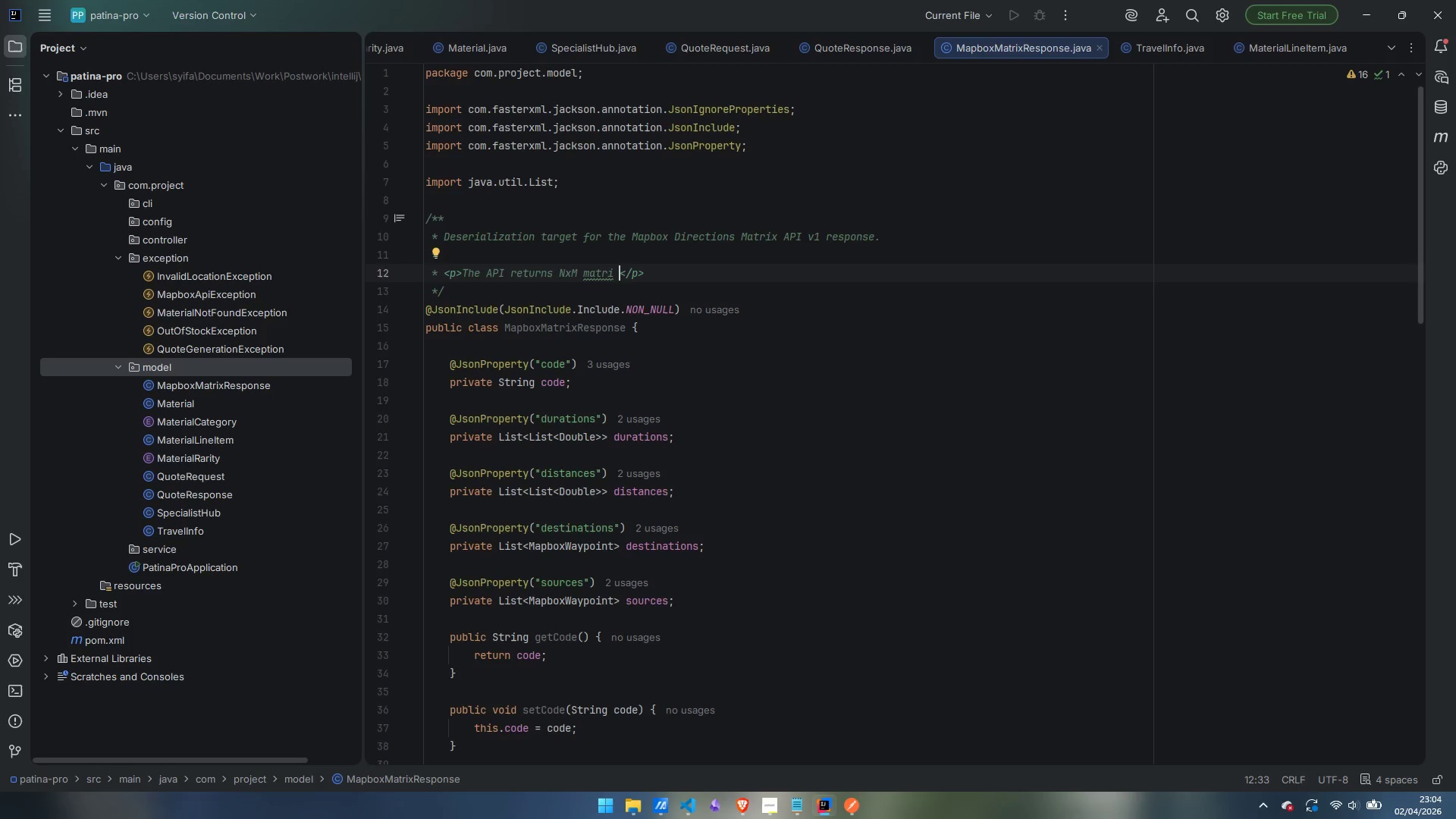 
key(Backspace)
 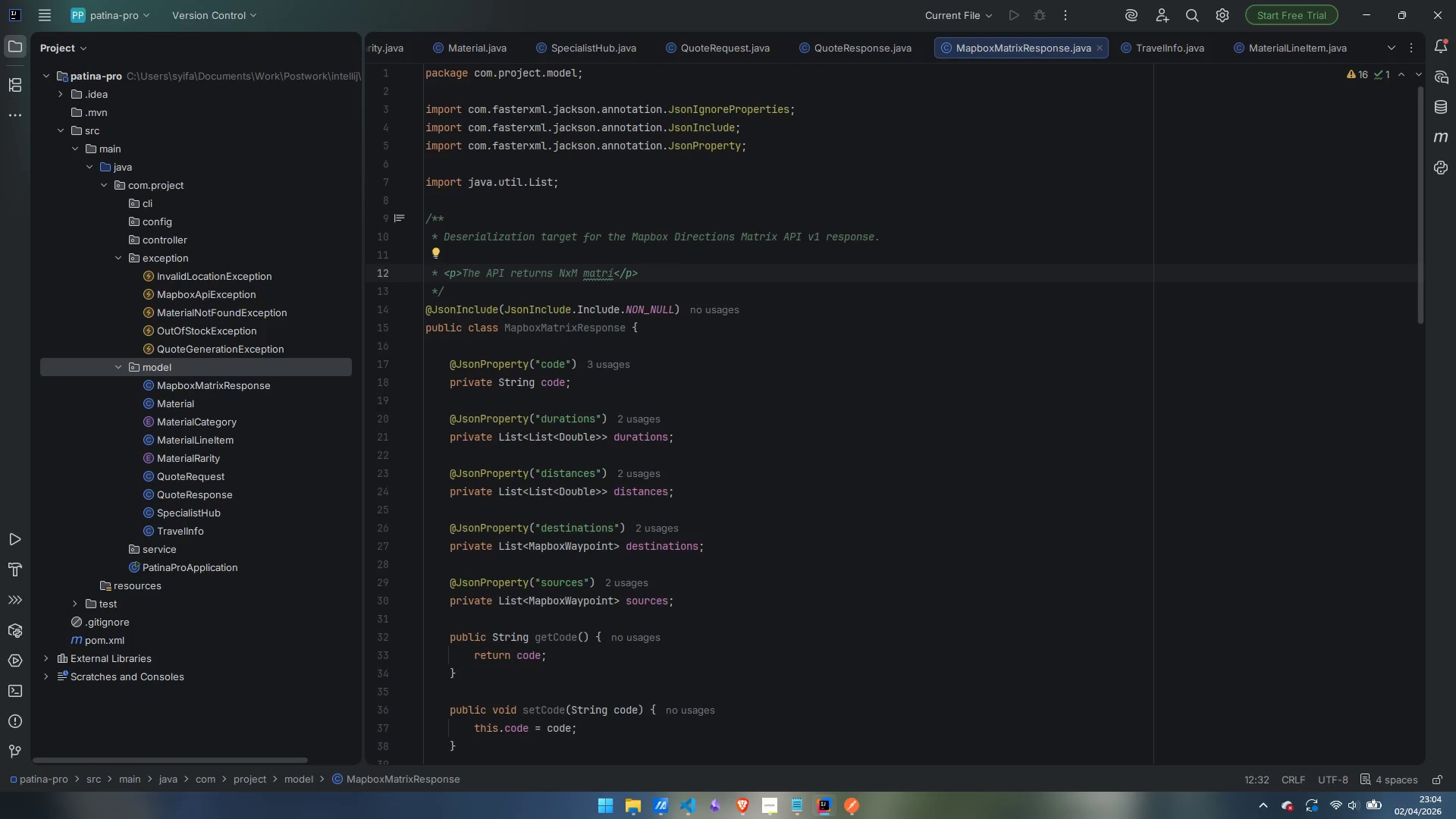 
type(ces)
 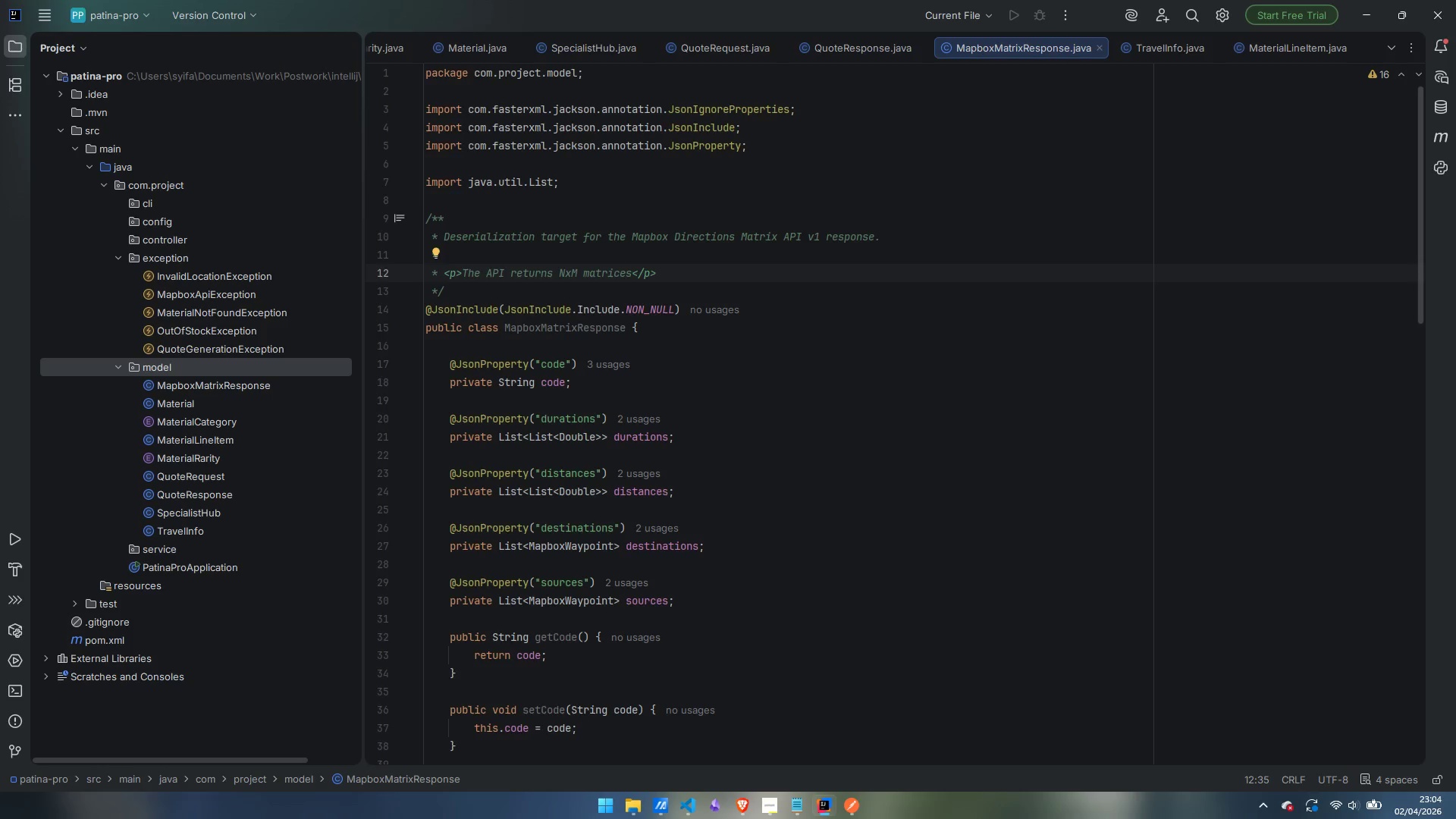 
wait(7.91)
 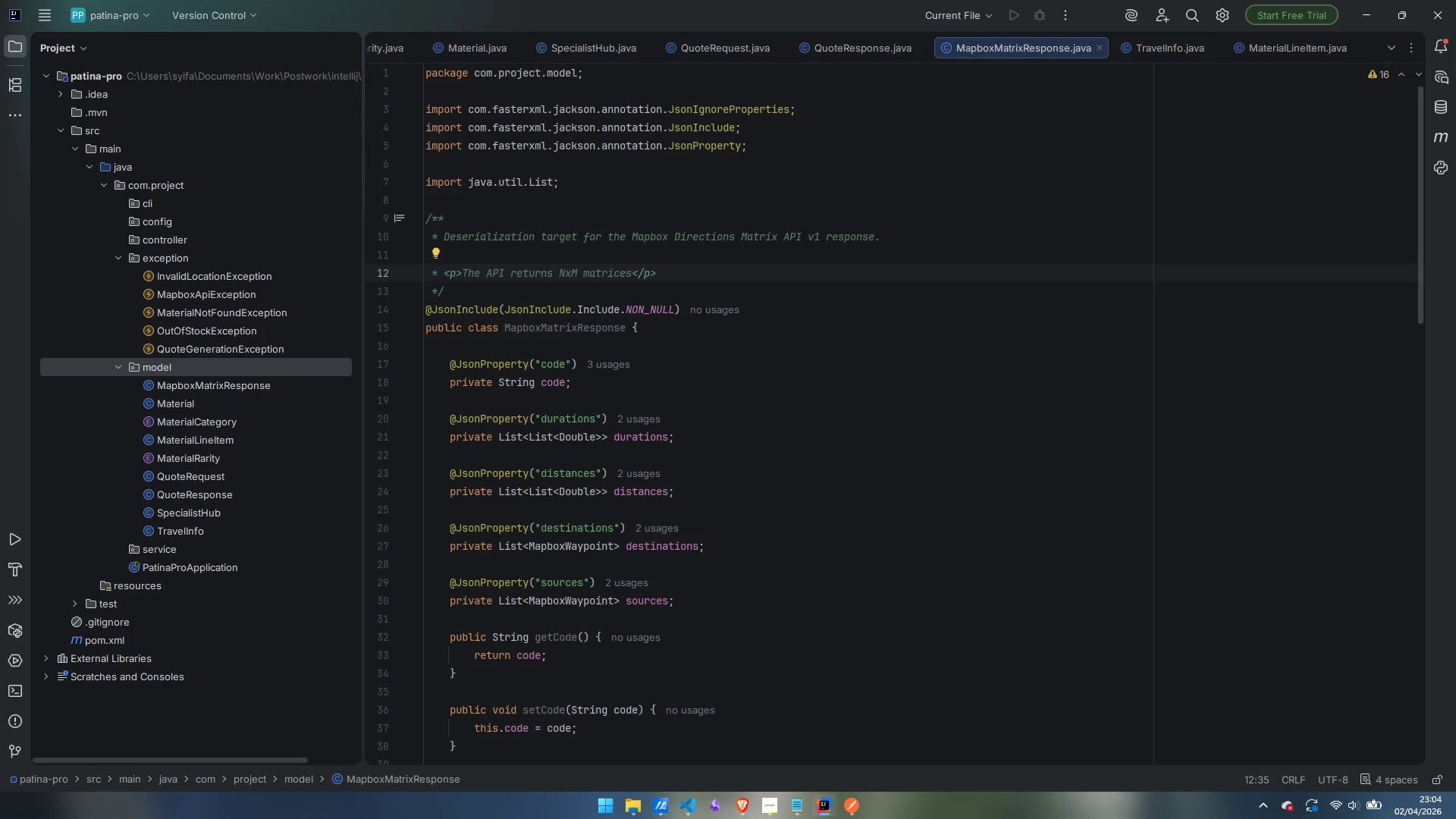 
type( of duration)
 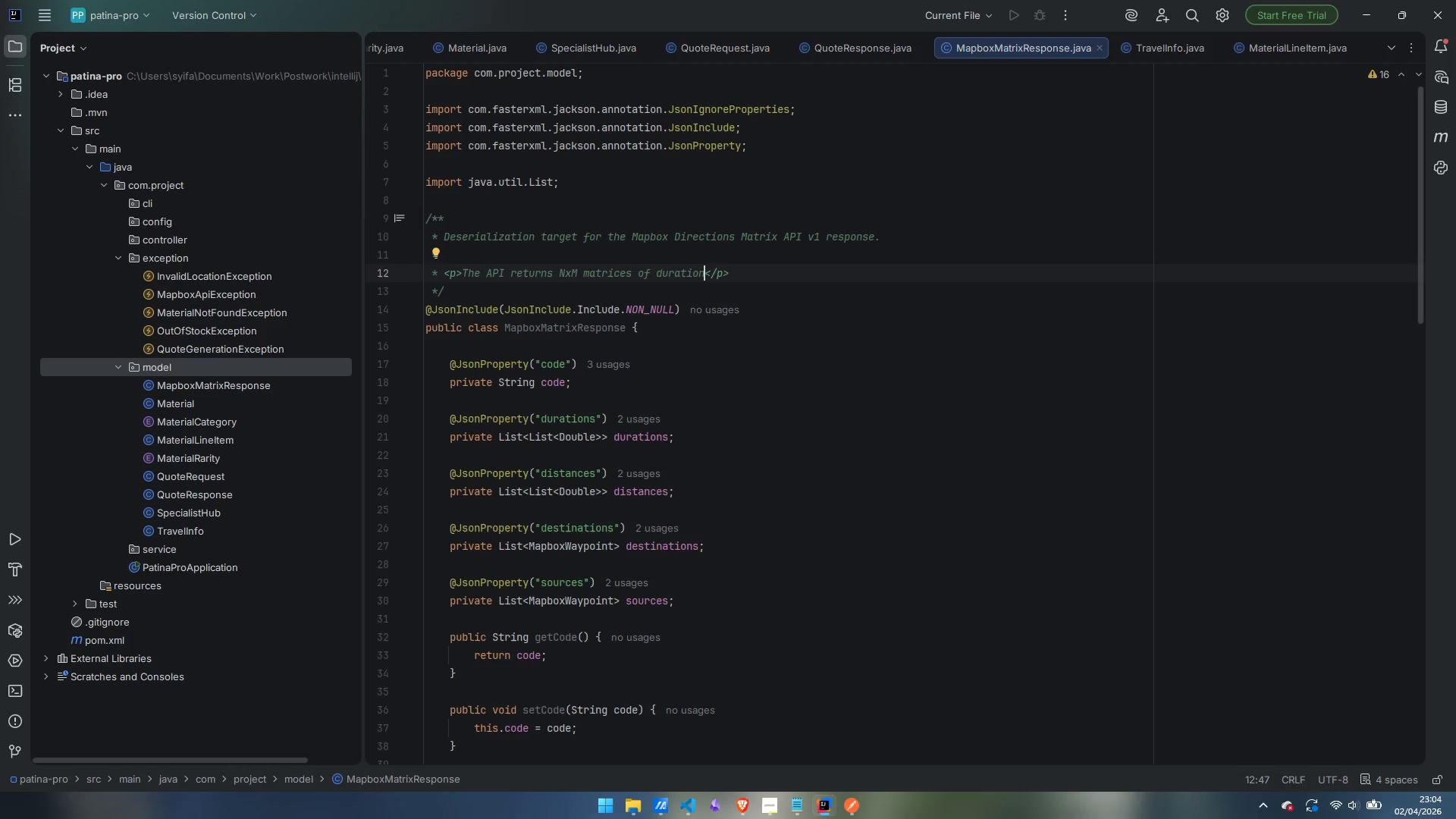 
key(Space)
 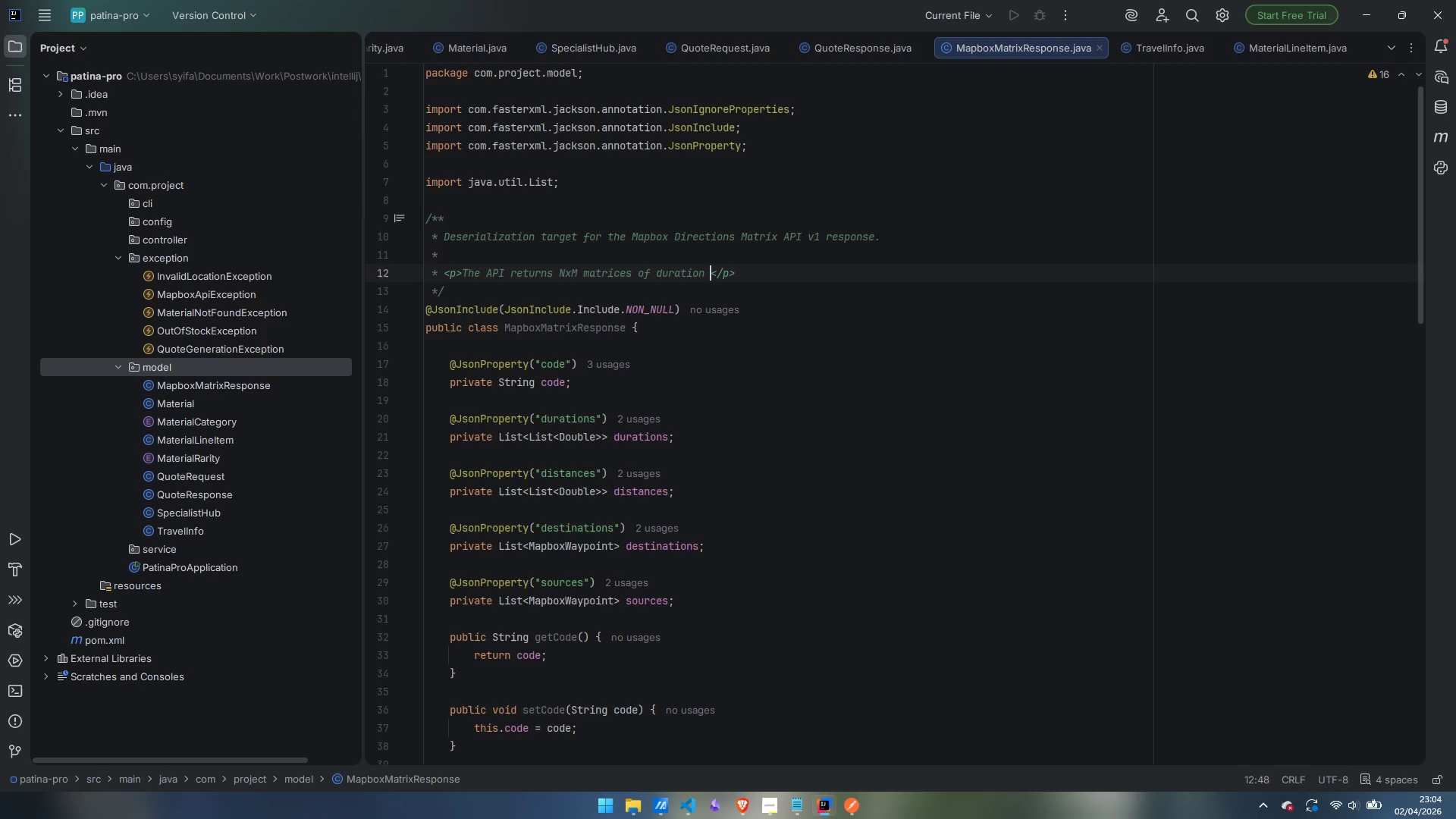 
key(Shift+9)
 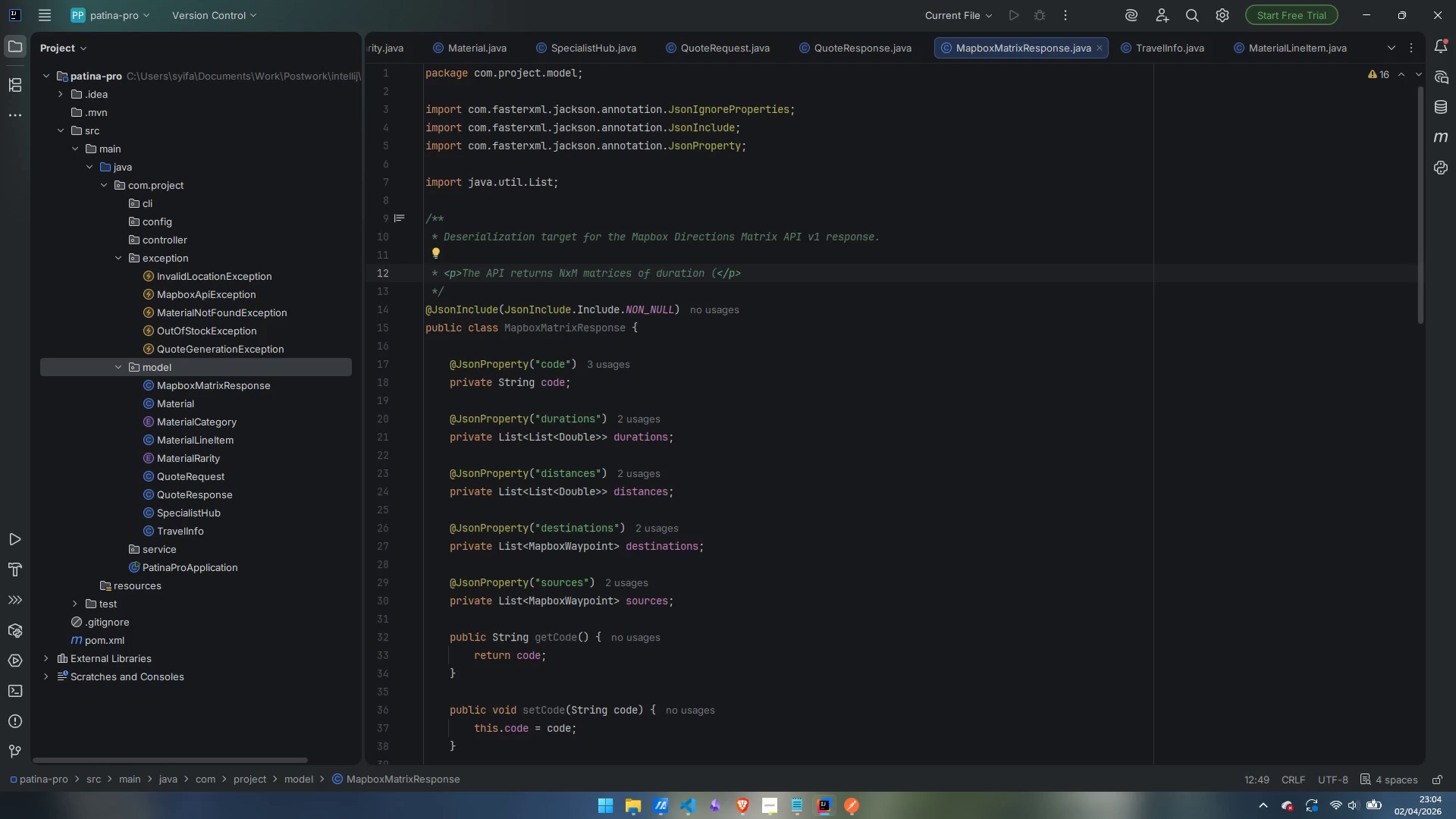 
wait(6.44)
 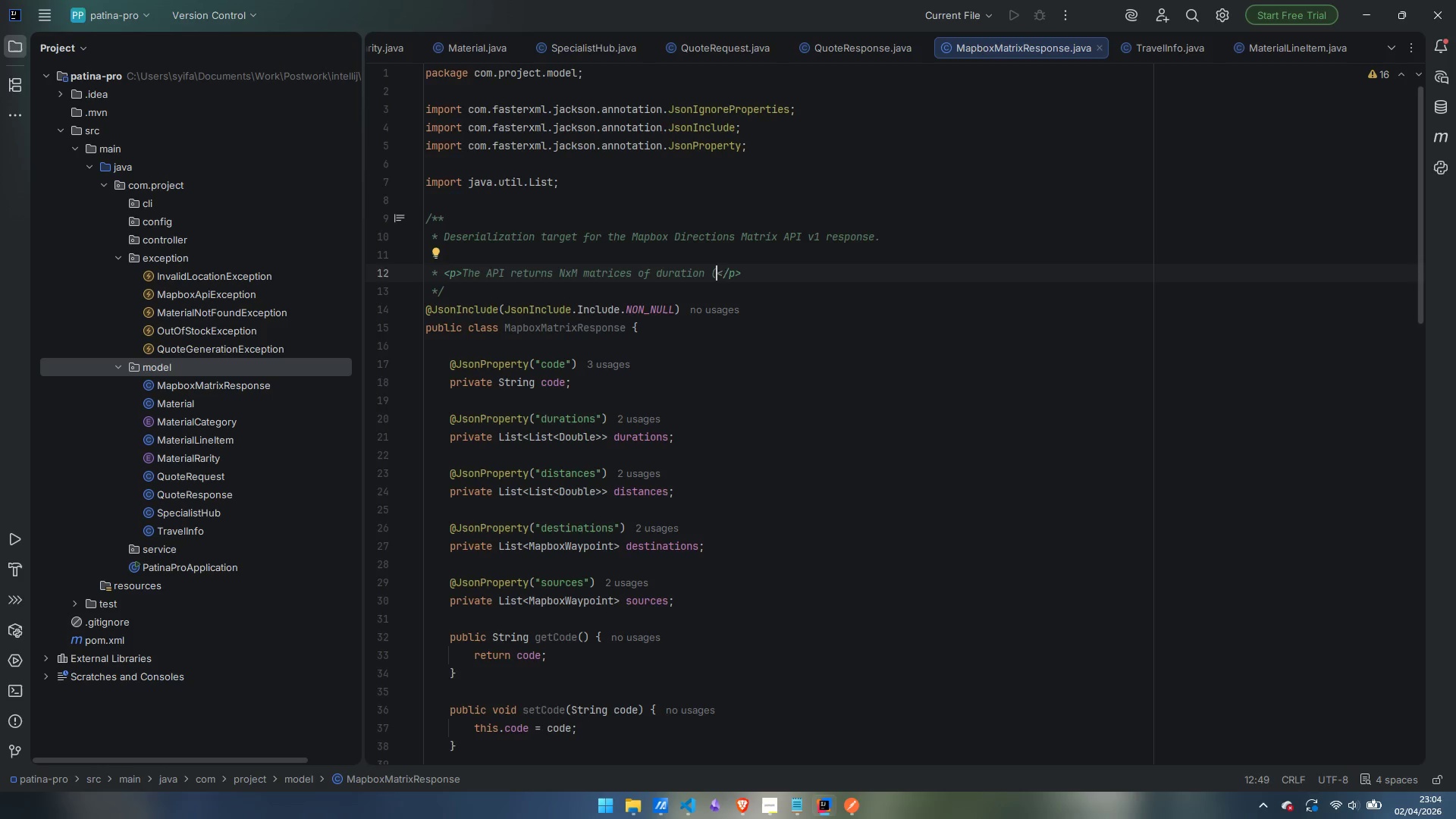 
type(seonds)
 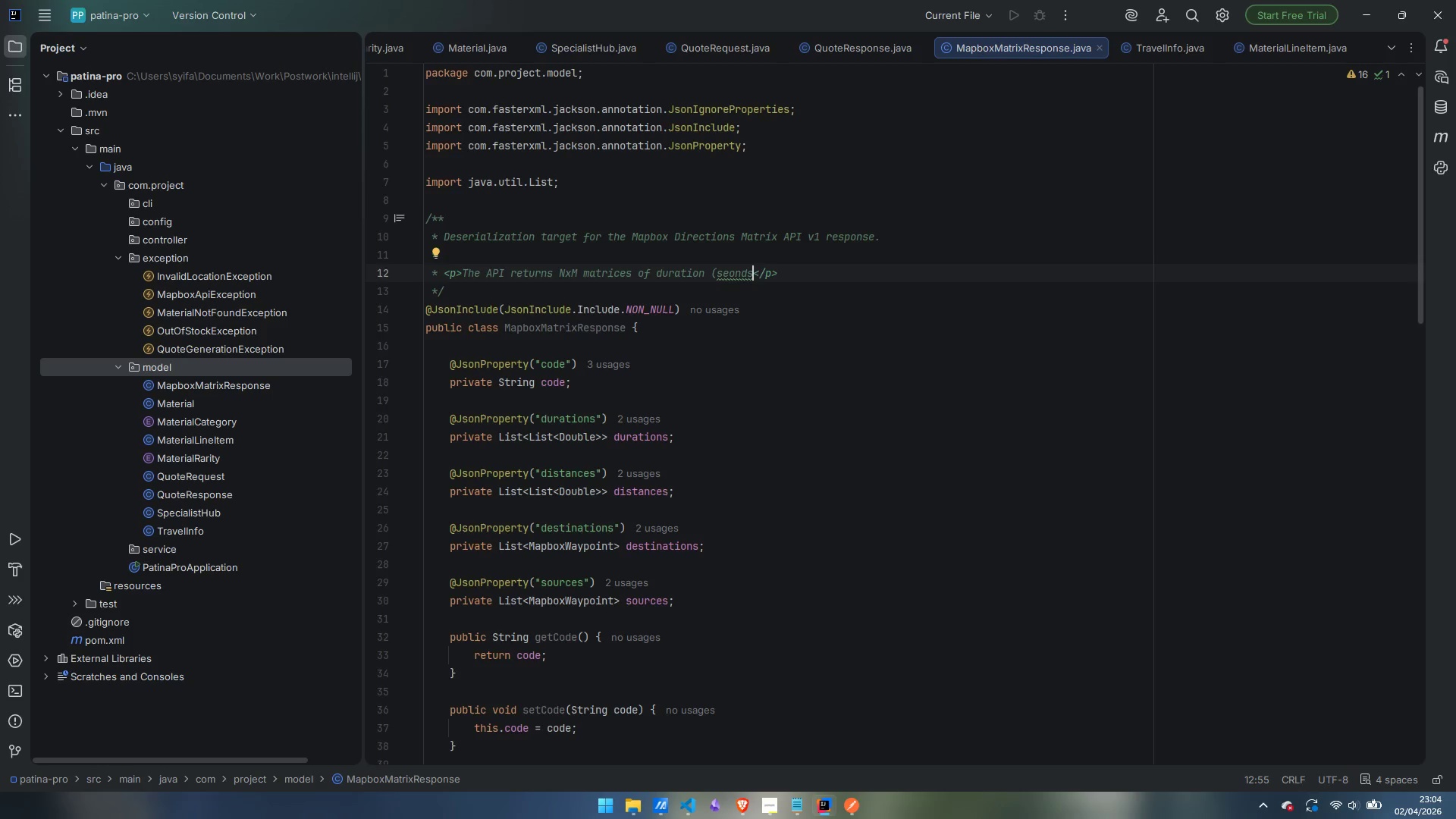 
key(ArrowLeft)
 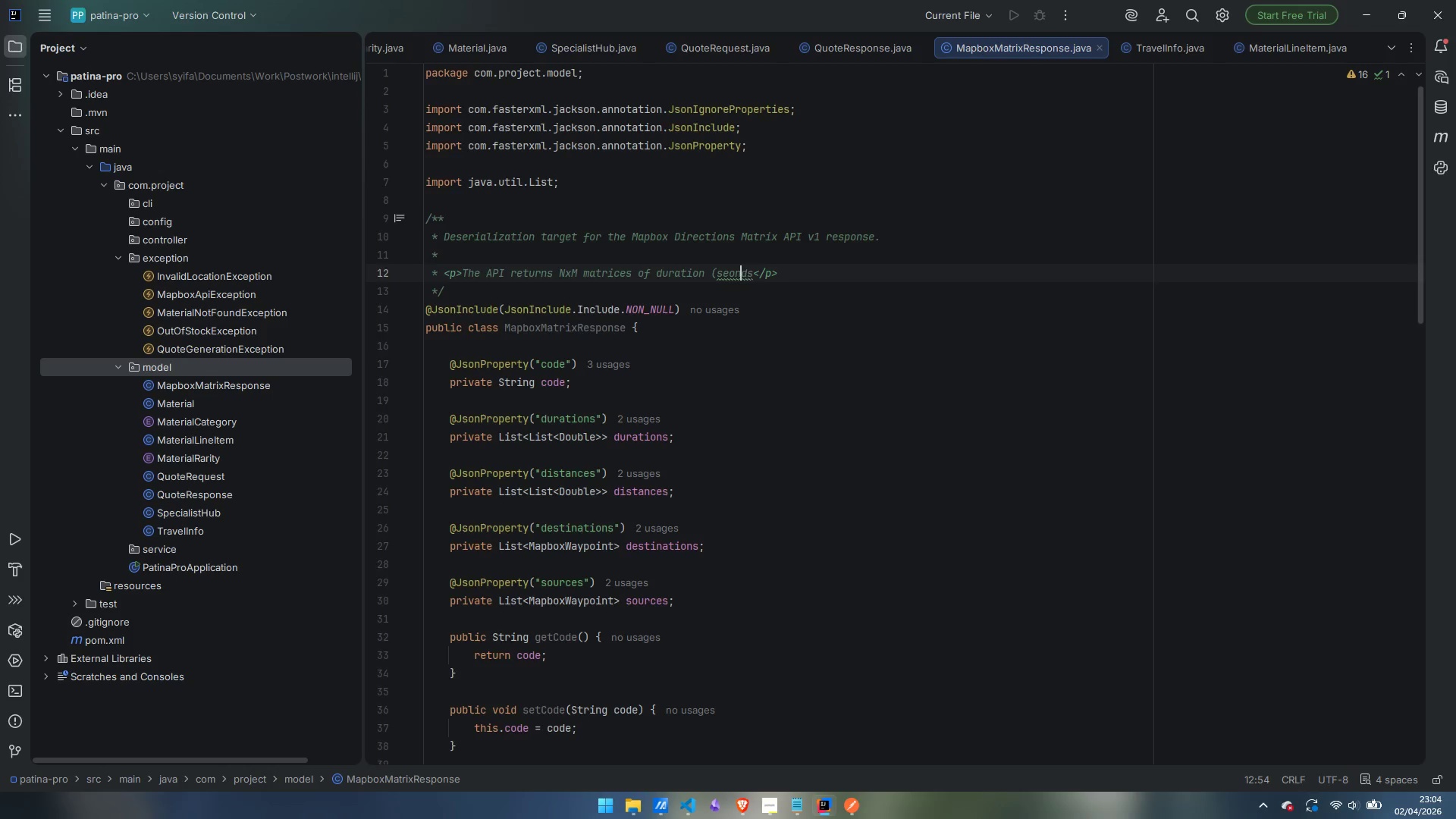 
key(ArrowLeft)
 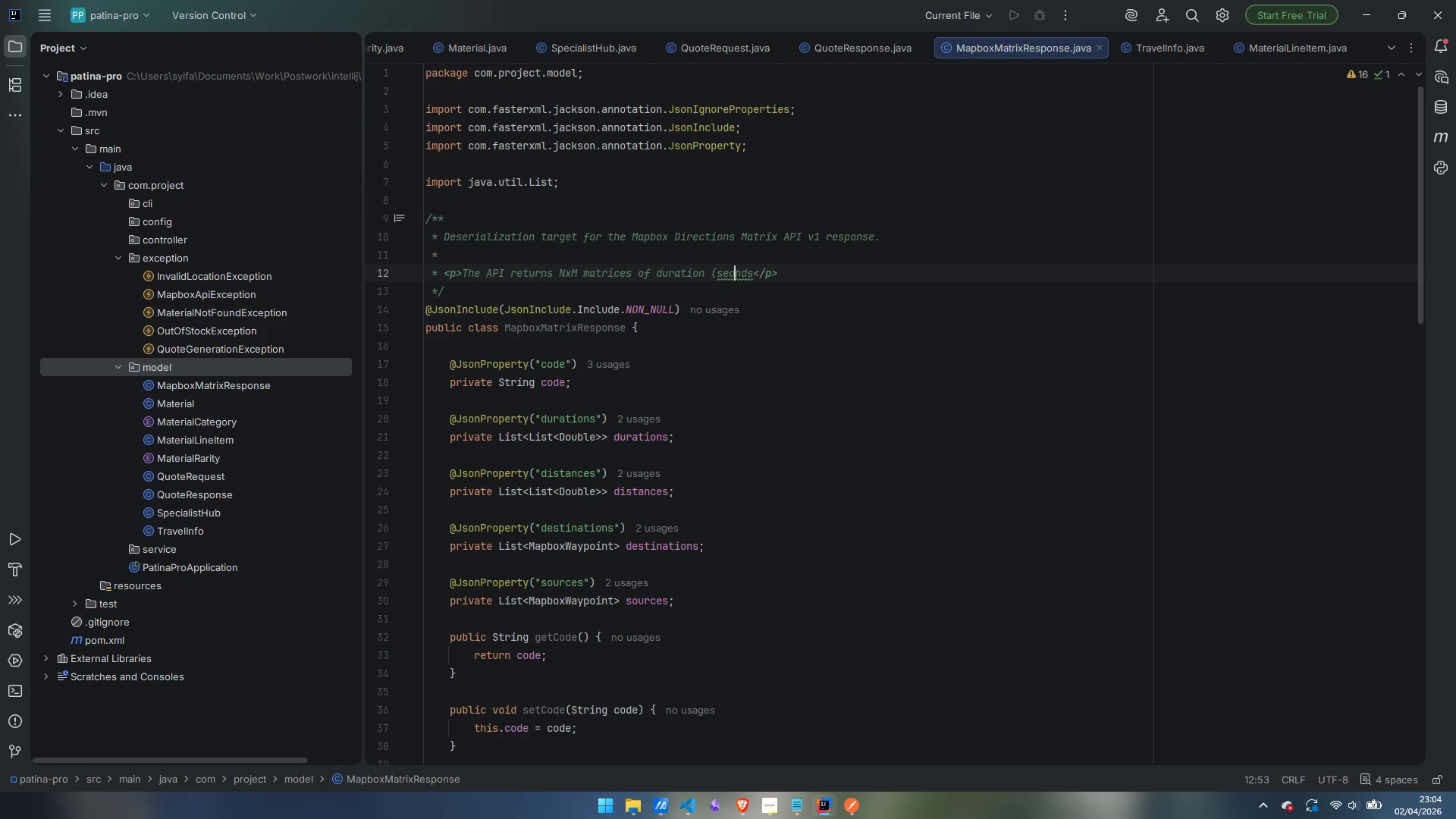 
key(ArrowLeft)
 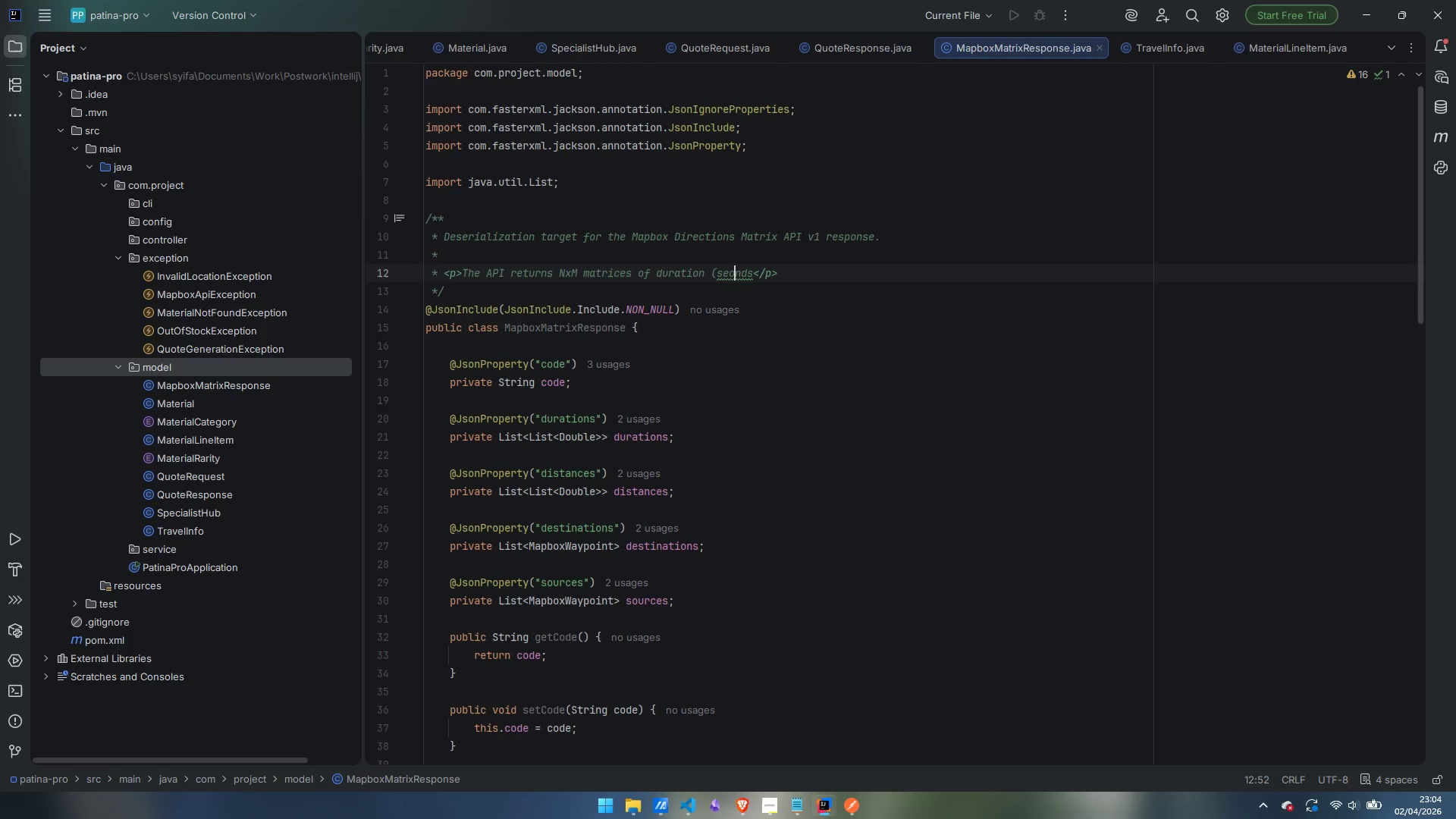 
key(ArrowLeft)
 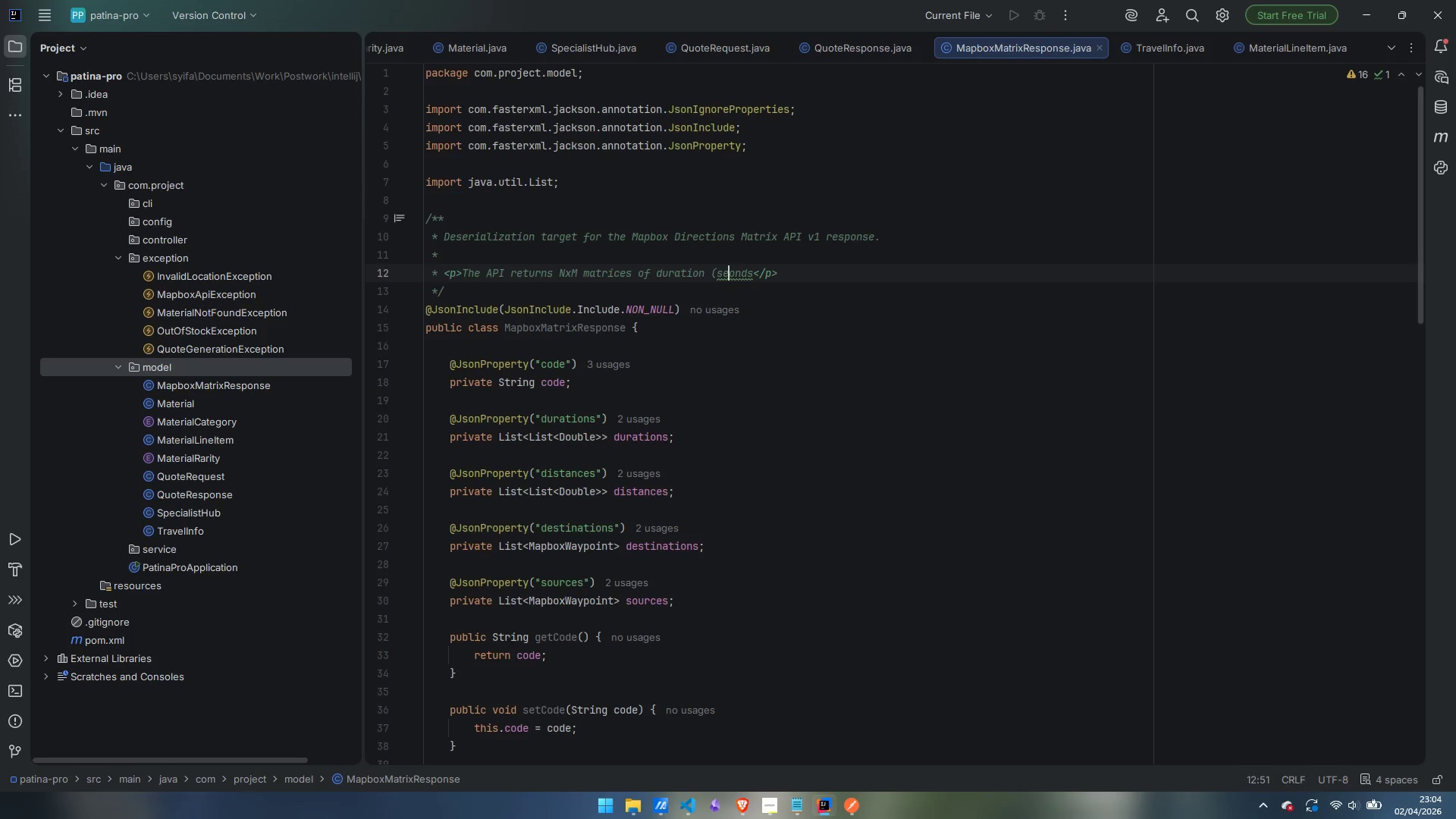 
key(C)
 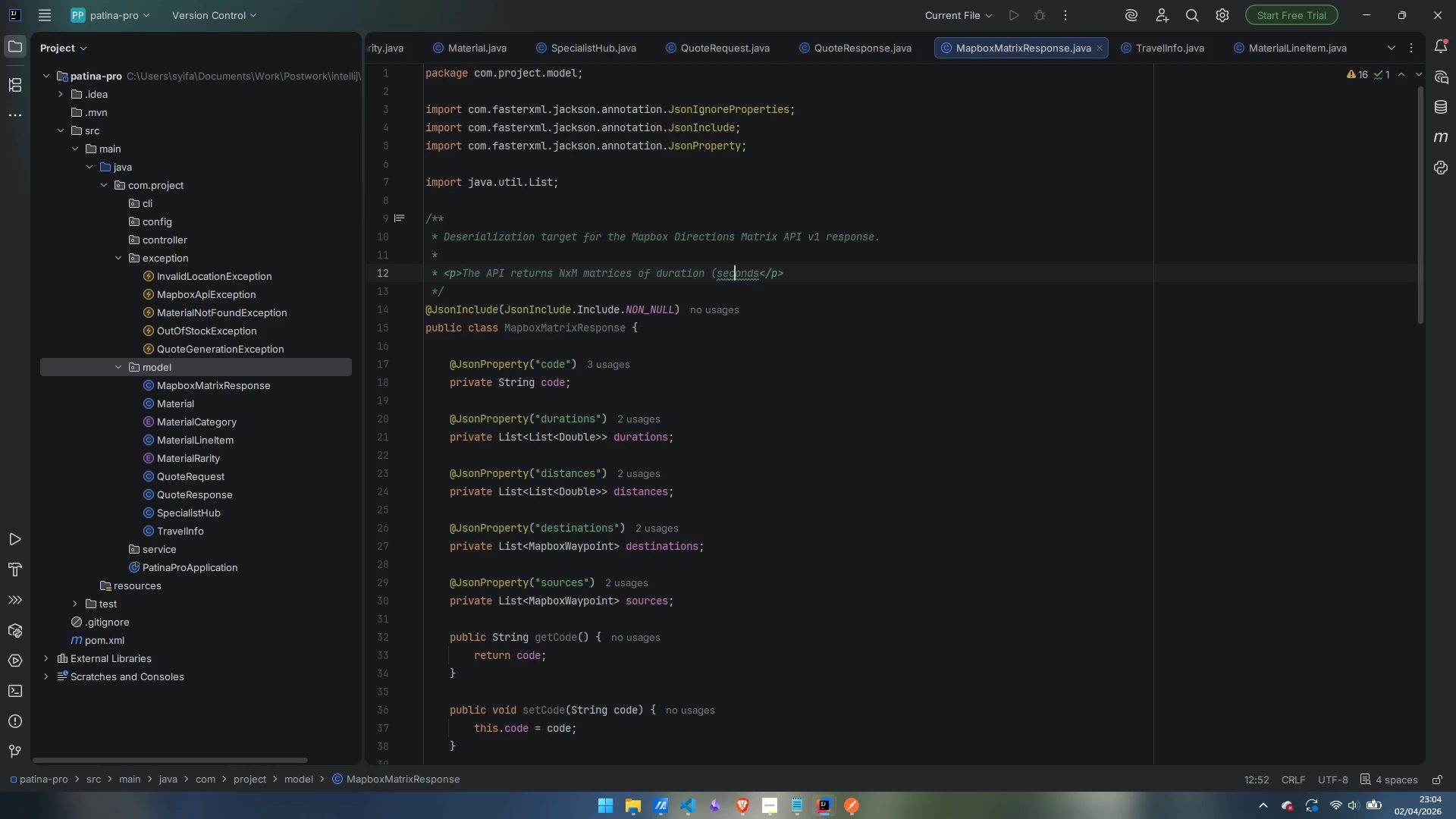 
key(ArrowRight)
 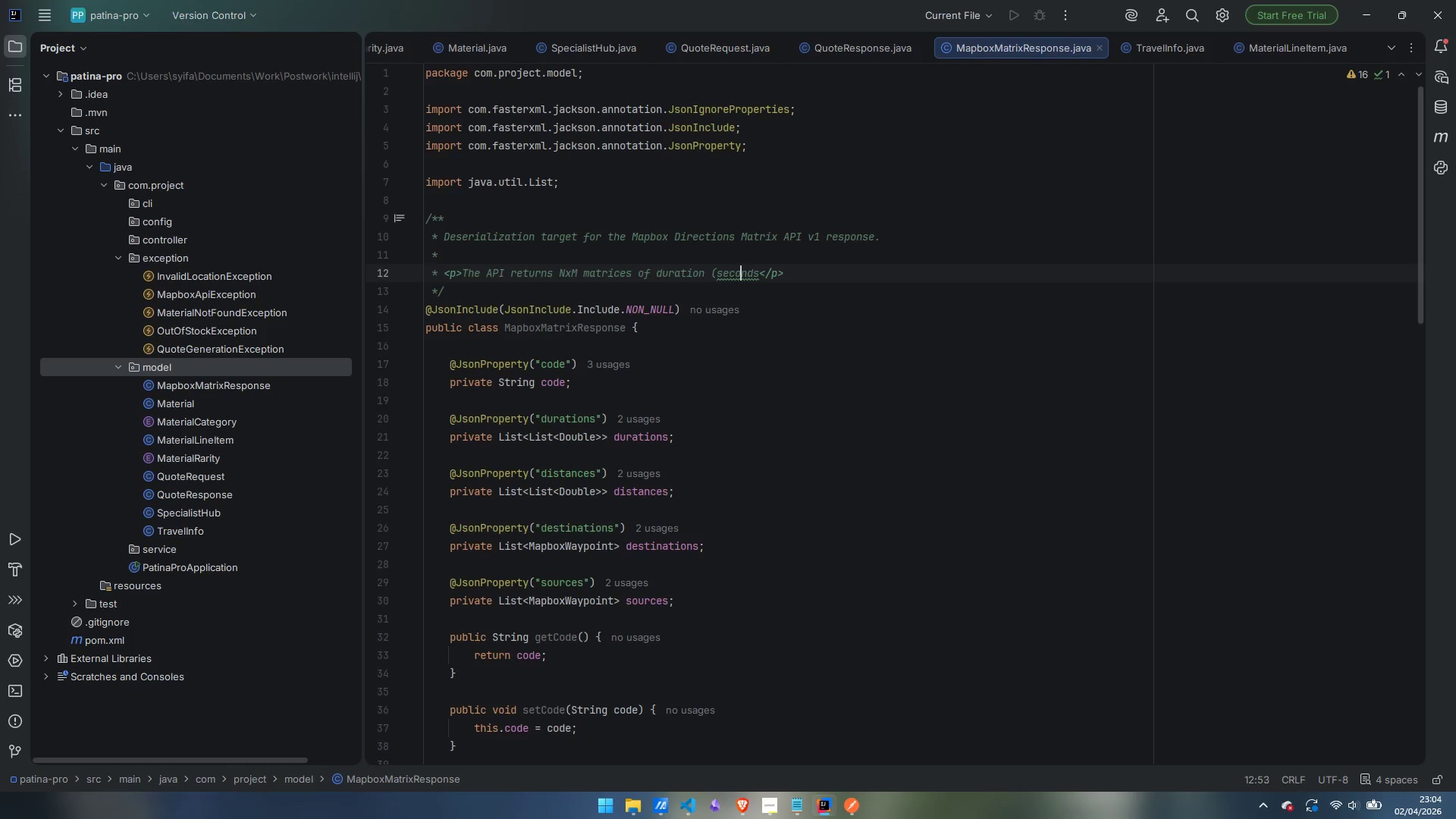 
key(ArrowRight)
 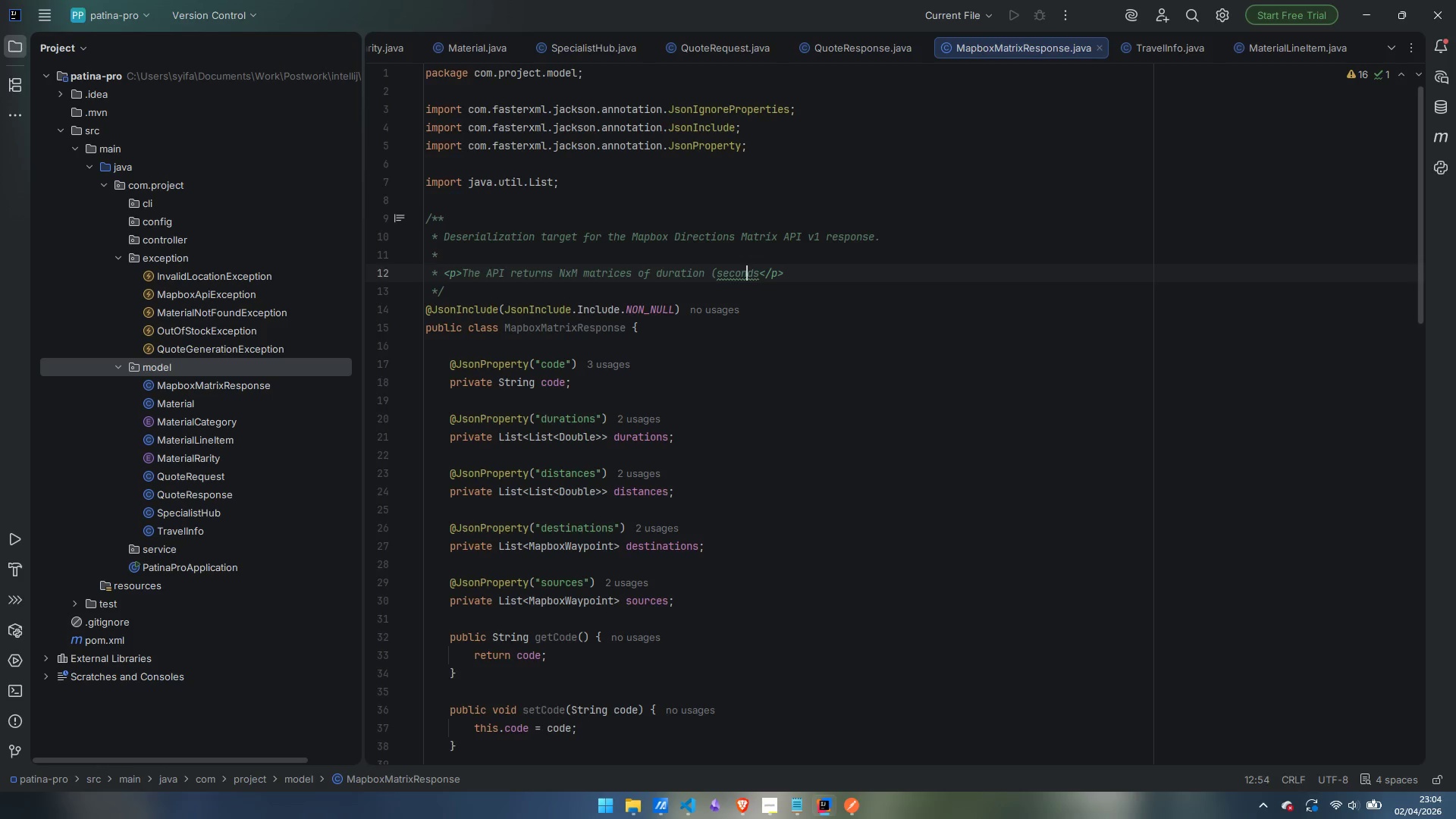 
key(ArrowRight)
 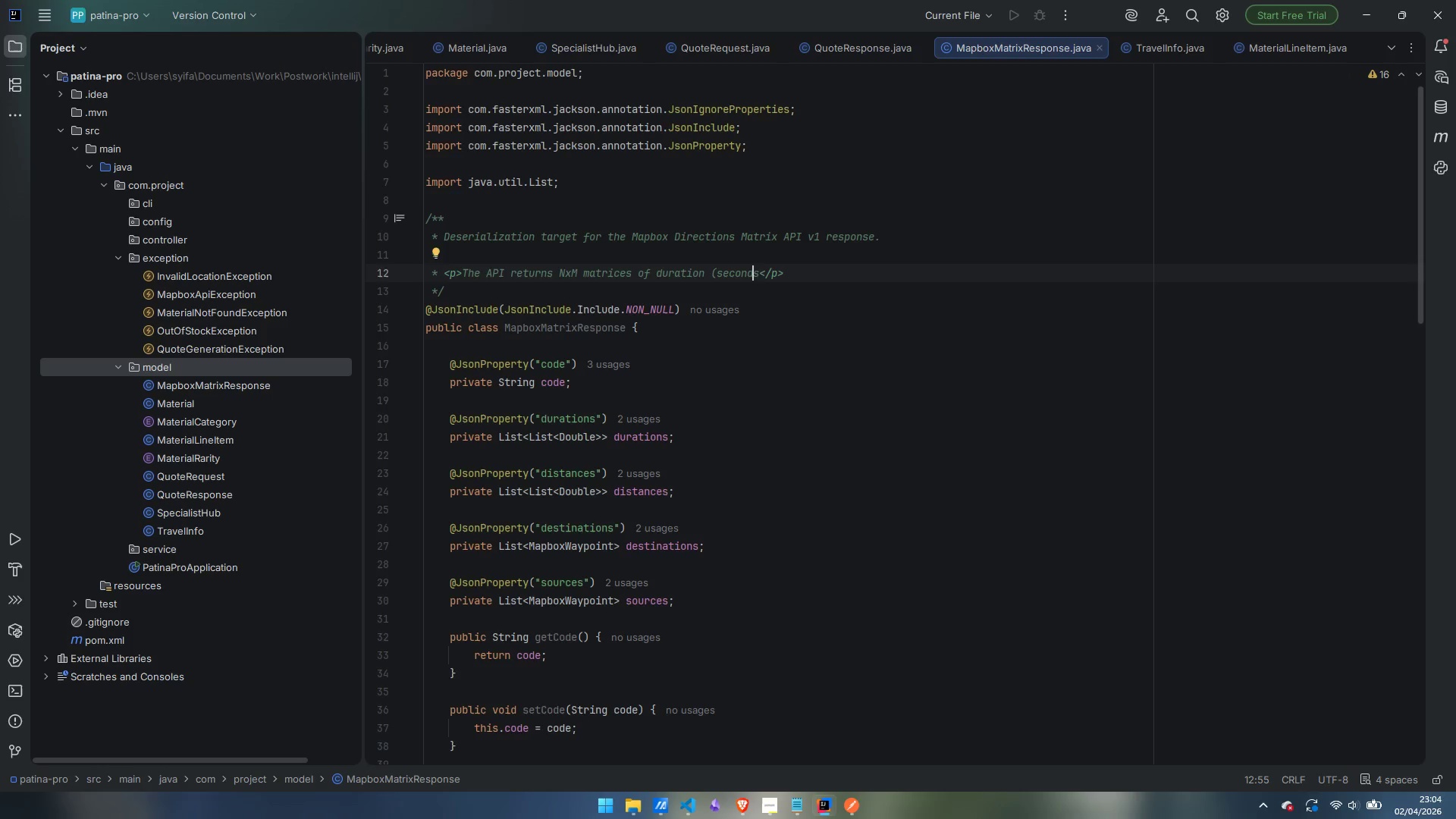 
wait(6.5)
 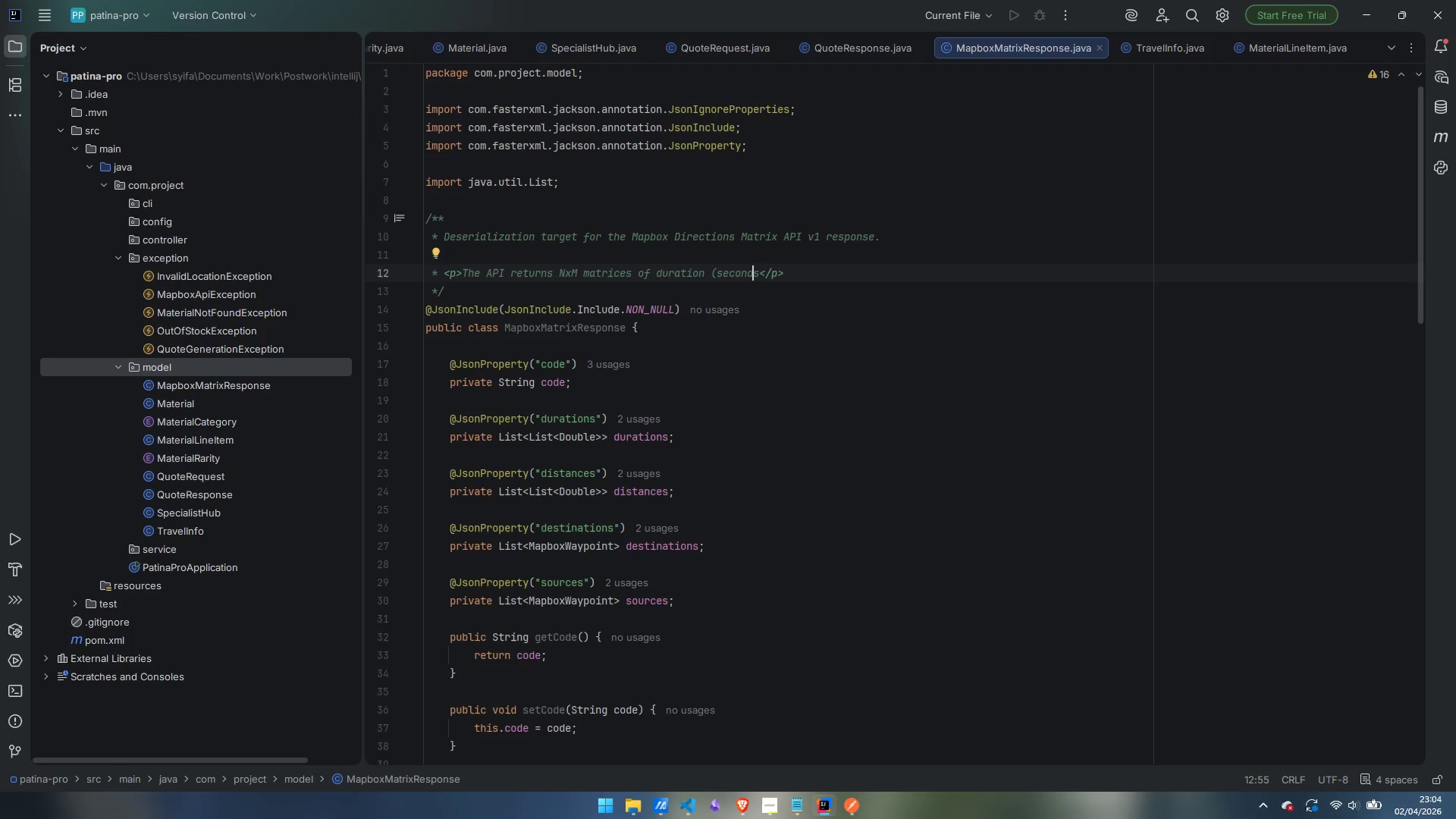 
key(Shift+0)
 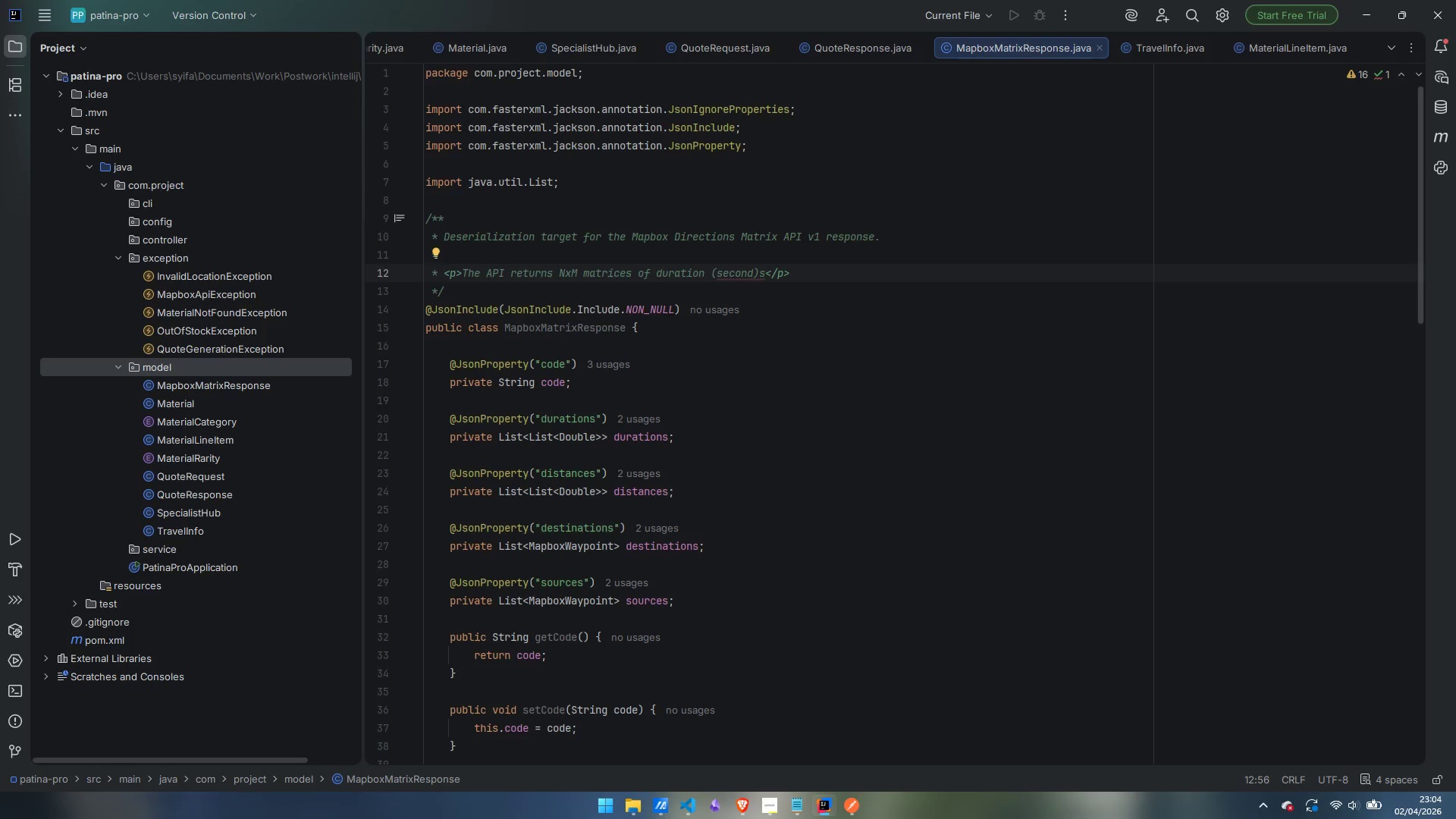 
key(ArrowLeft)
 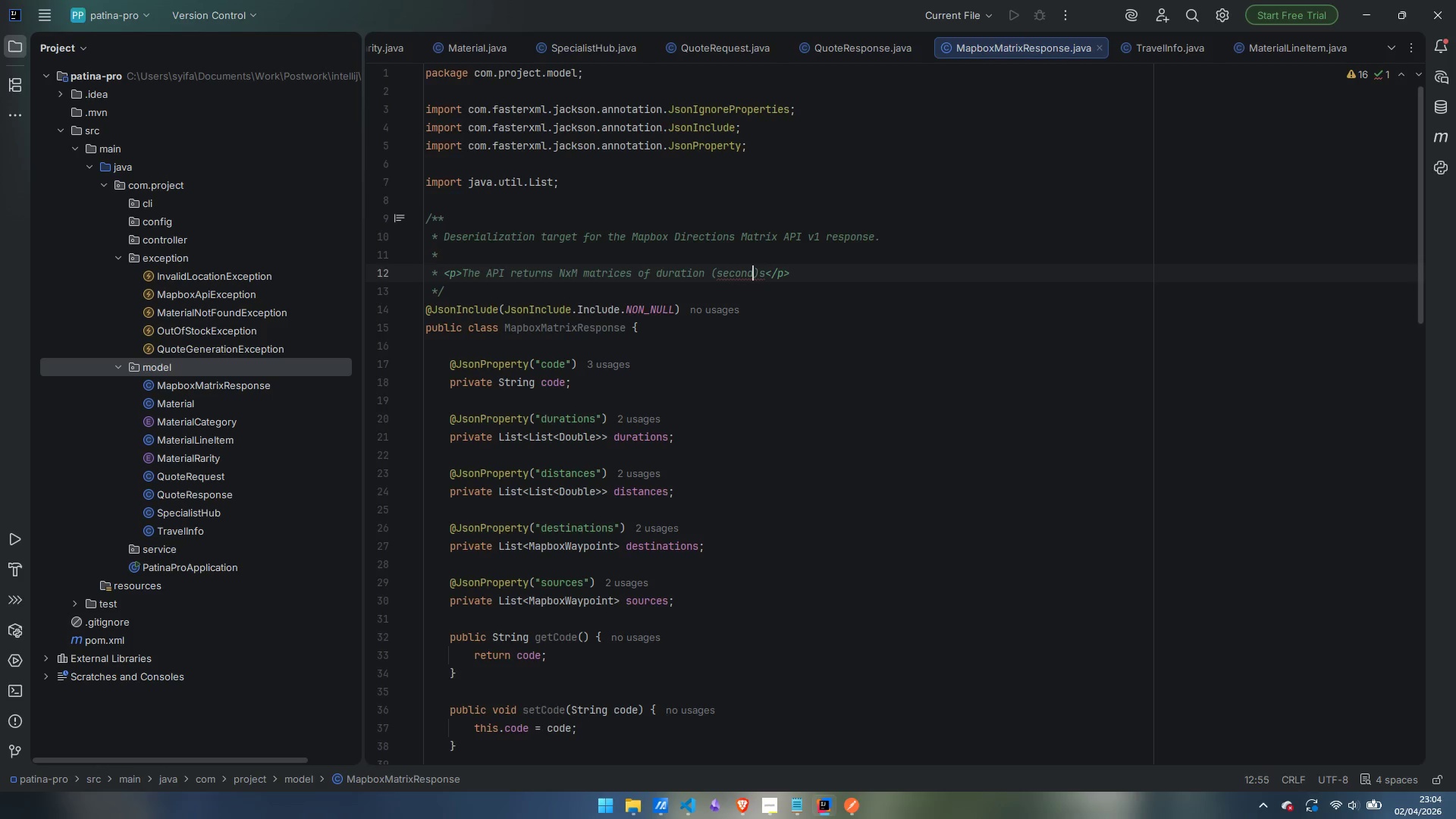 
key(S)
 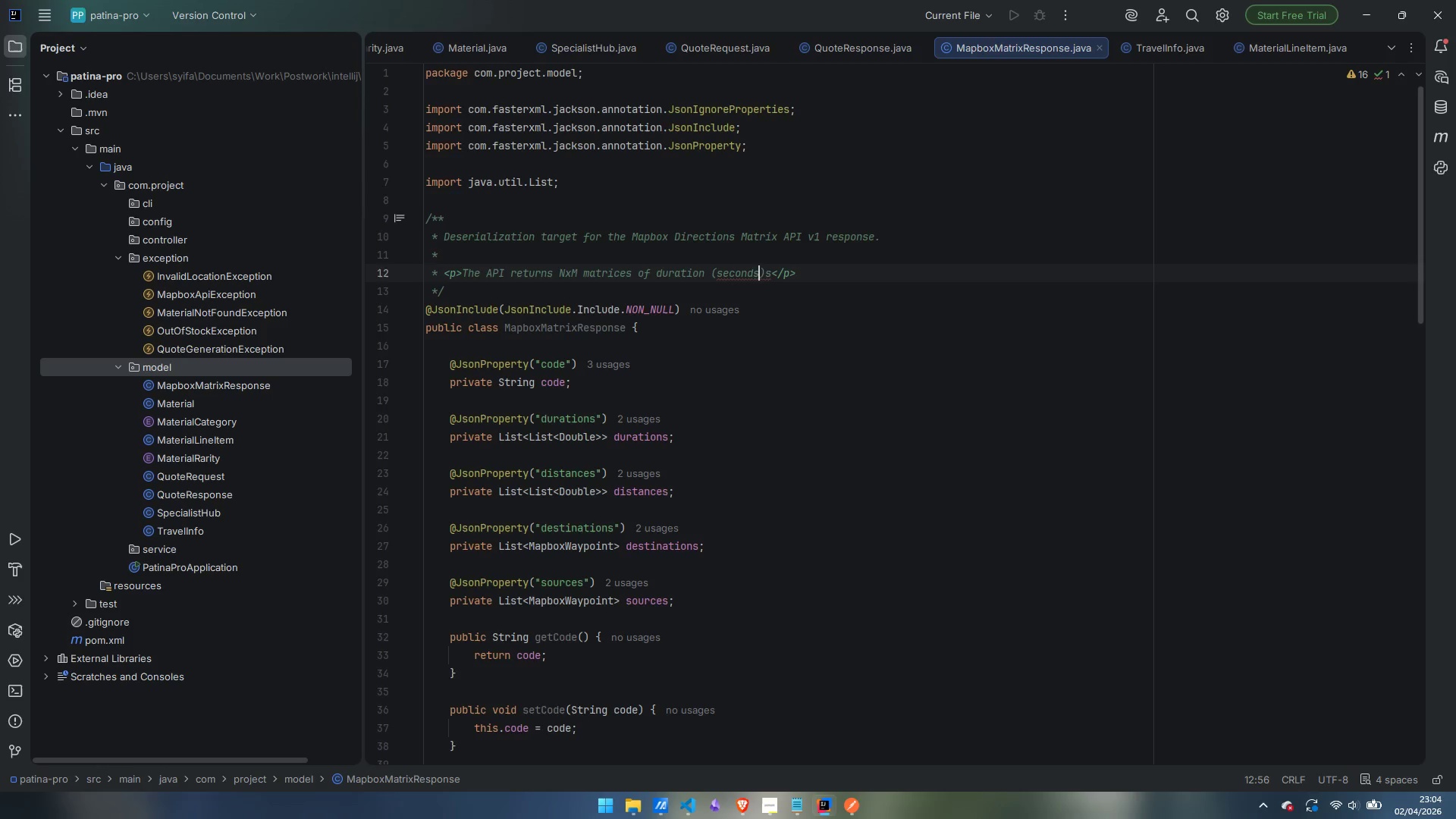 
key(ArrowRight)
 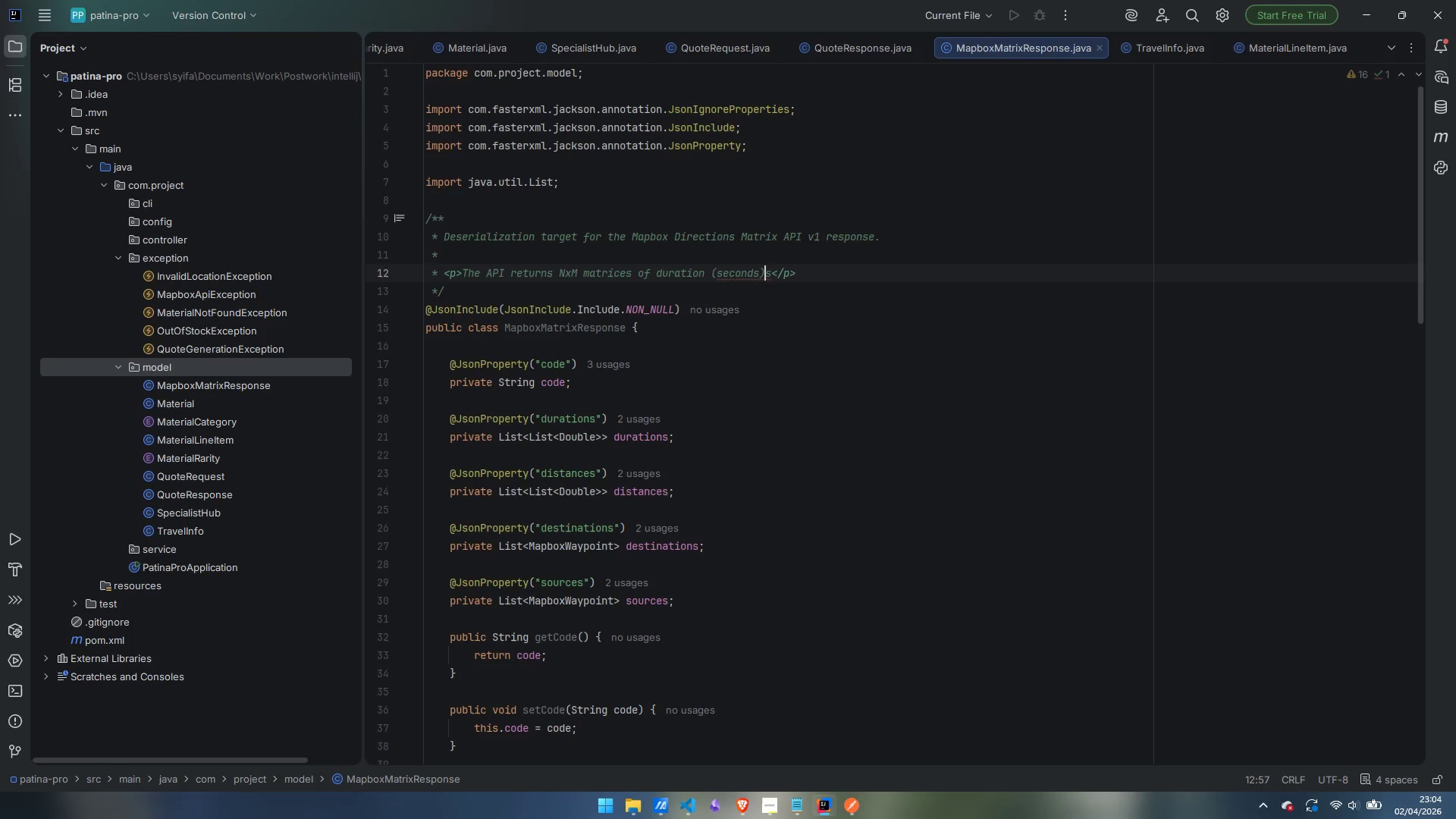 
type( and disatance )
 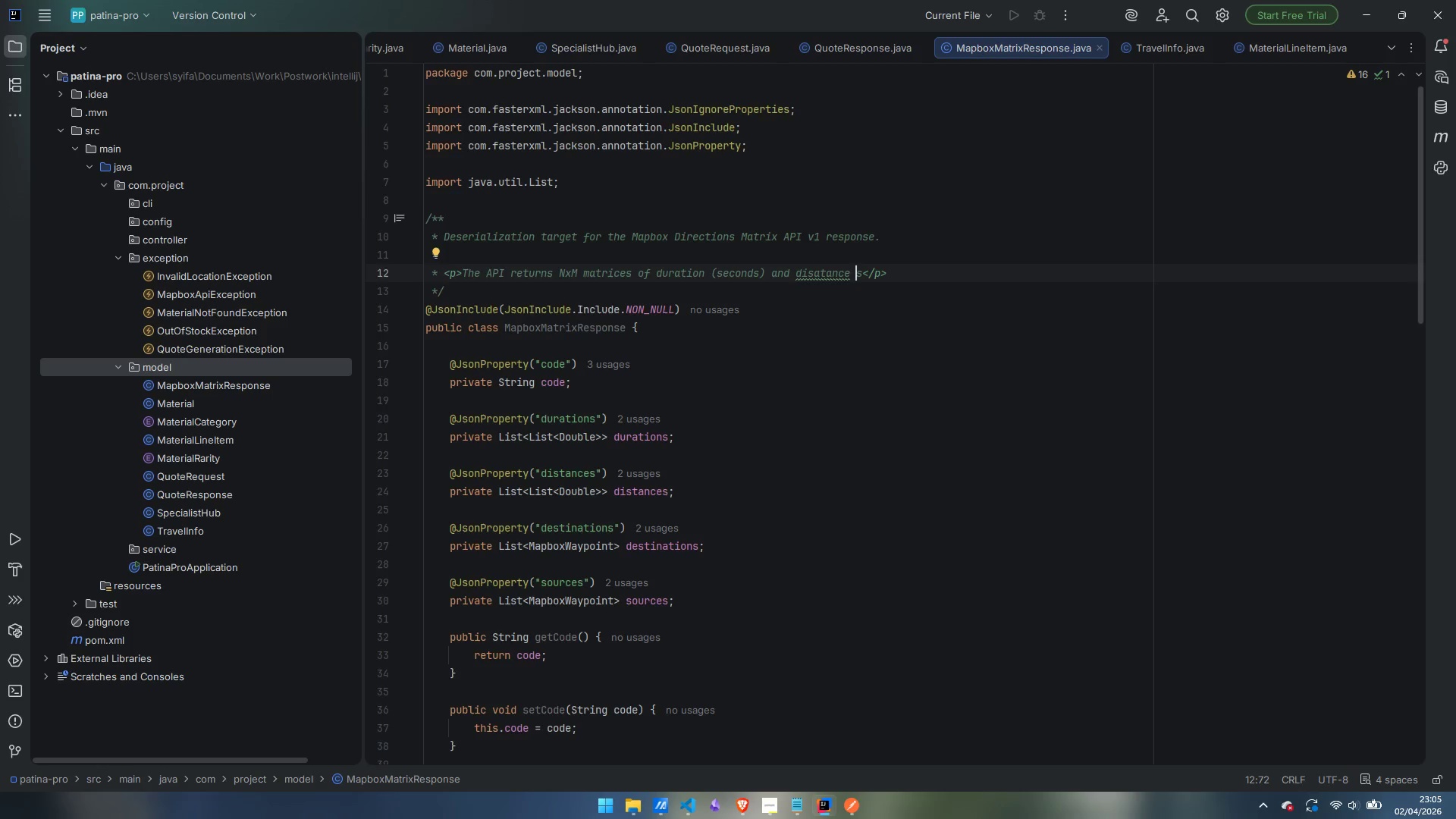 
key(ArrowLeft)
 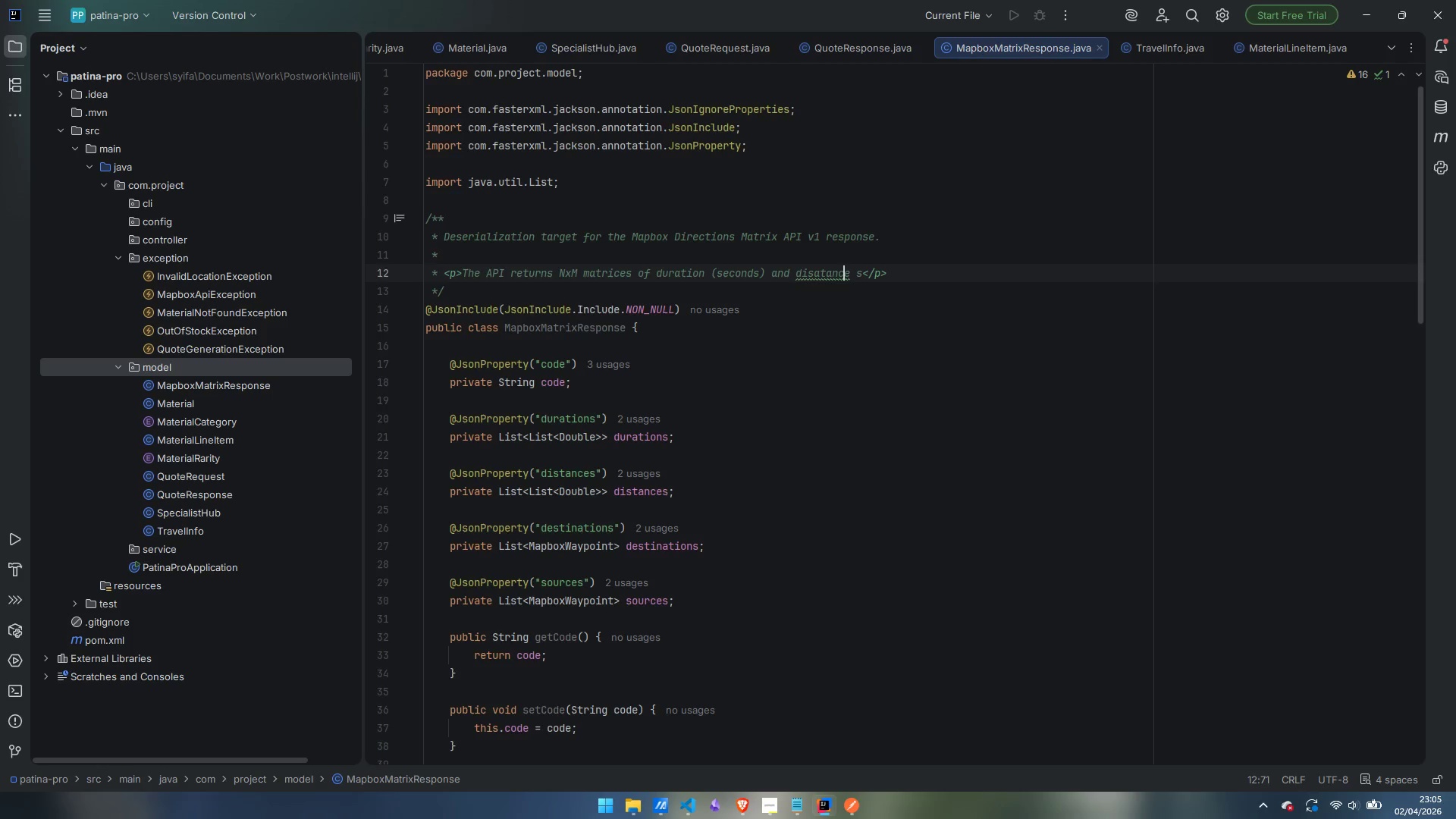 
key(ArrowLeft)
 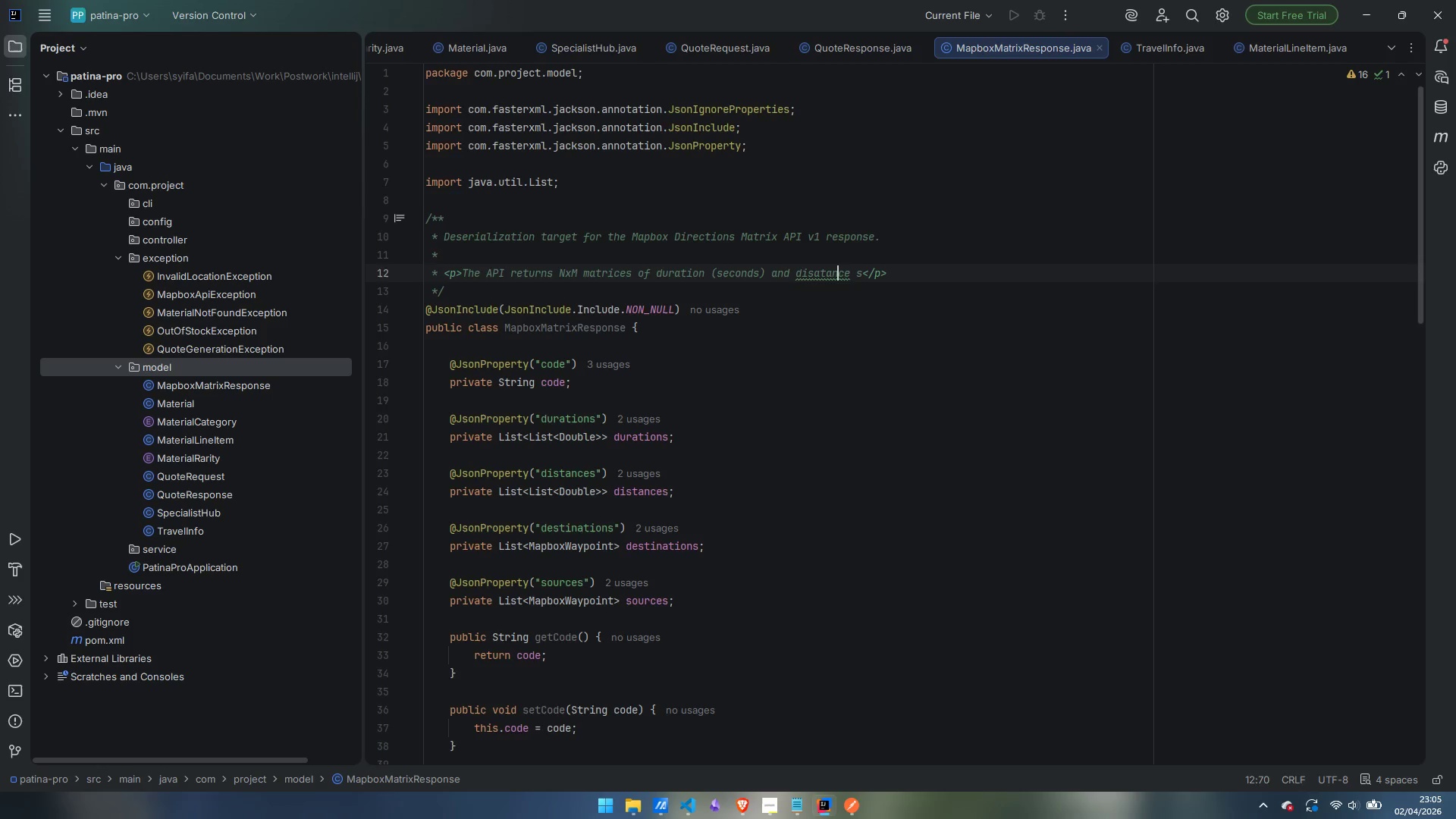 
key(ArrowLeft)
 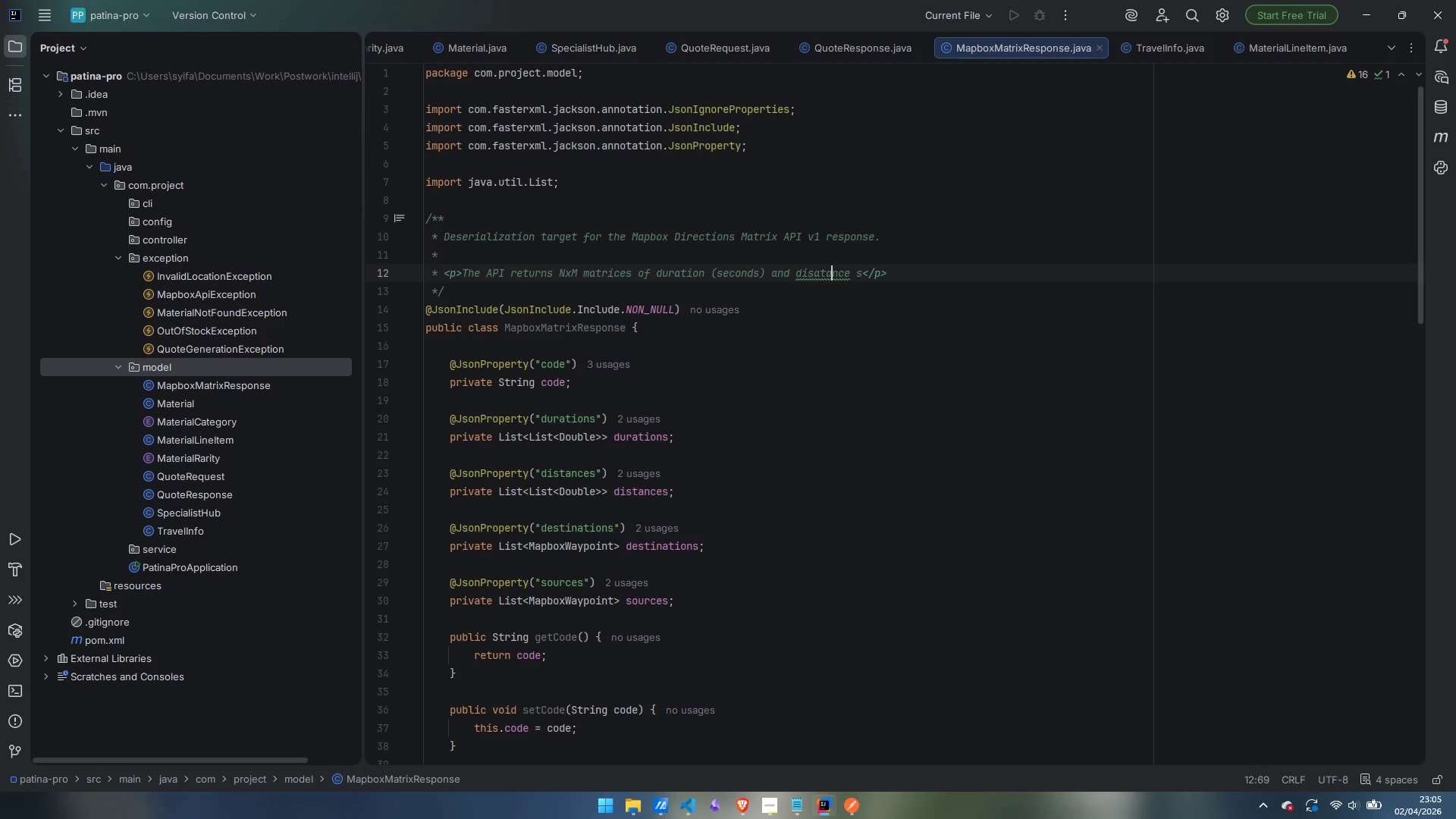 
key(ArrowLeft)
 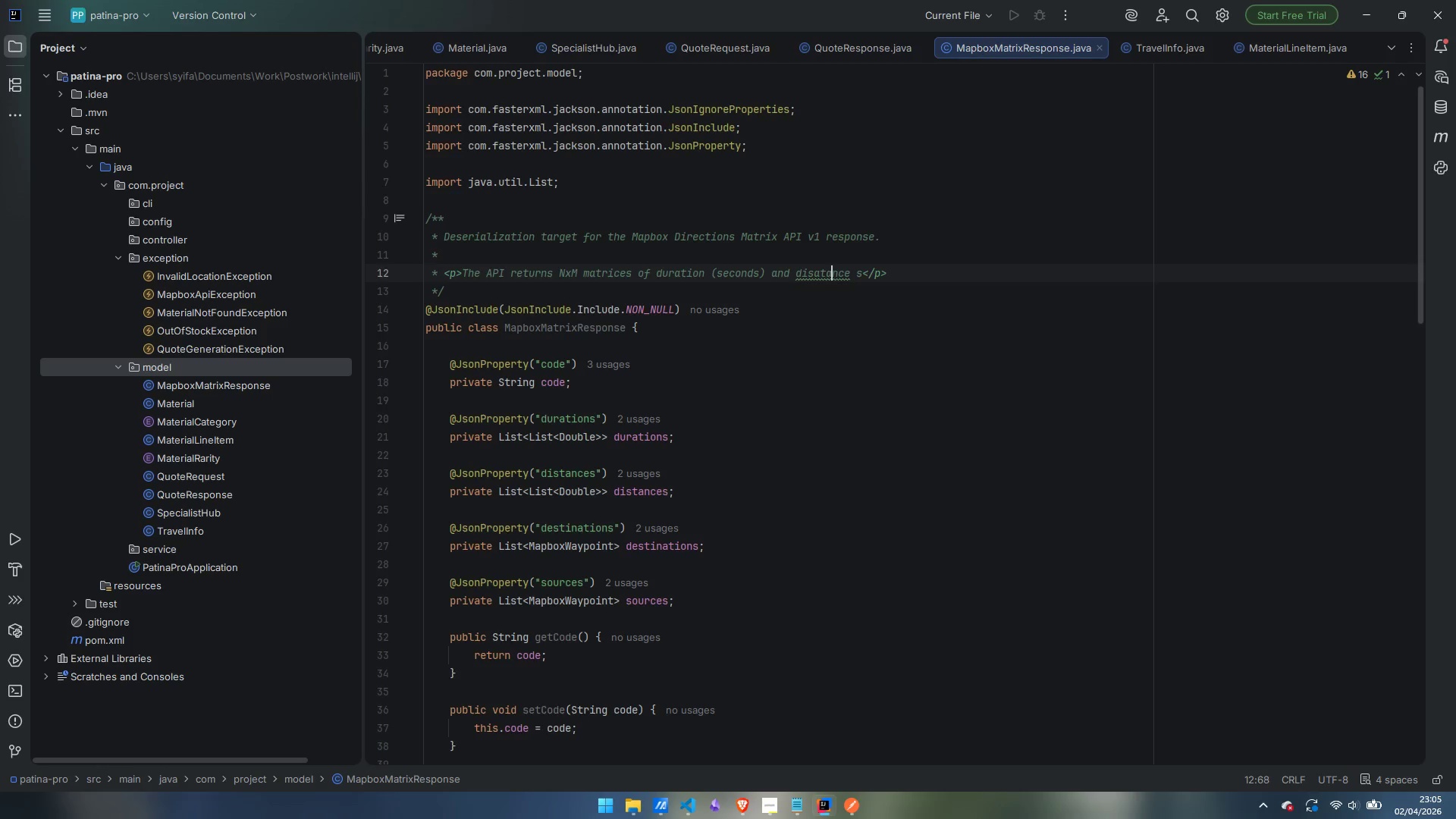 
key(ArrowLeft)
 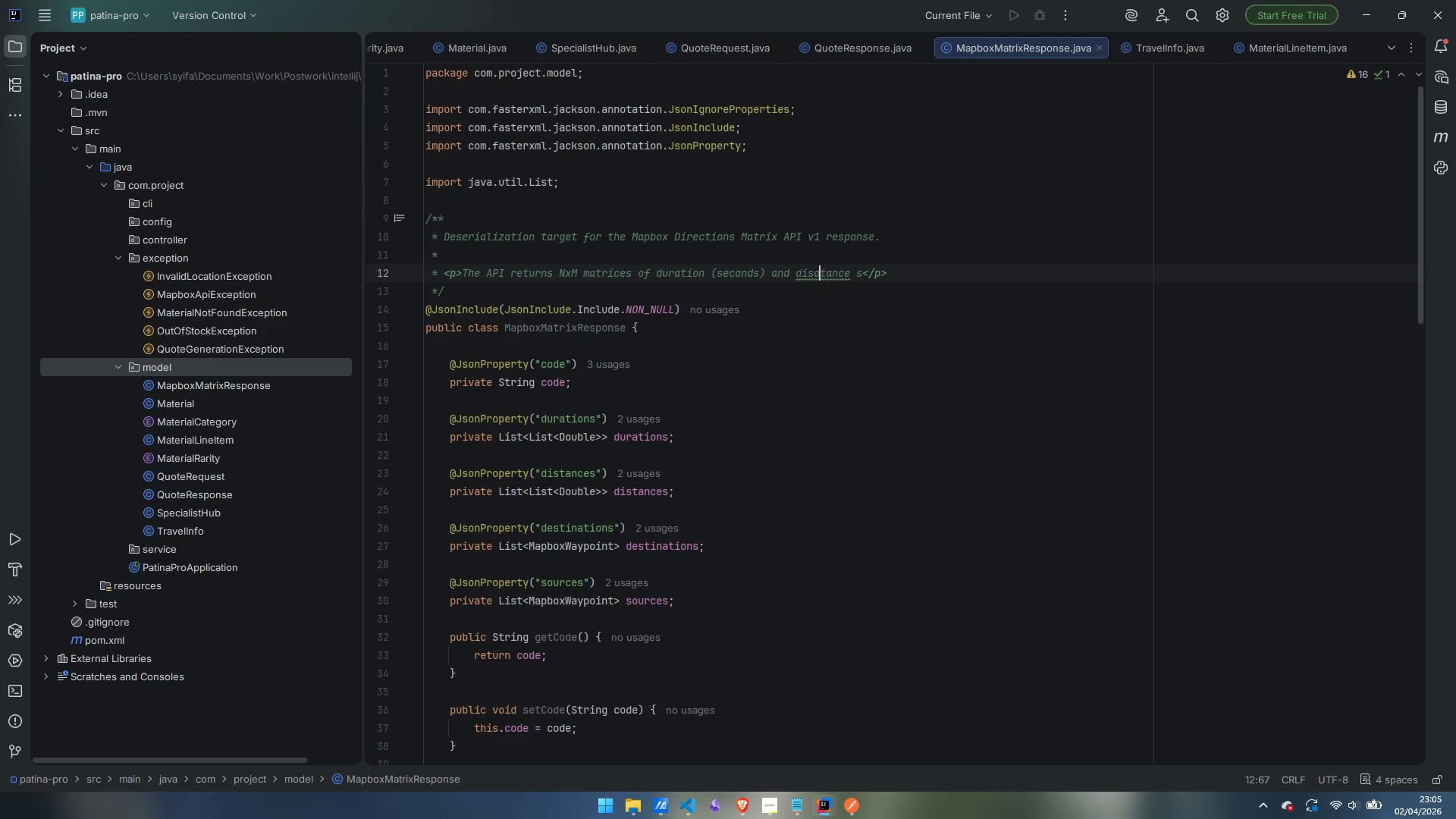 
key(ArrowLeft)
 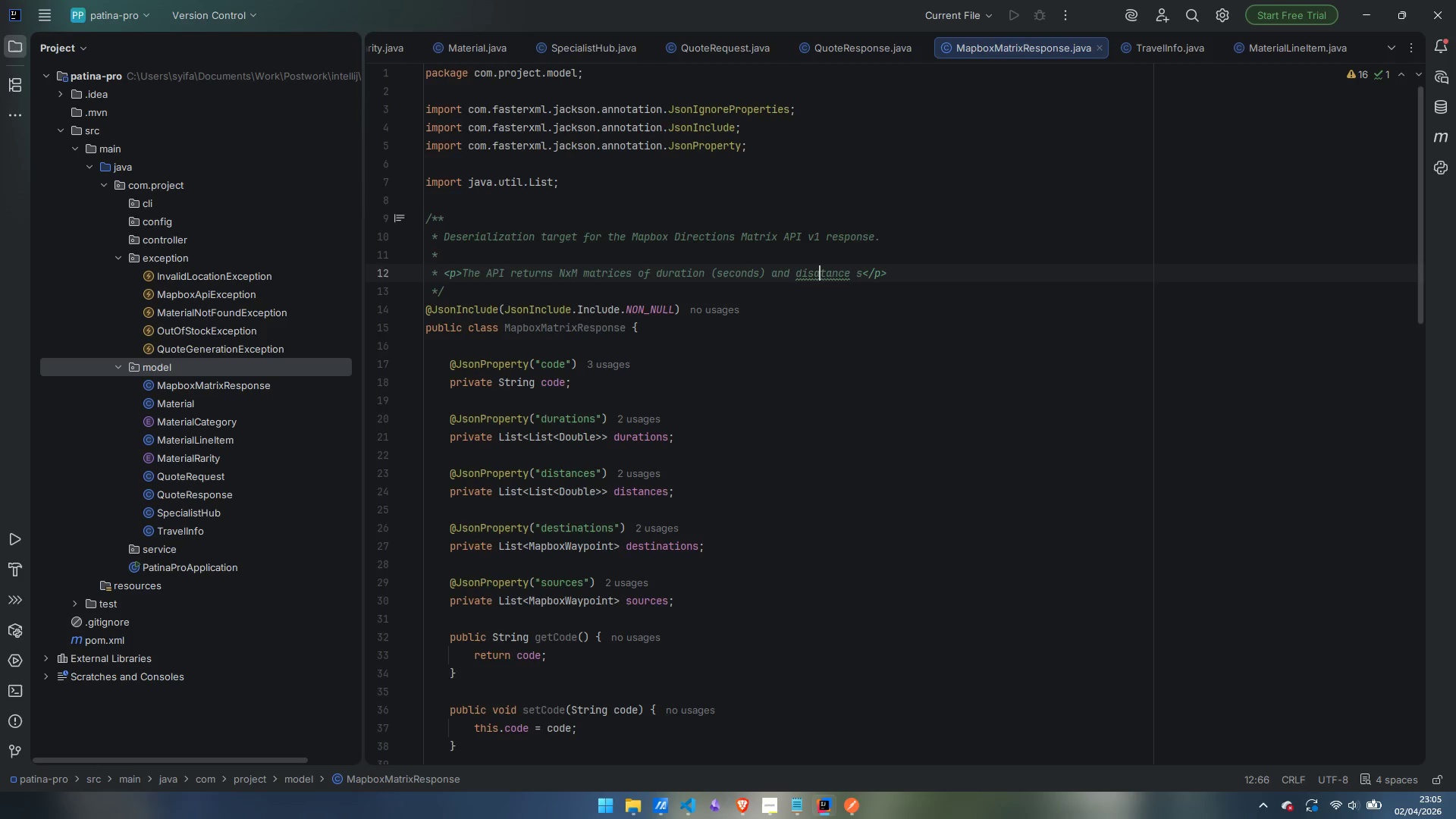 
key(Backspace)
 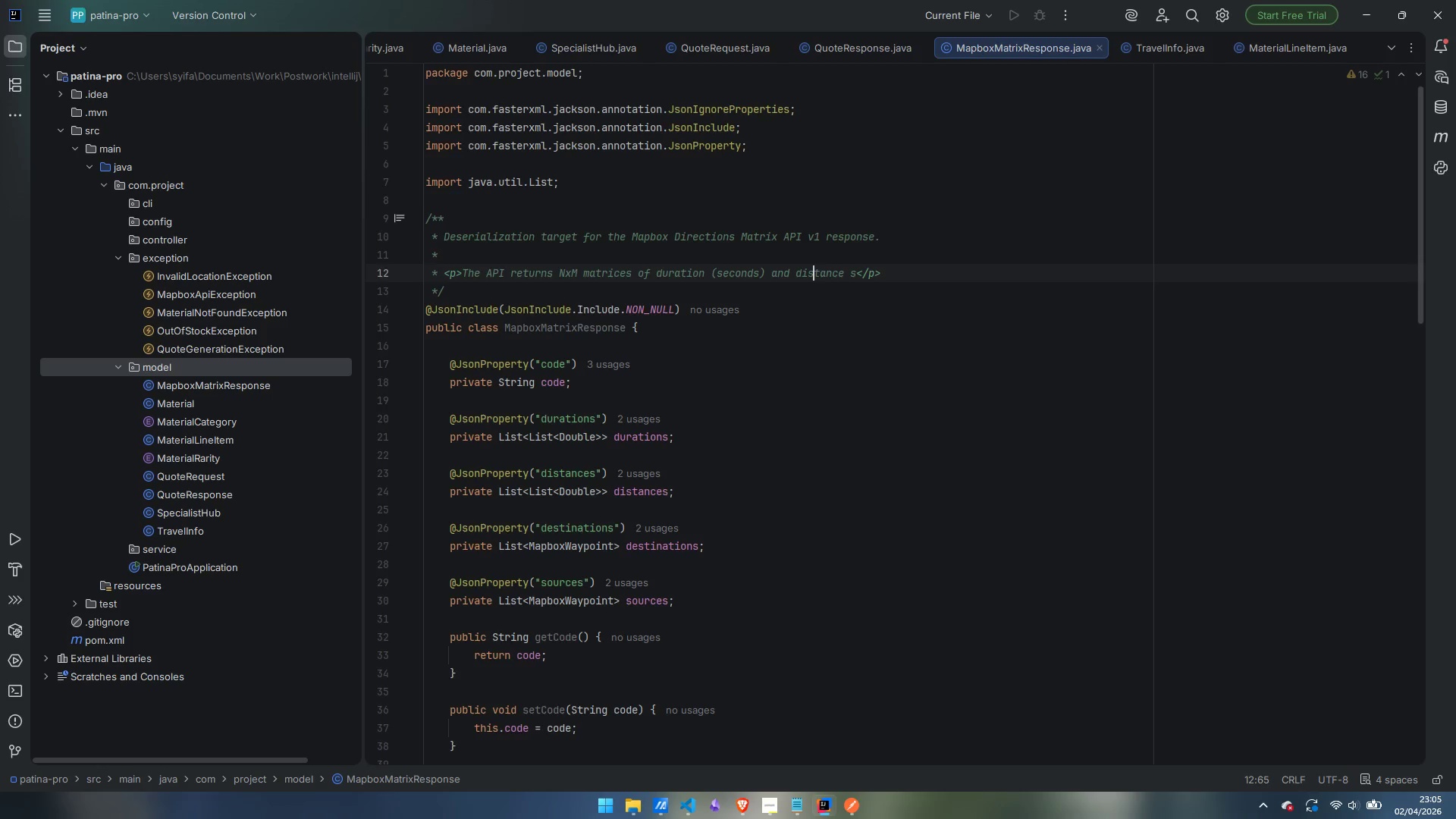 
key(ArrowRight)
 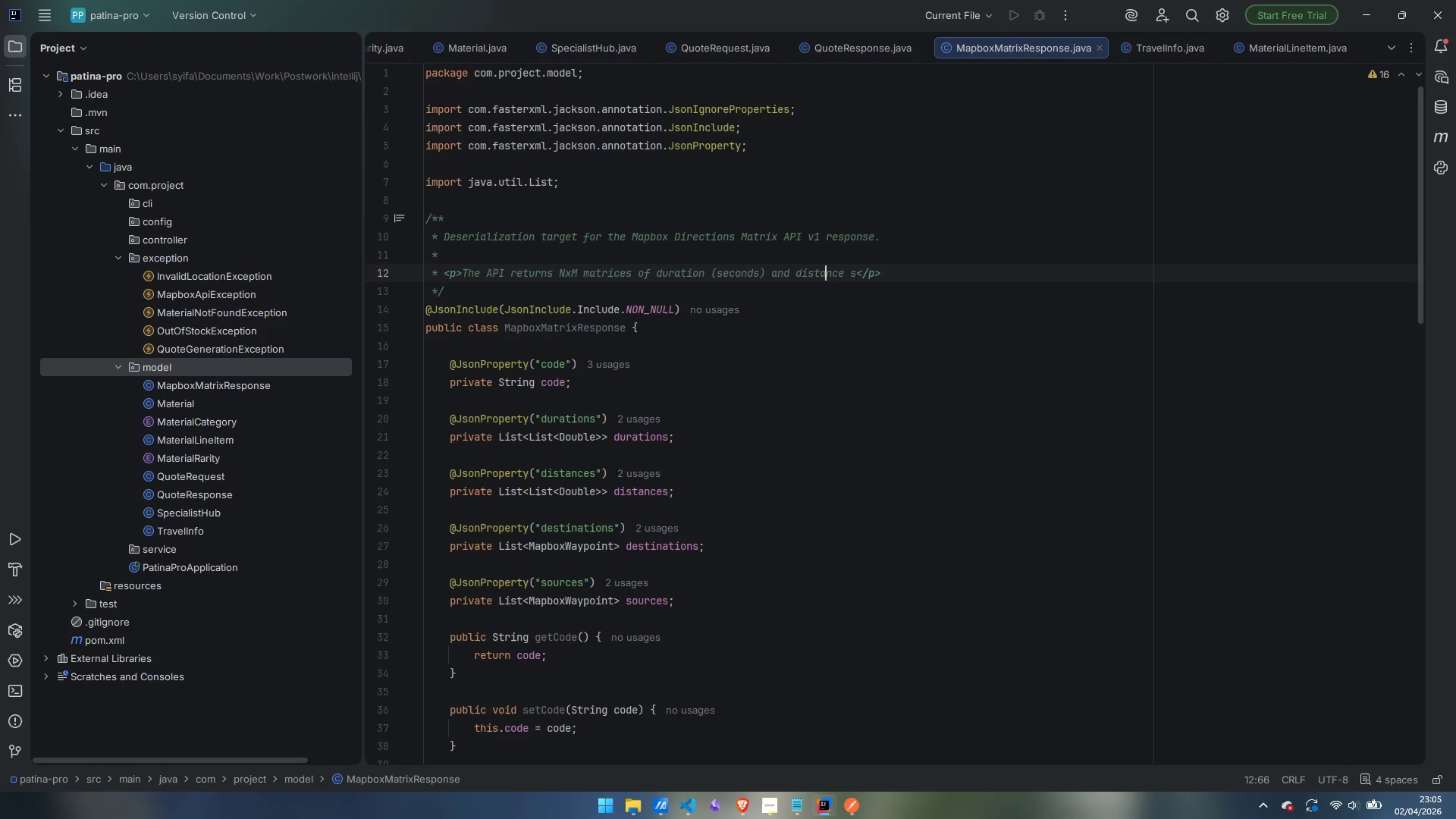 
key(ArrowRight)
 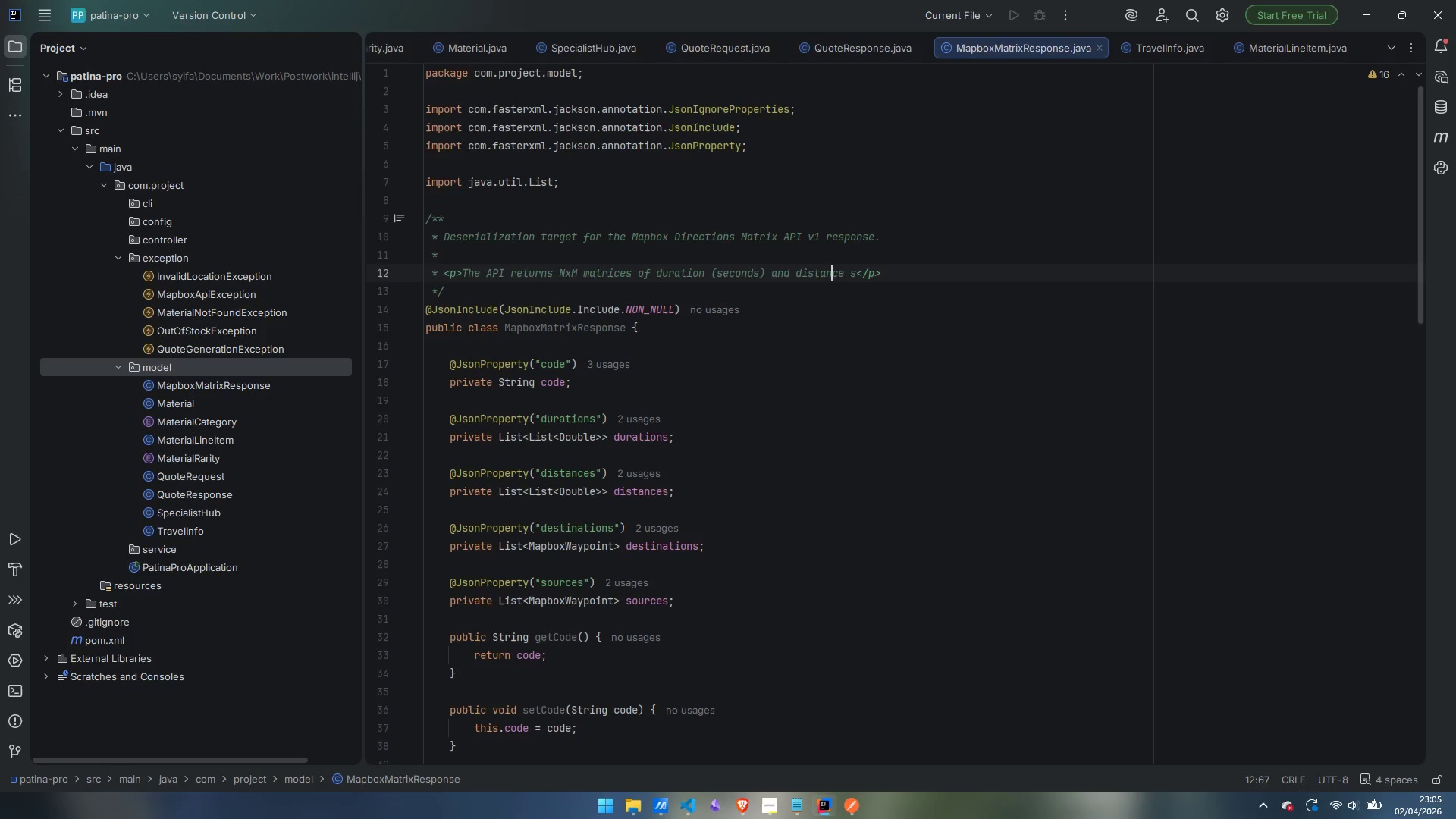 
key(ArrowRight)
 